 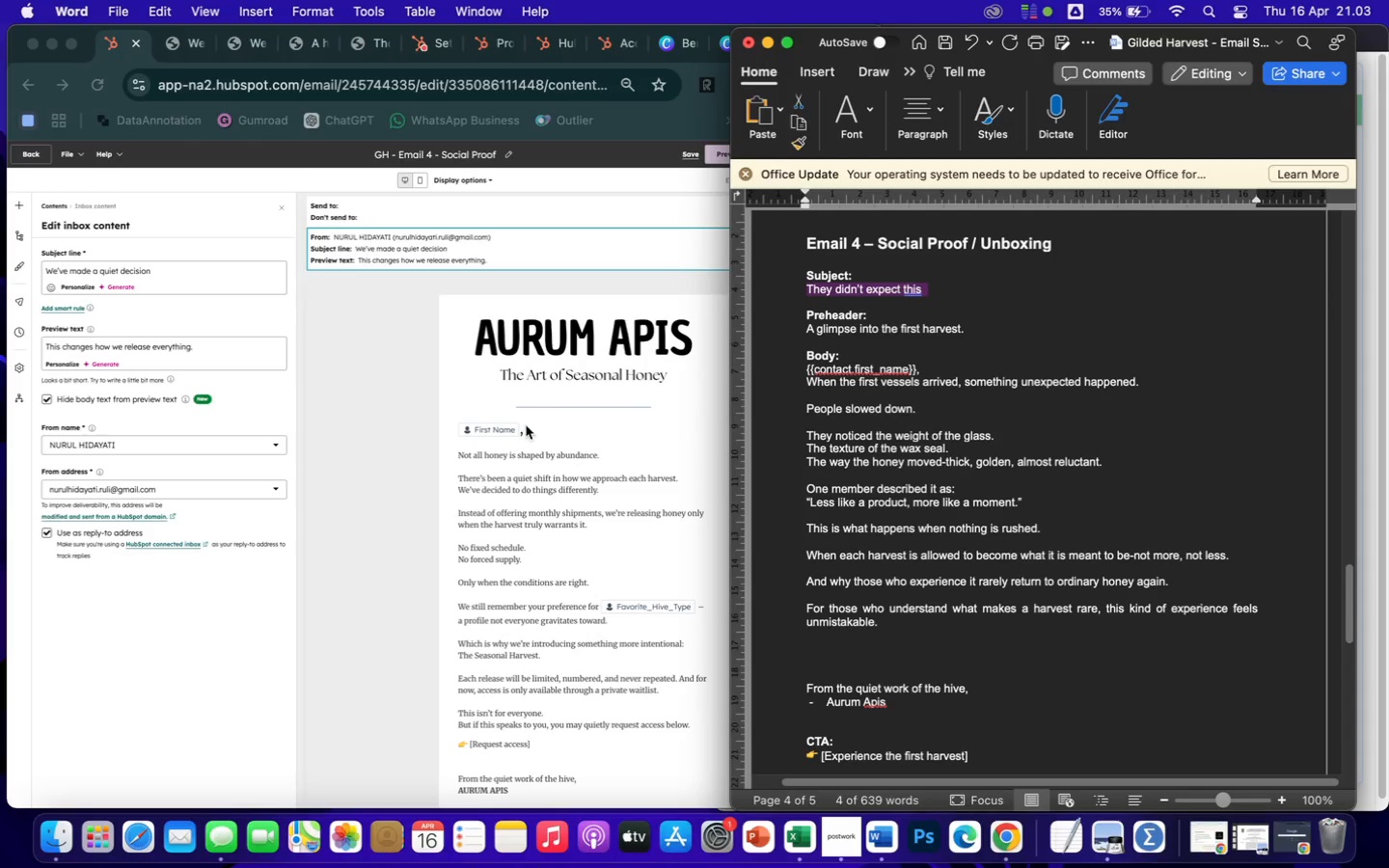 
left_click([160, 273])
 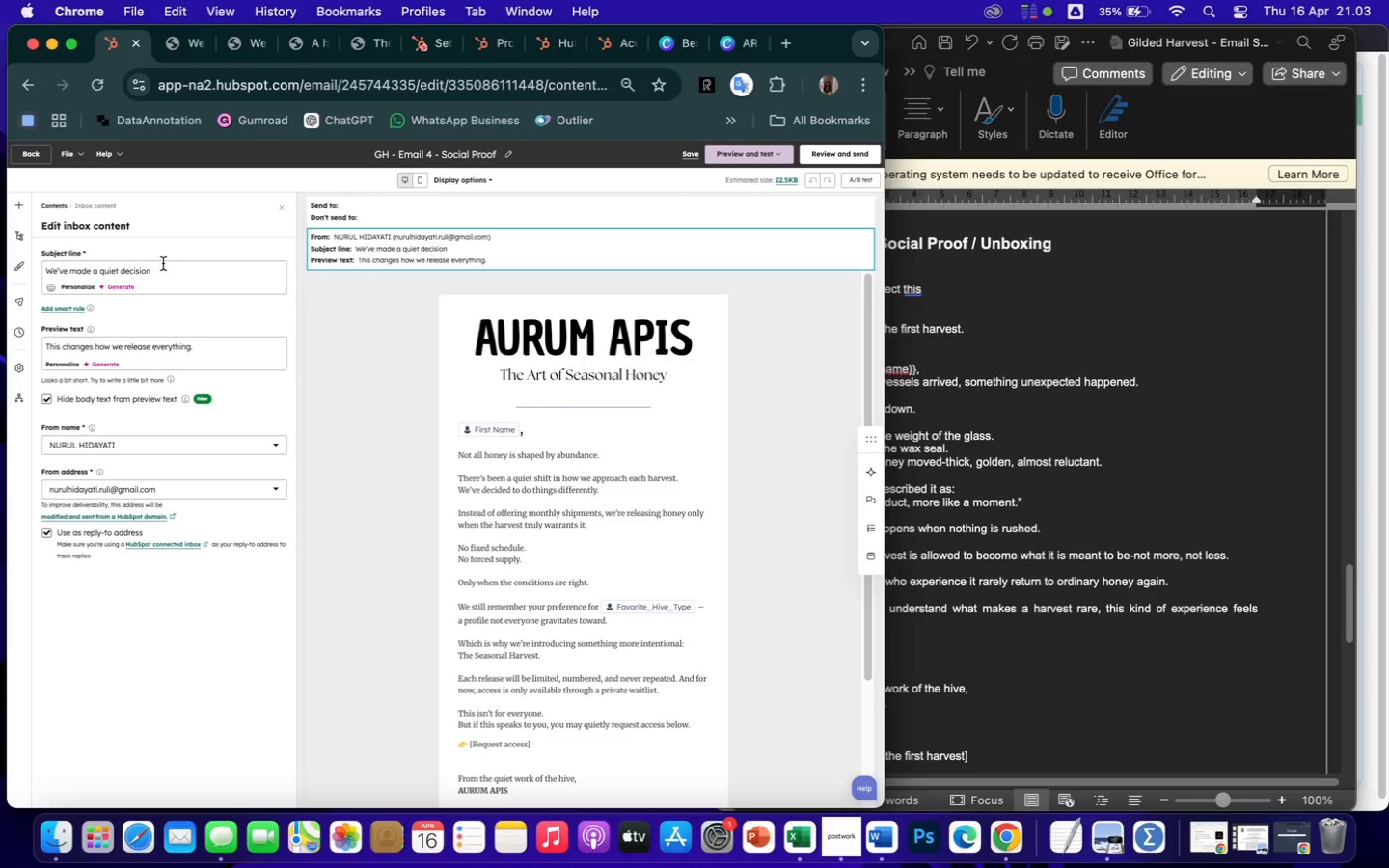 
left_click([163, 263])
 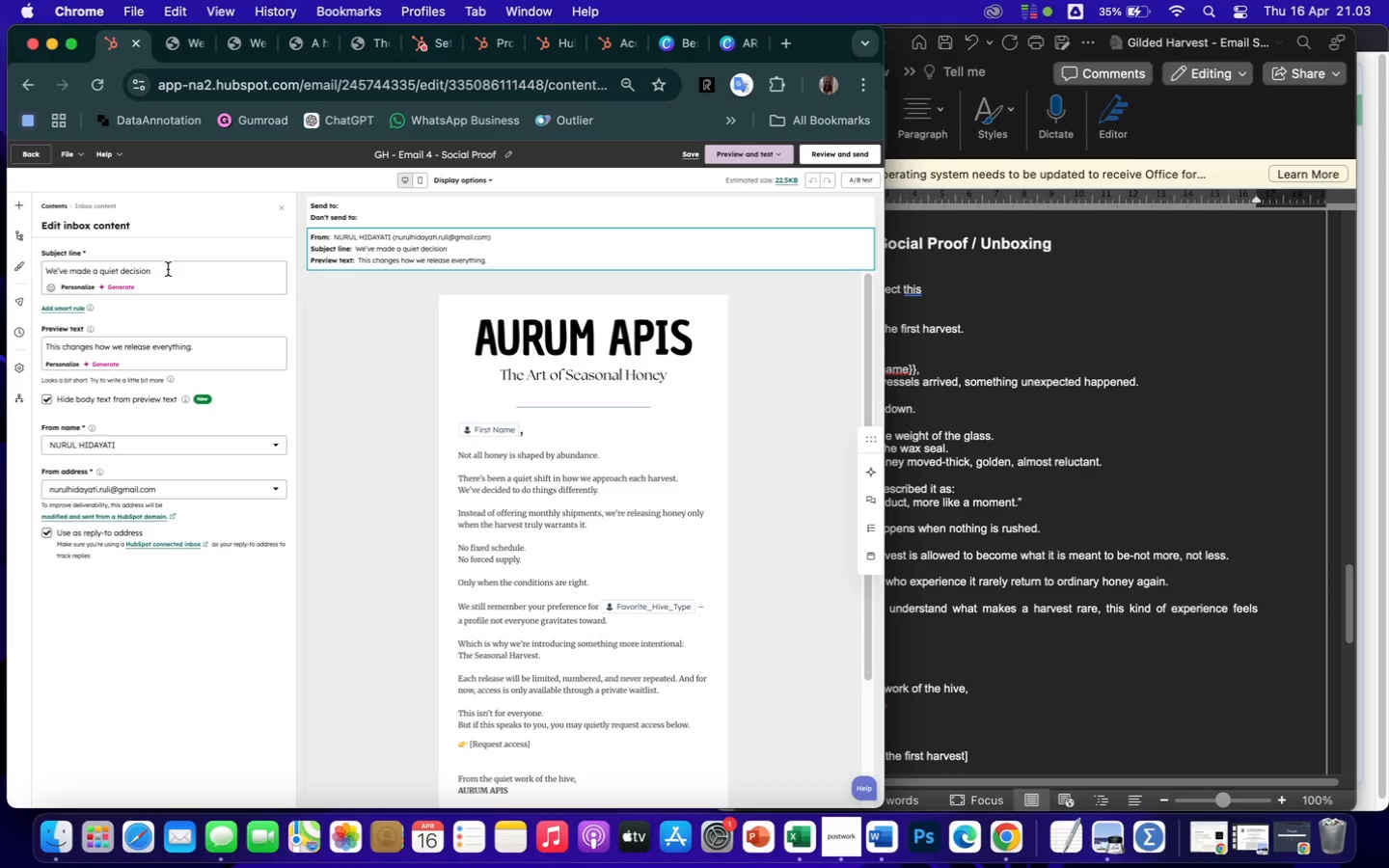 
left_click_drag(start_coordinate=[168, 269], to_coordinate=[6, 268])
 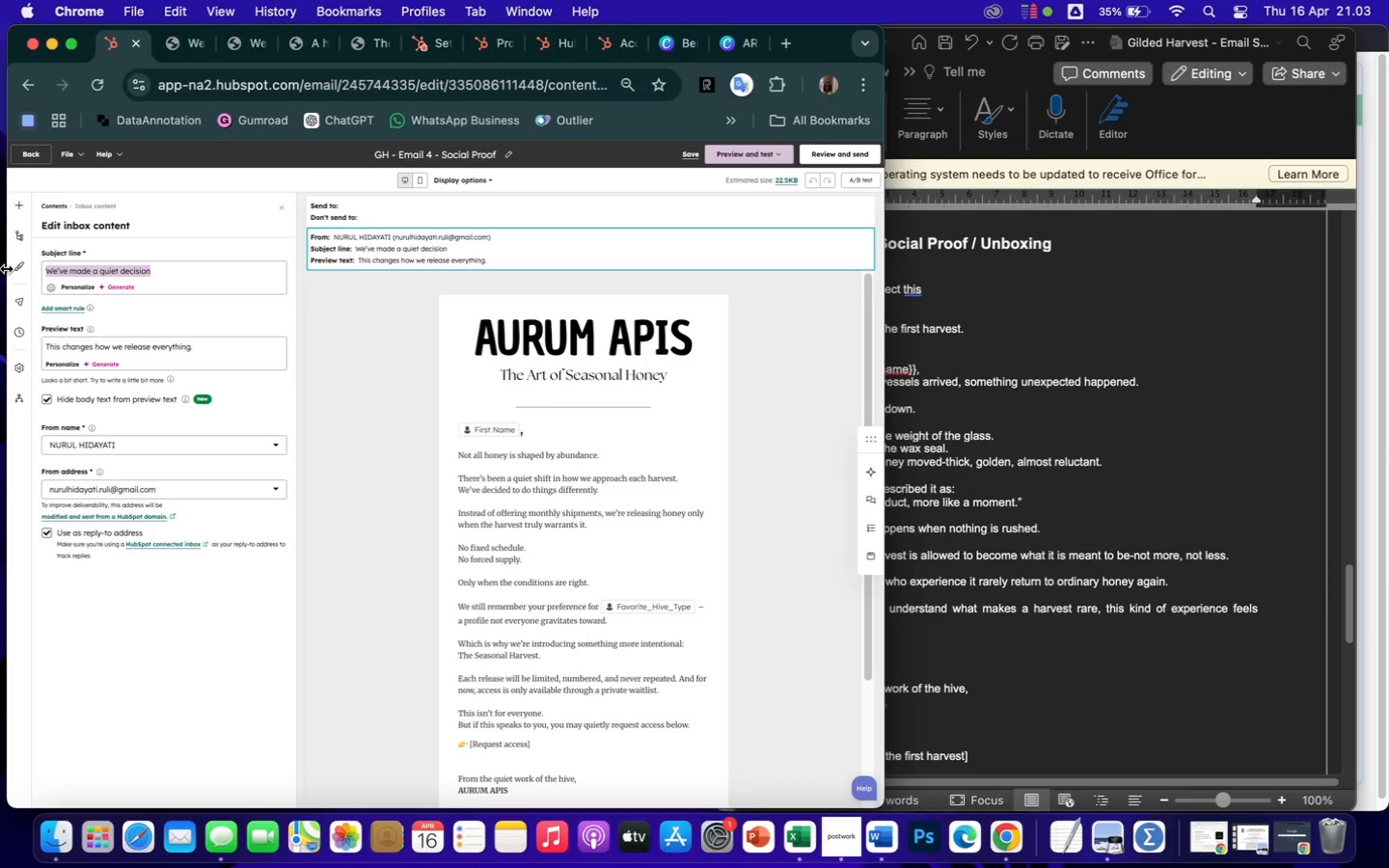 
key(Meta+V)
 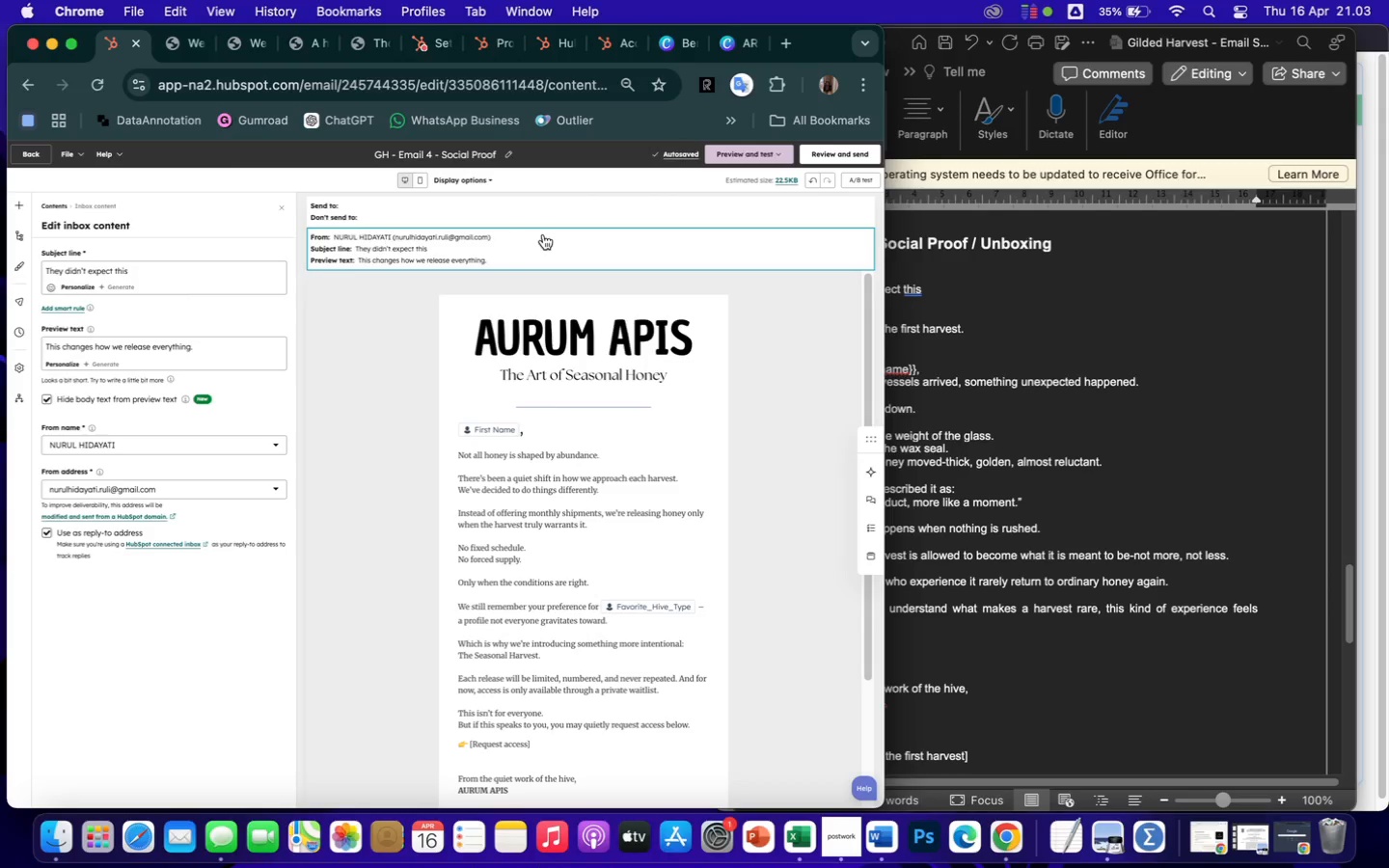 
left_click([1077, 322])
 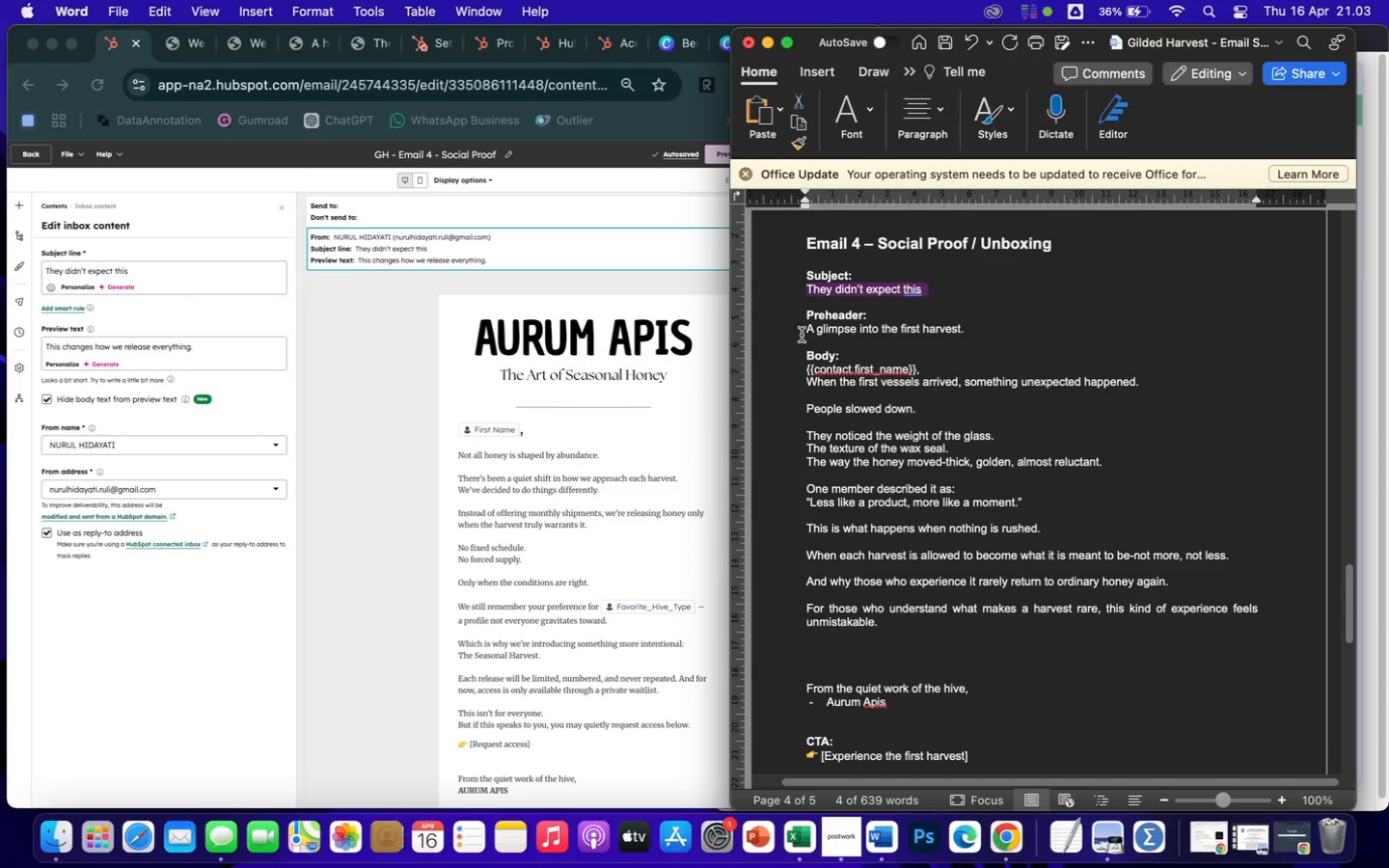 
left_click_drag(start_coordinate=[805, 332], to_coordinate=[976, 332])
 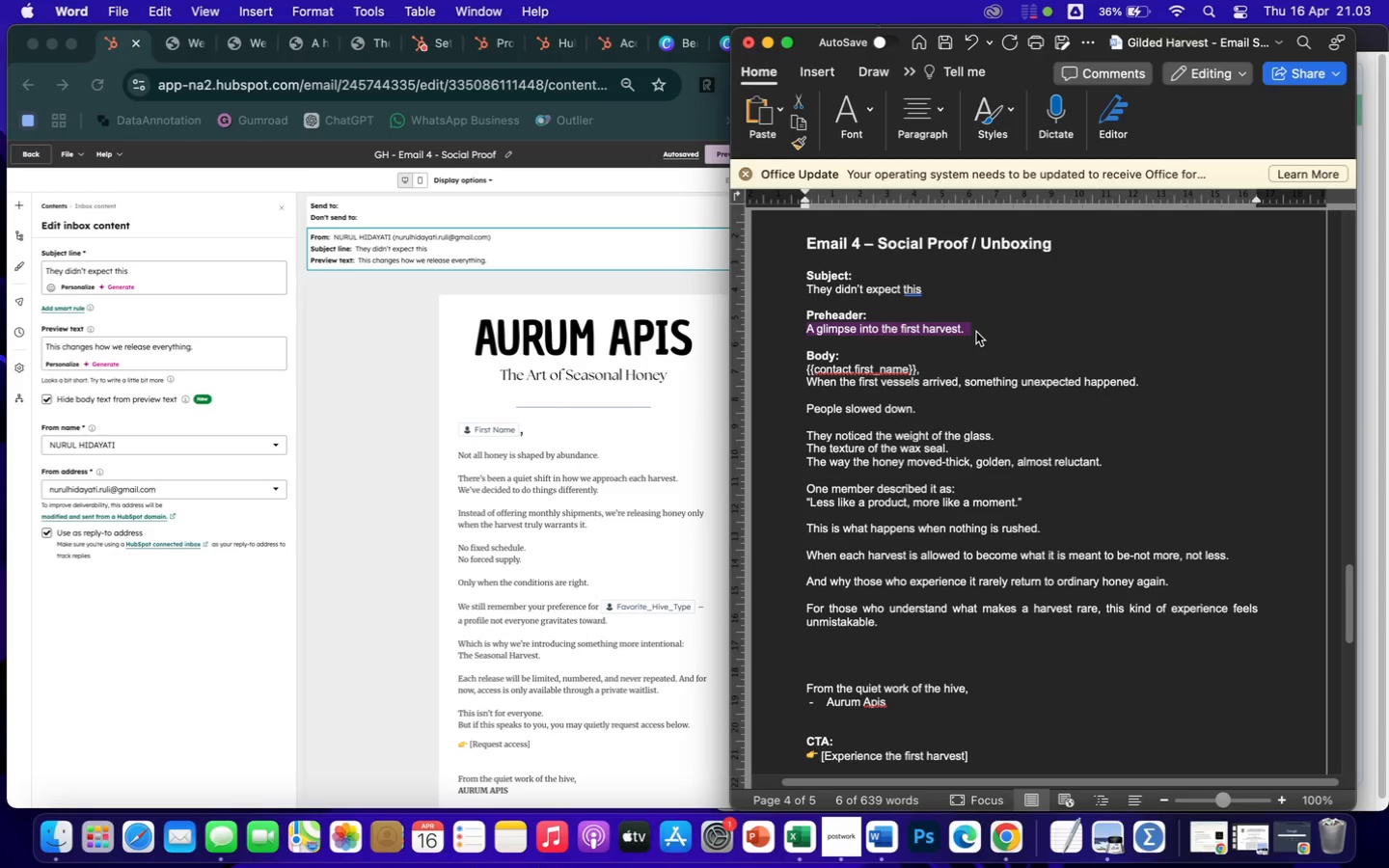 
key(Meta+CommandLeft)
 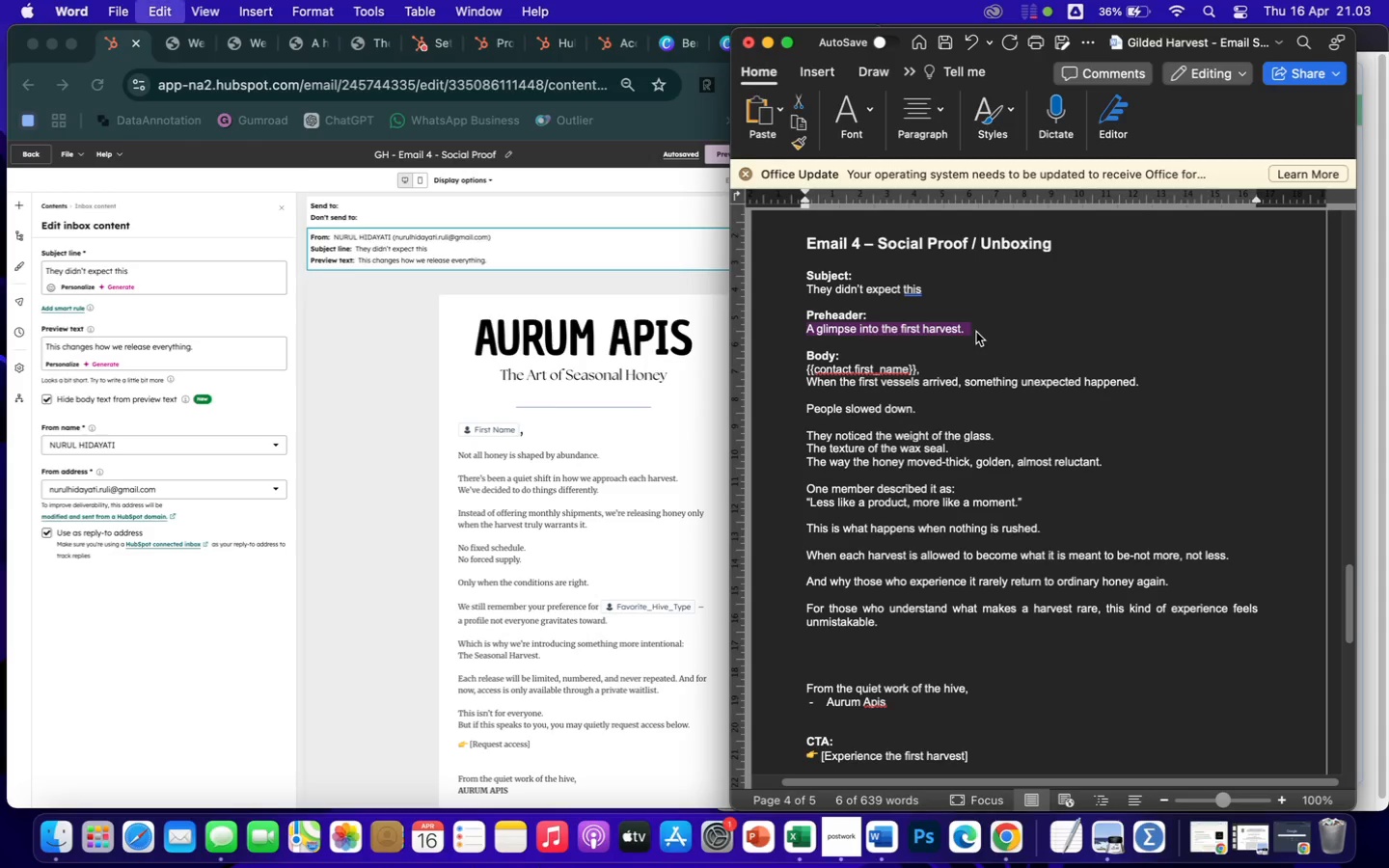 
key(Meta+C)
 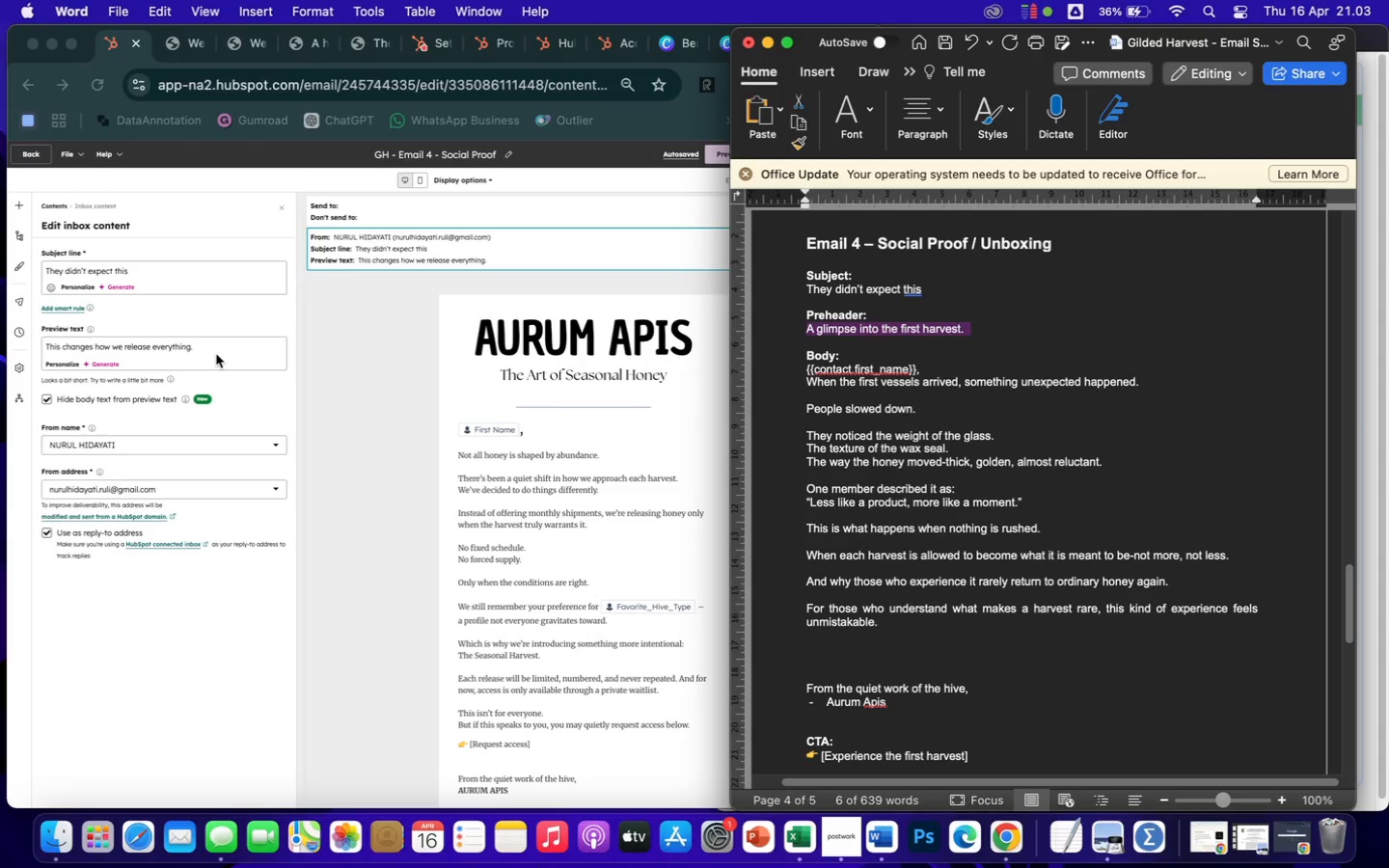 
left_click([208, 346])
 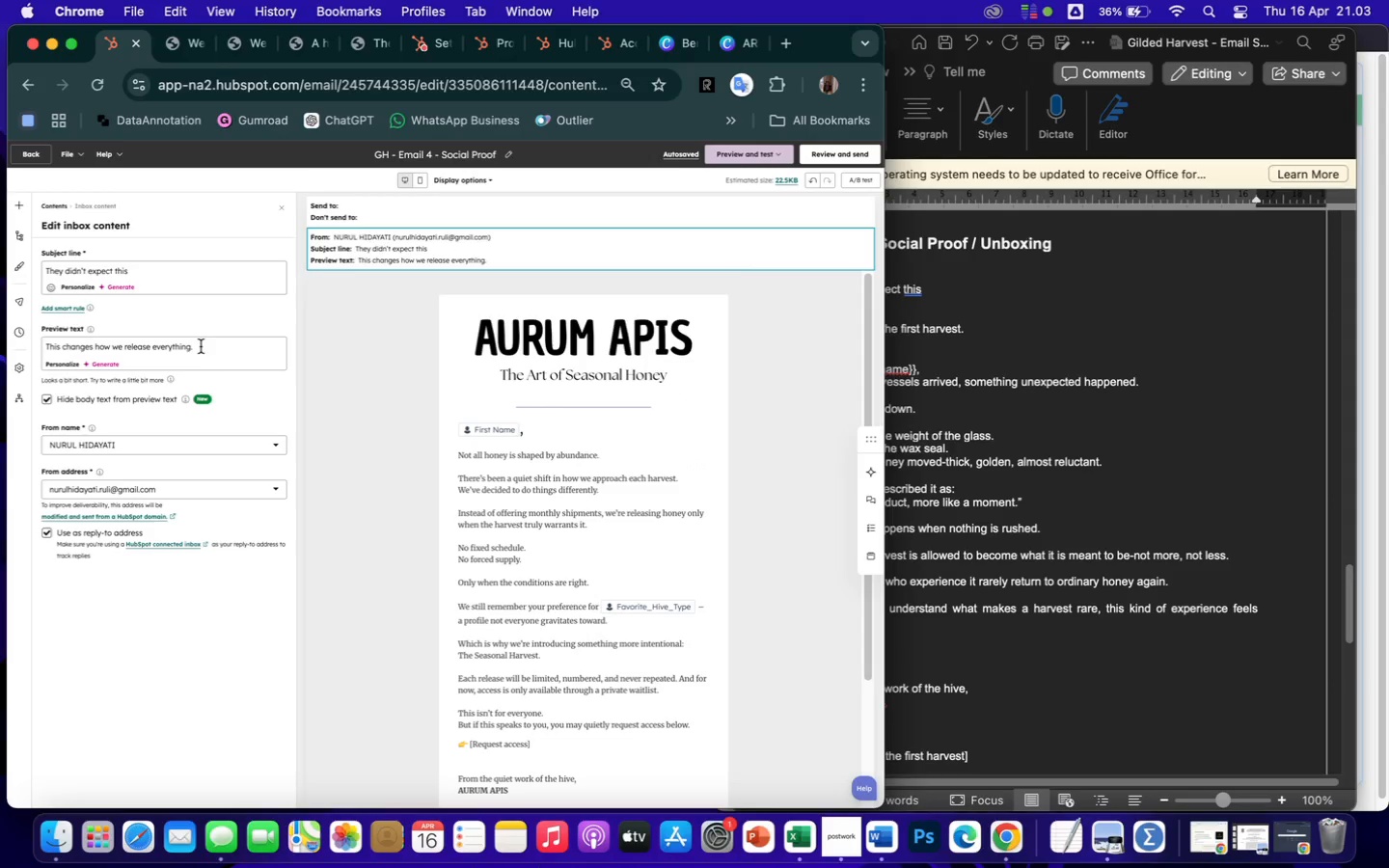 
left_click_drag(start_coordinate=[200, 345], to_coordinate=[35, 339])
 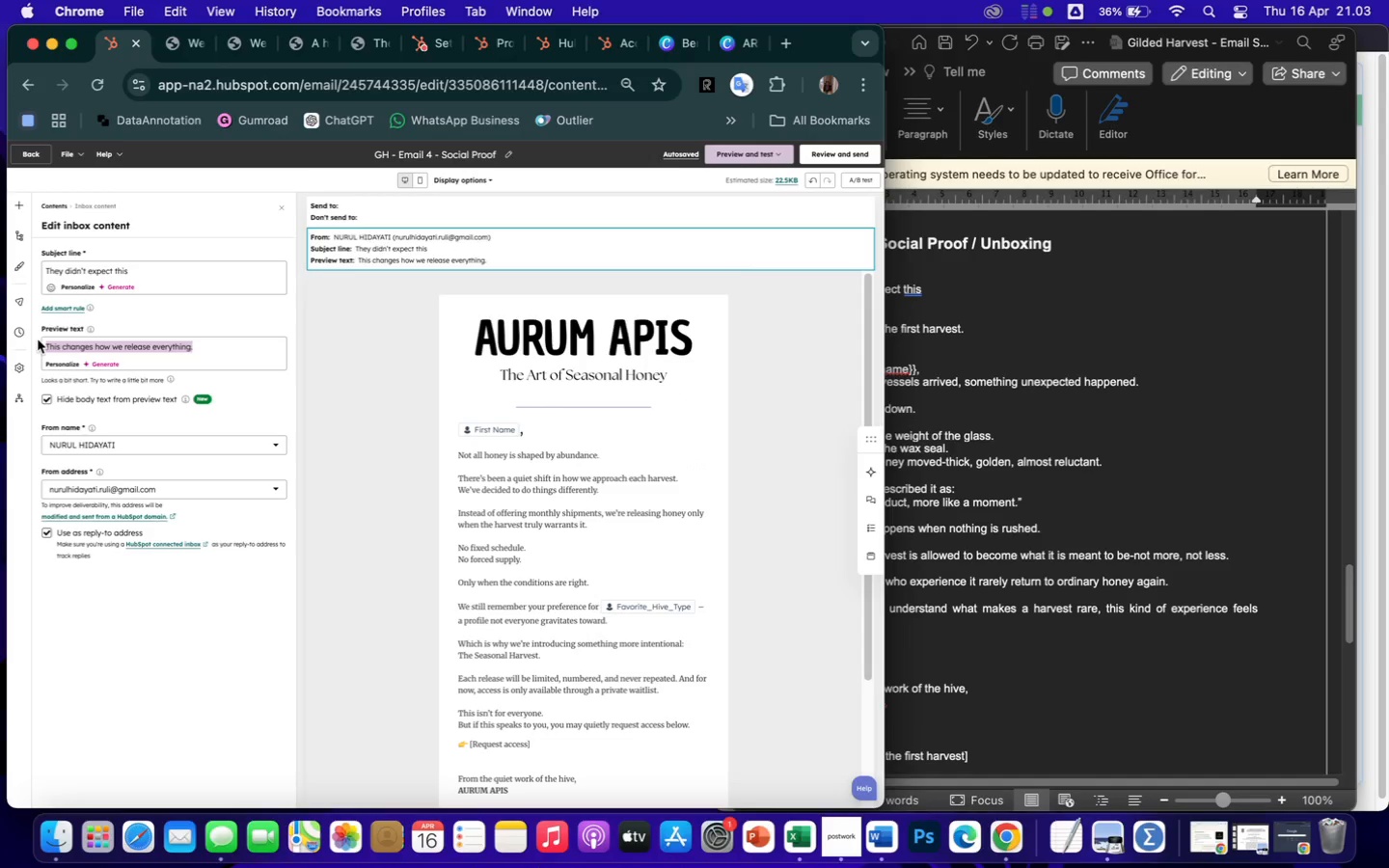 
key(Meta+V)
 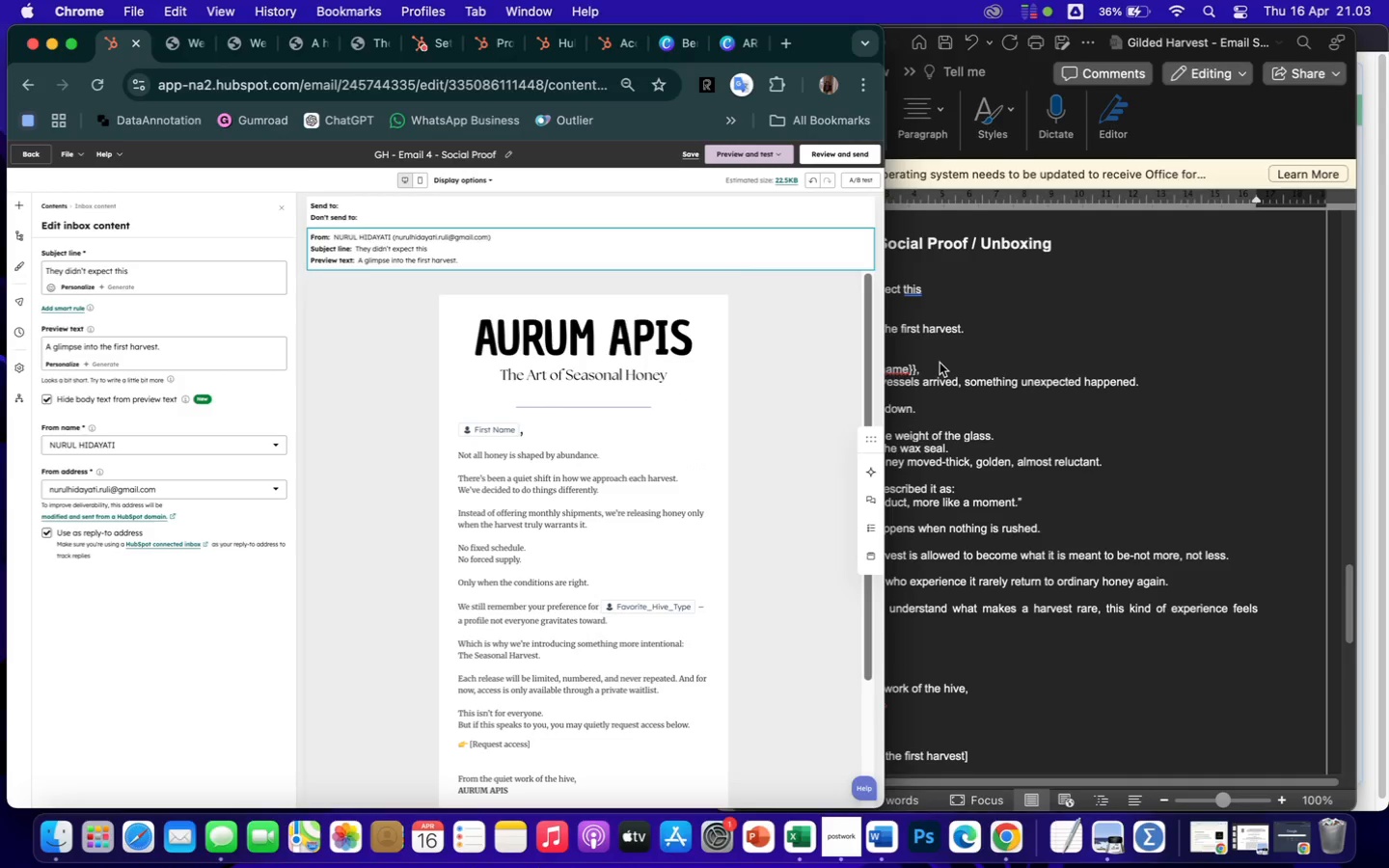 
left_click([1043, 393])
 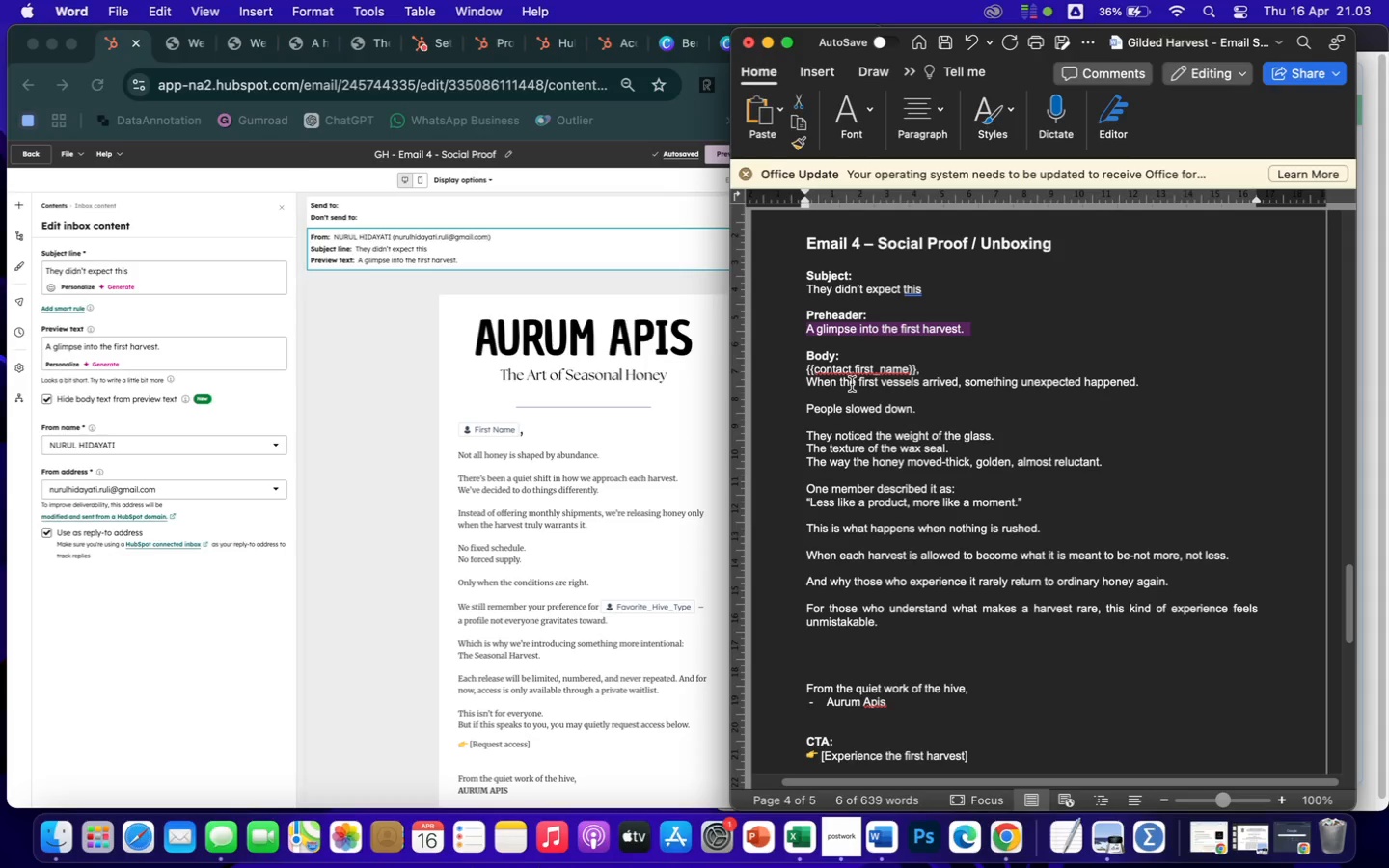 
left_click([849, 383])
 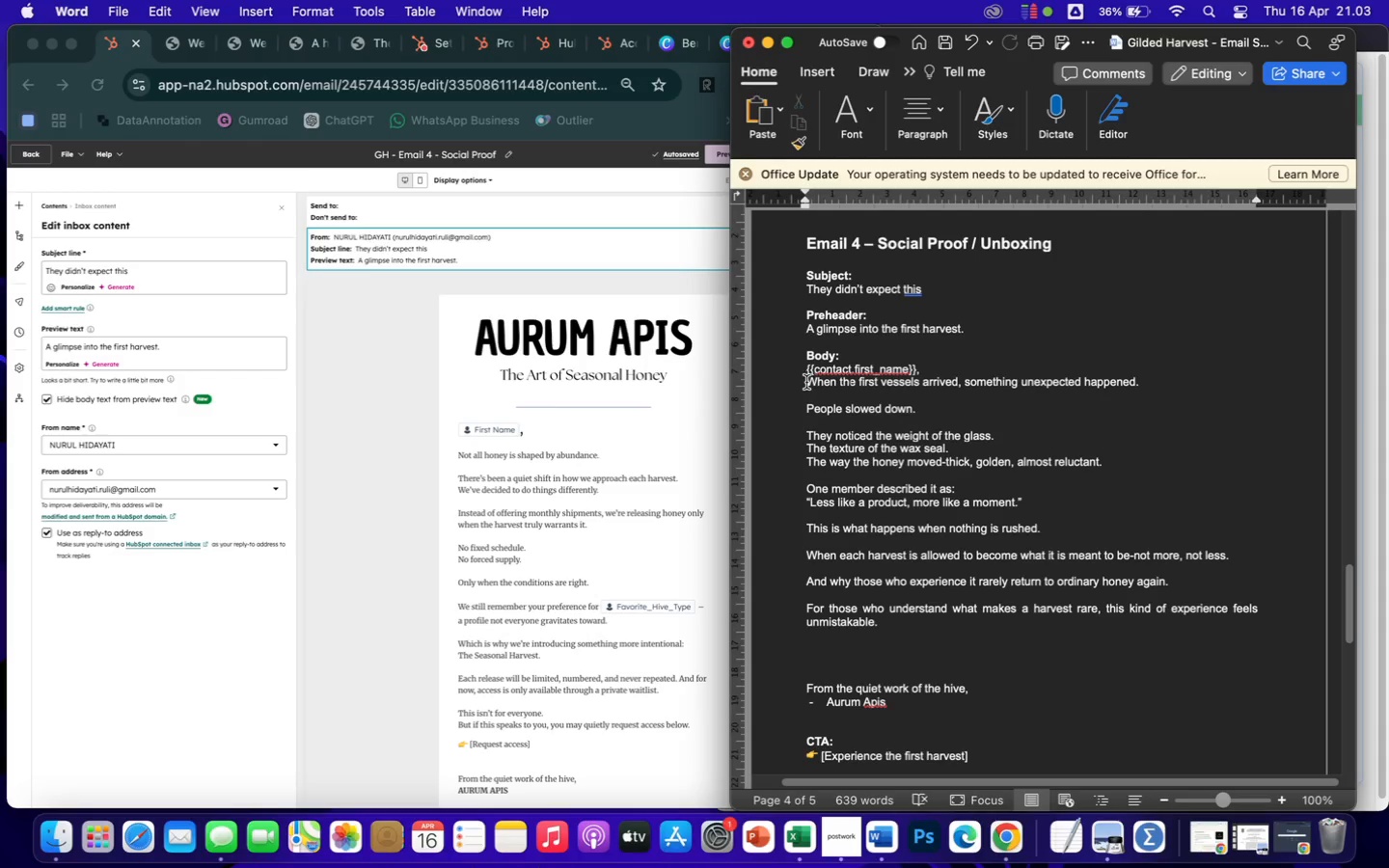 
left_click_drag(start_coordinate=[804, 383], to_coordinate=[896, 624])
 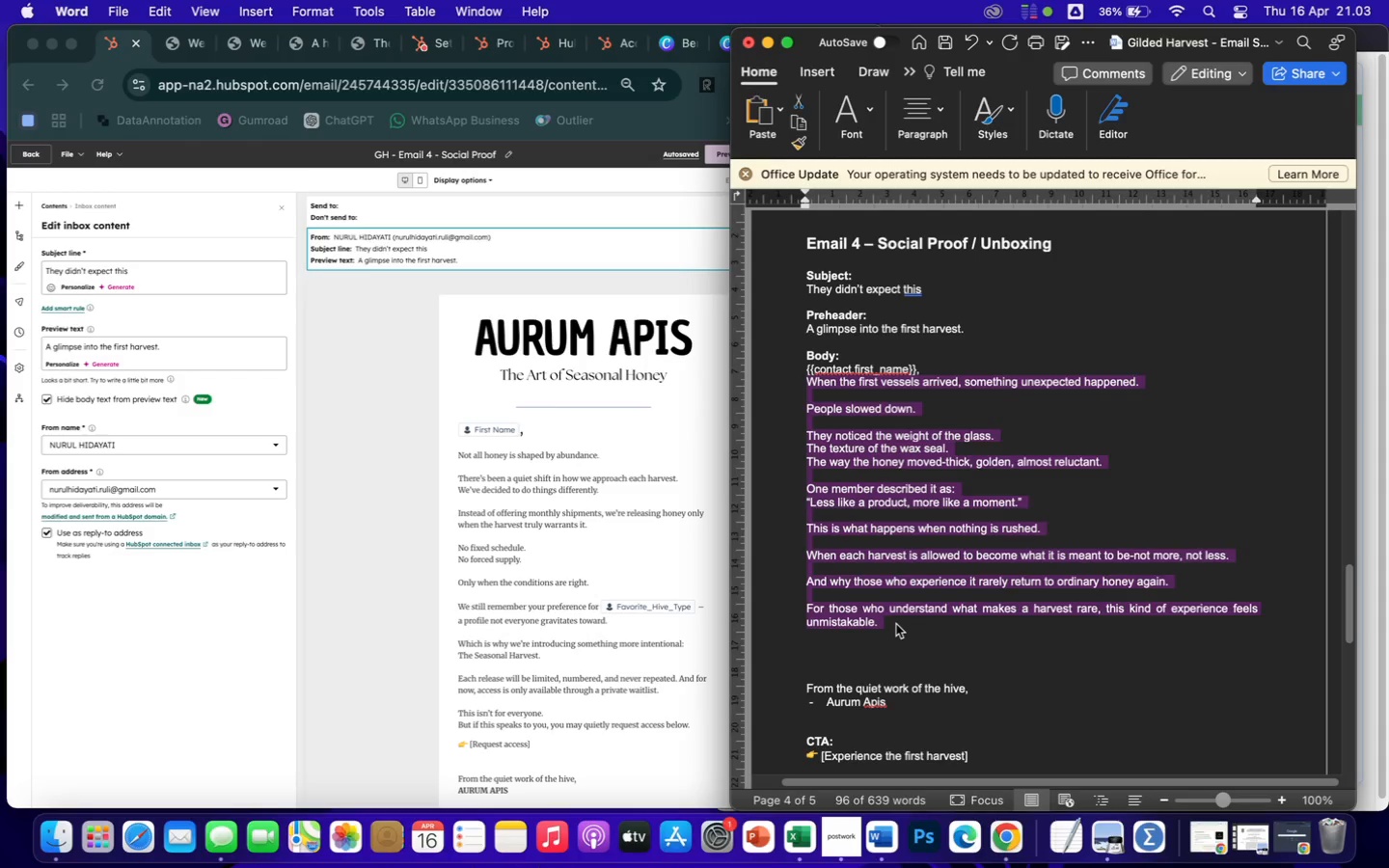 
key(Meta+C)
 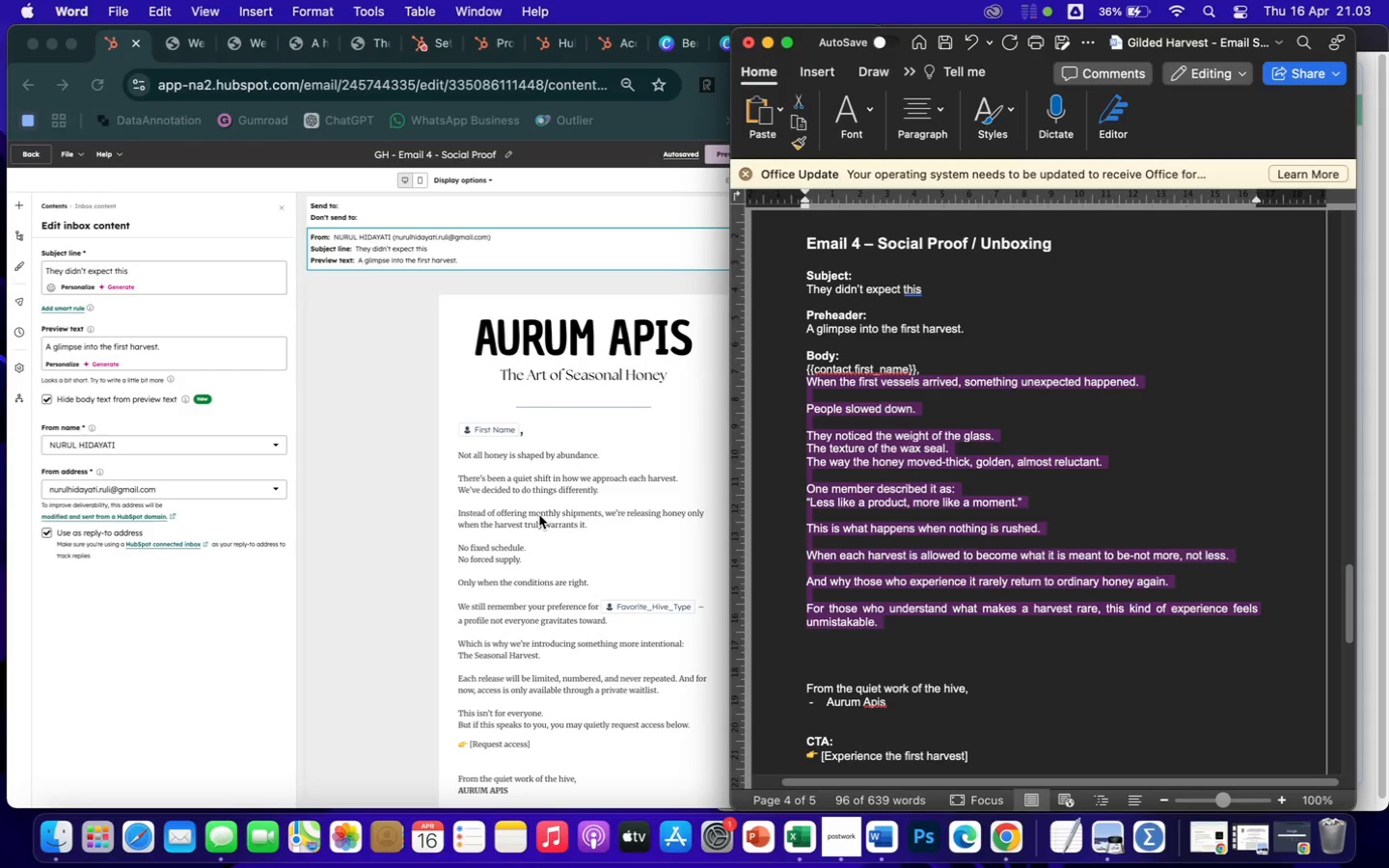 
wait(6.77)
 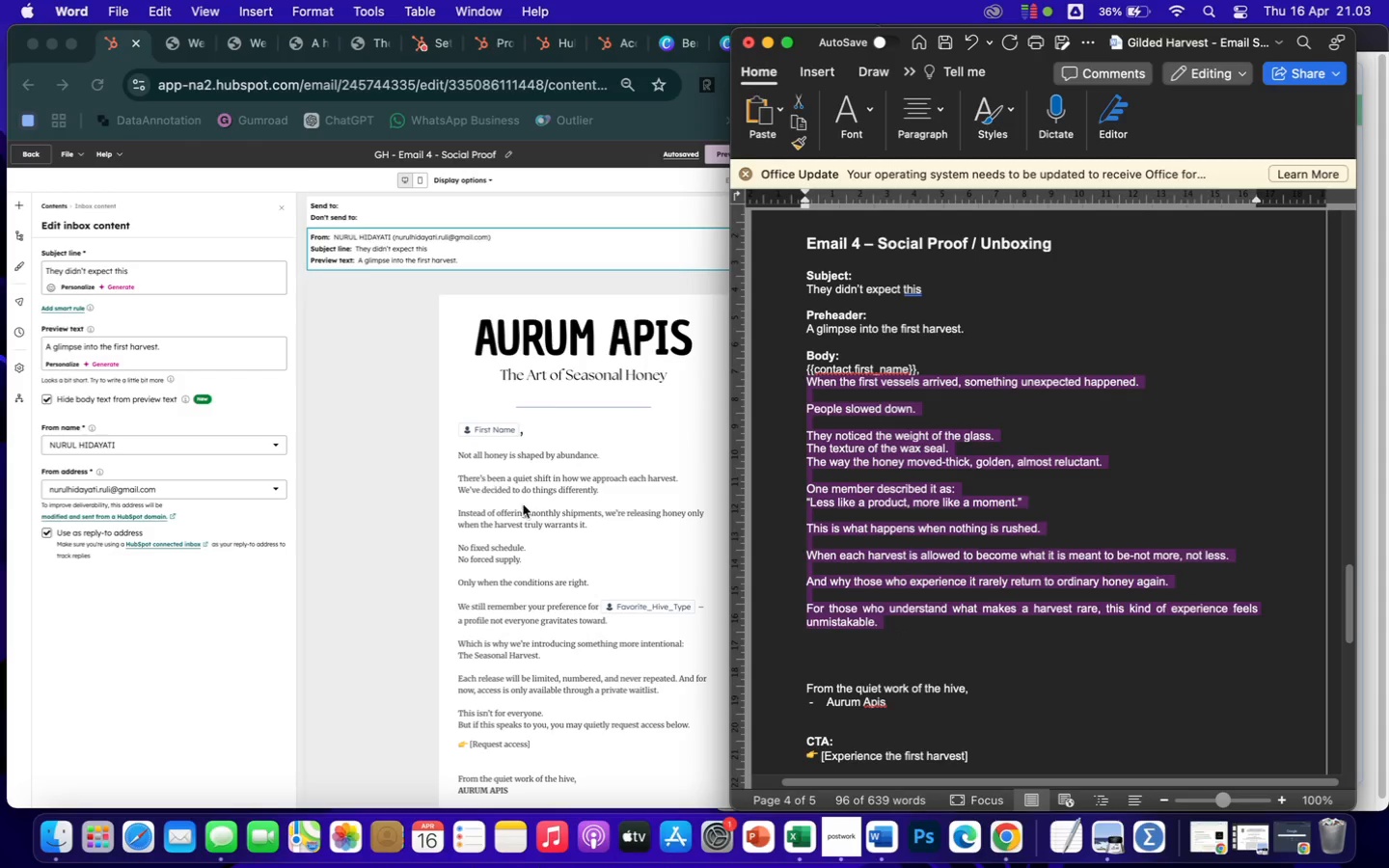 
left_click([539, 515])
 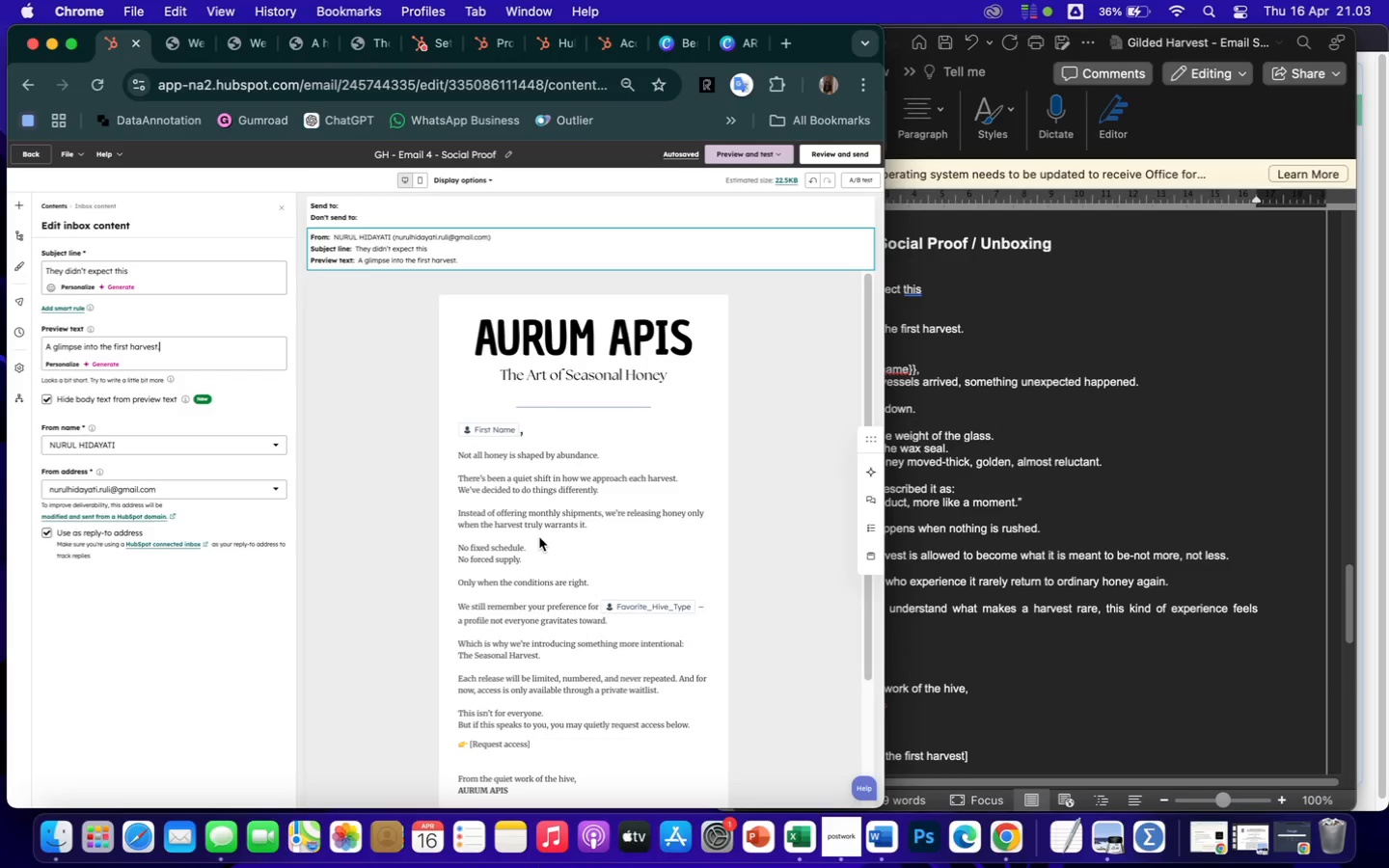 
scroll: coordinate [540, 546], scroll_direction: down, amount: 13.0
 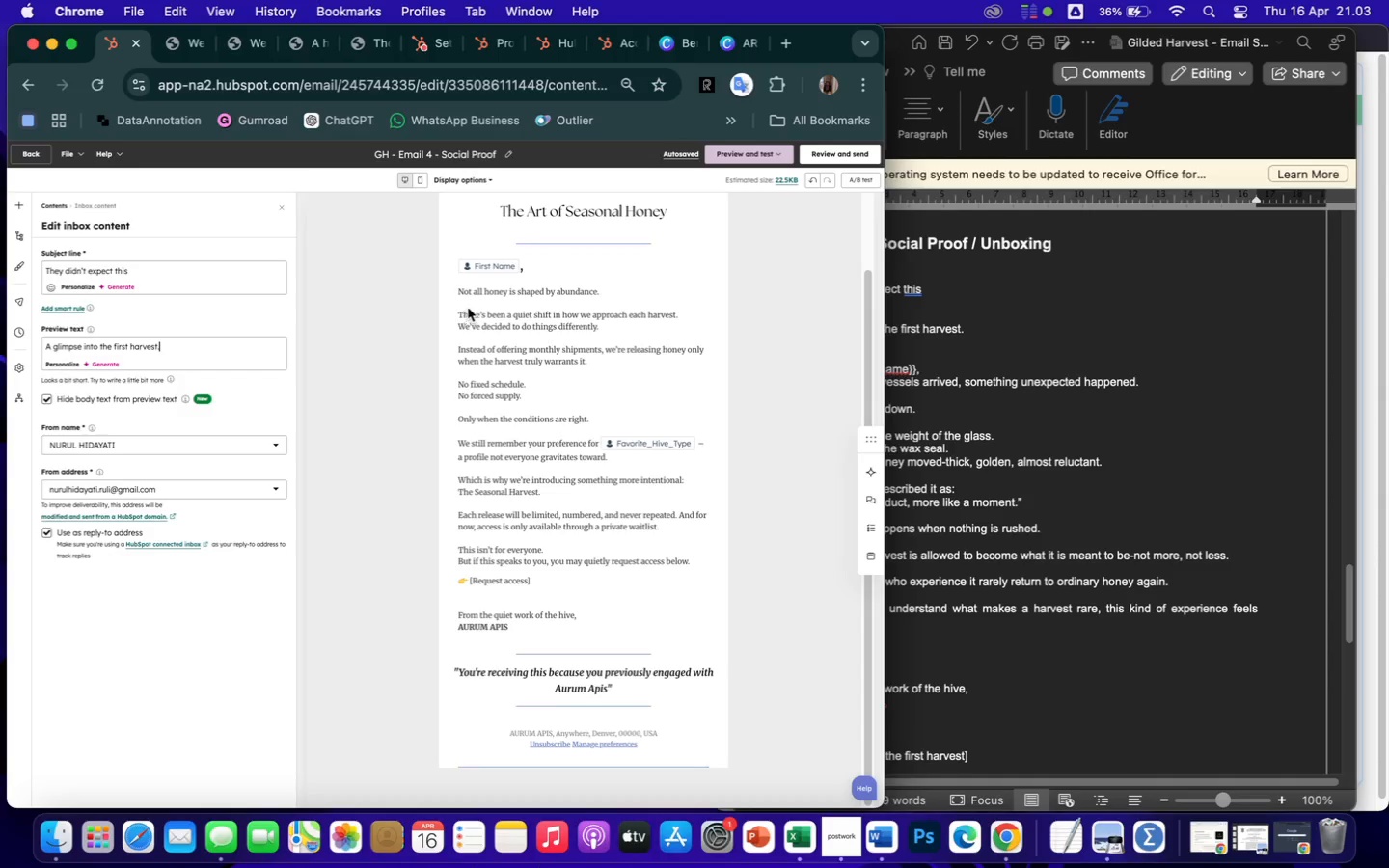 
left_click([461, 294])
 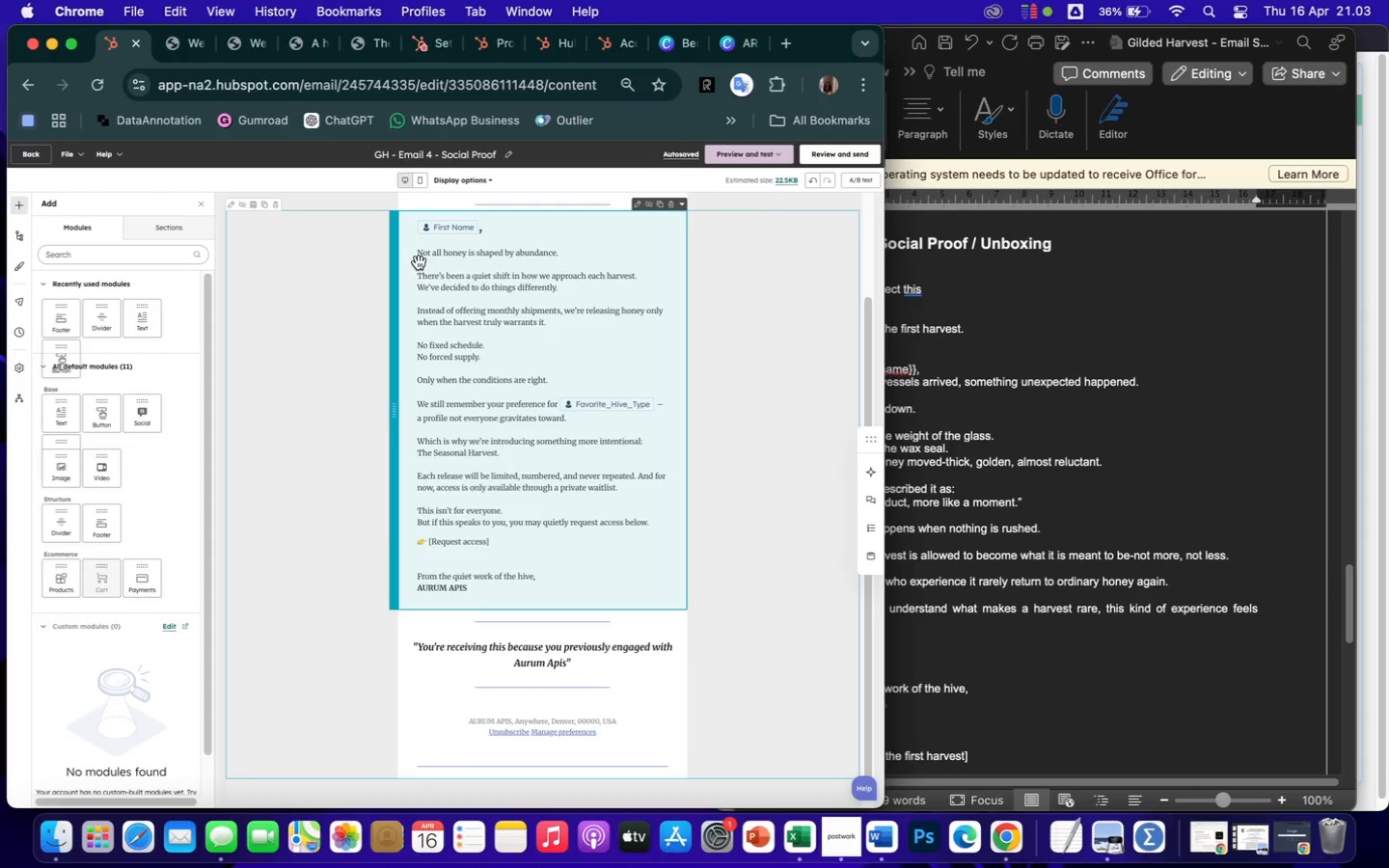 
left_click([416, 258])
 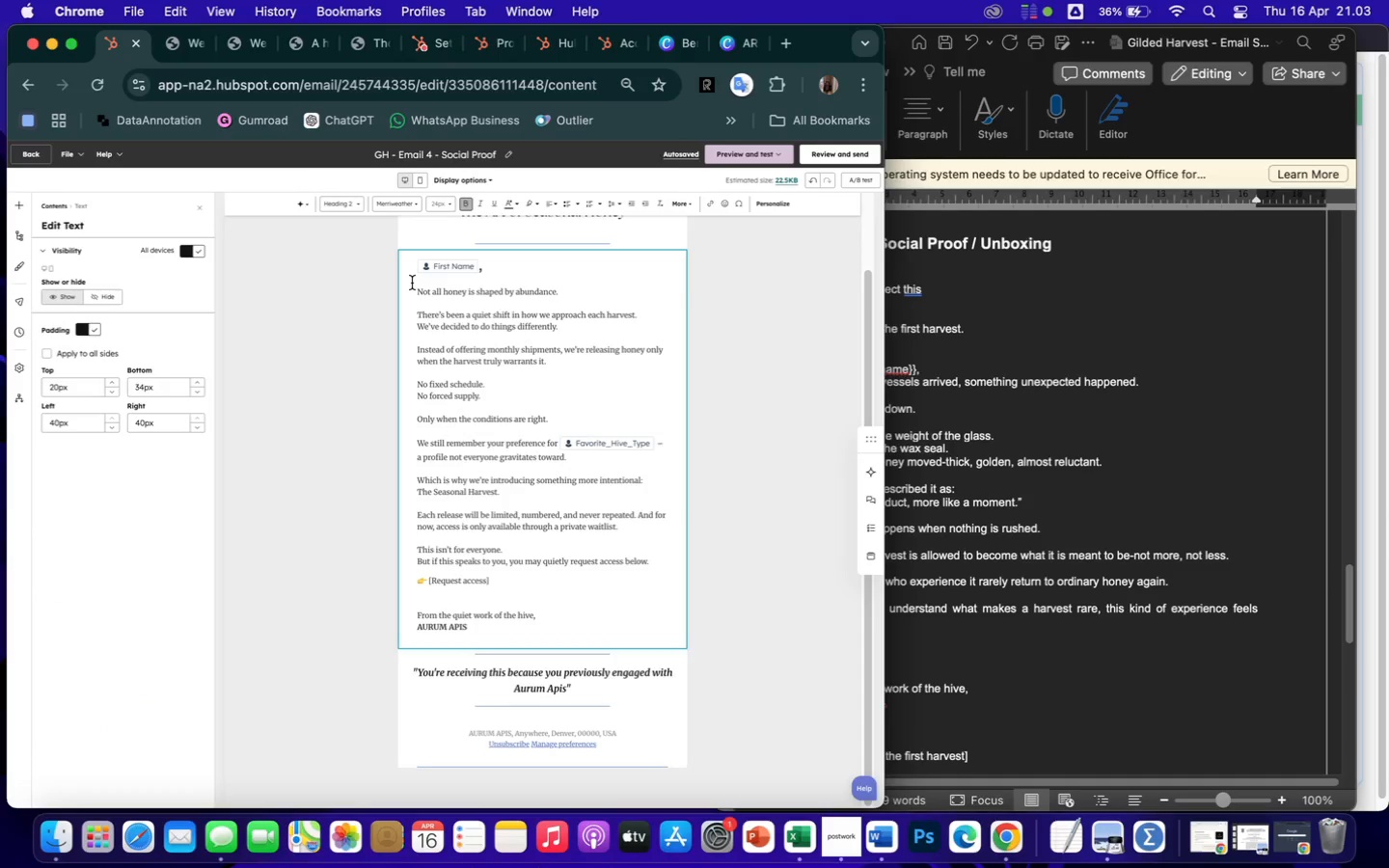 
left_click_drag(start_coordinate=[413, 291], to_coordinate=[500, 571])
 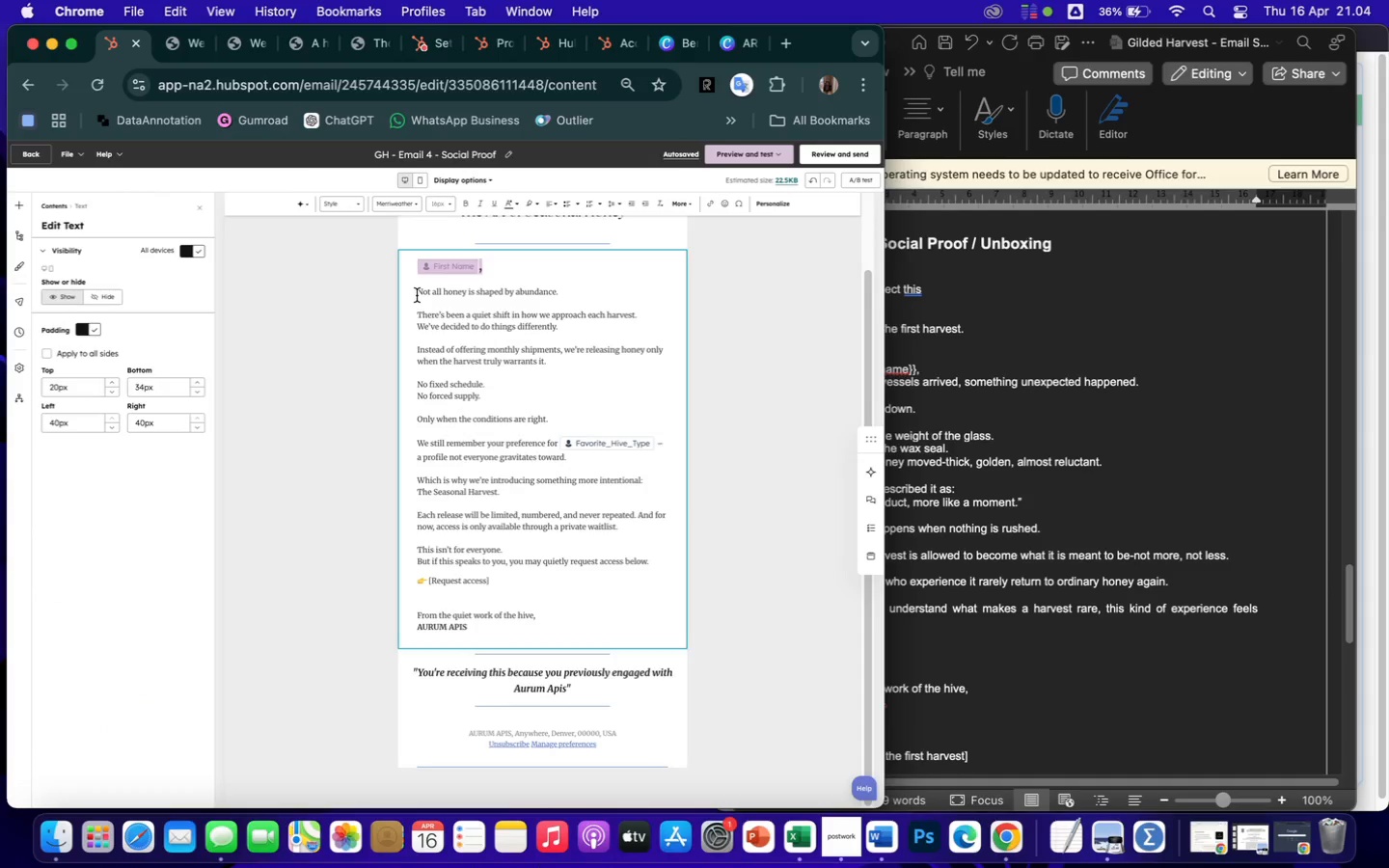 
left_click_drag(start_coordinate=[417, 294], to_coordinate=[631, 537])
 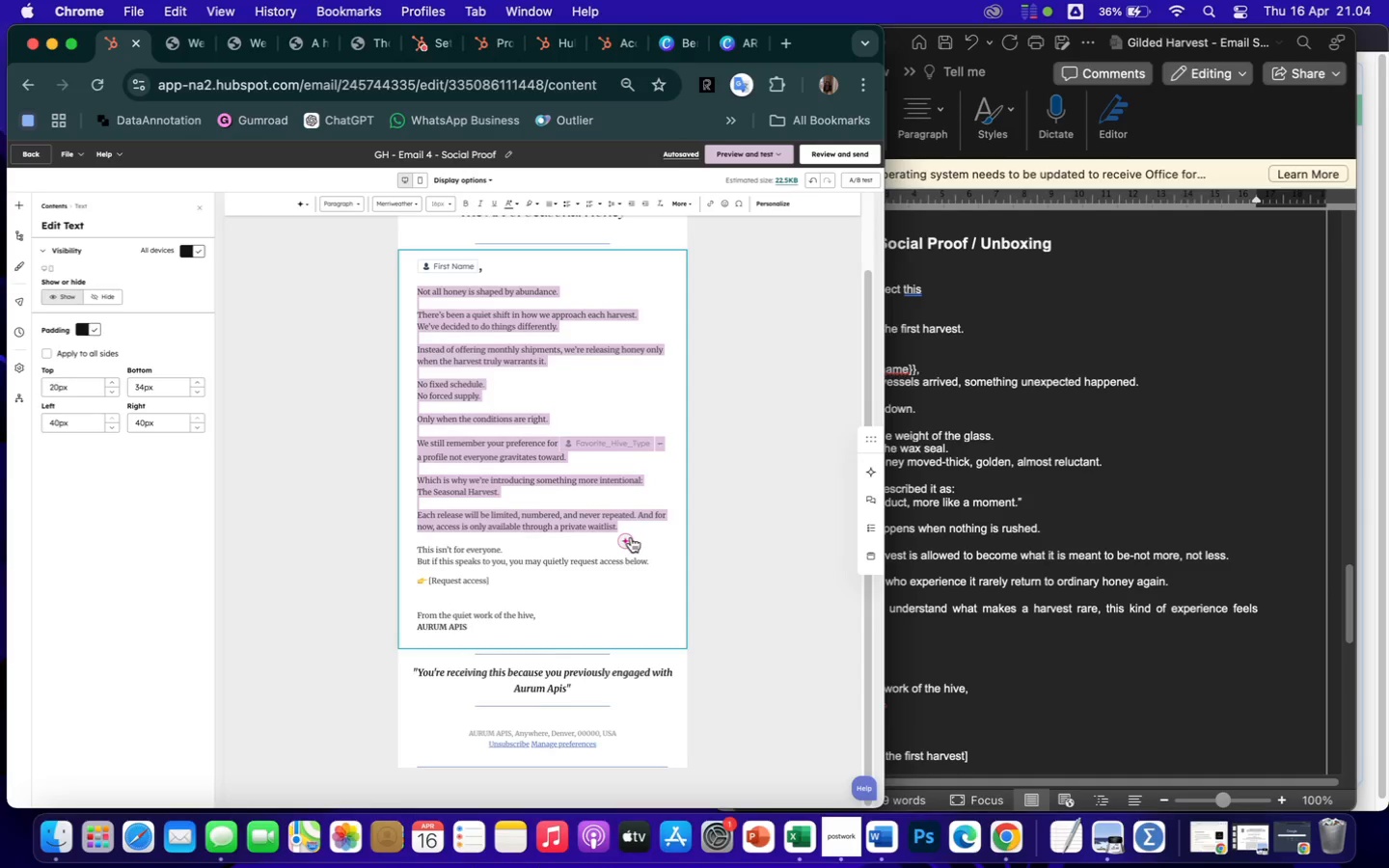 
key(Meta+V)
 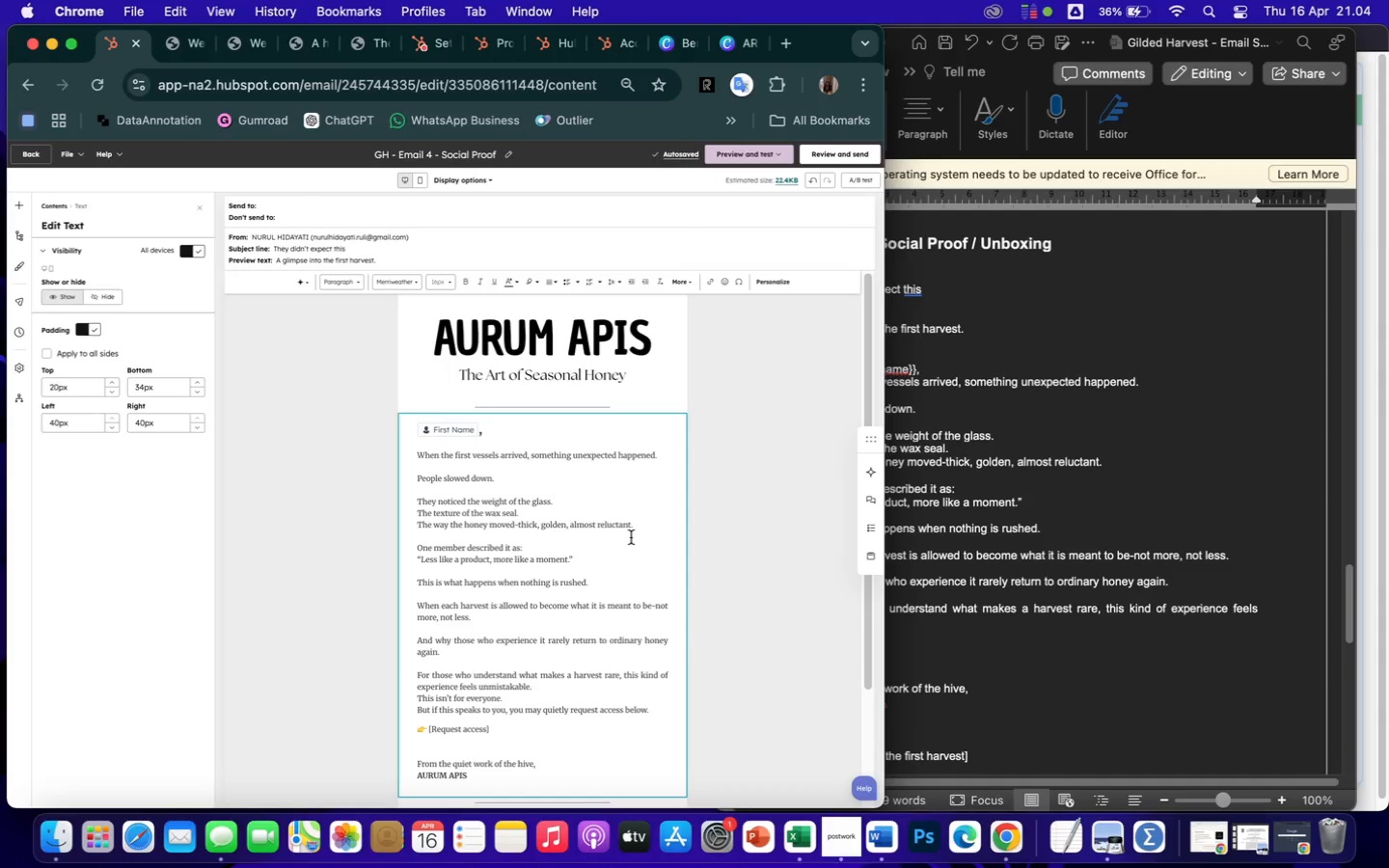 
wait(5.18)
 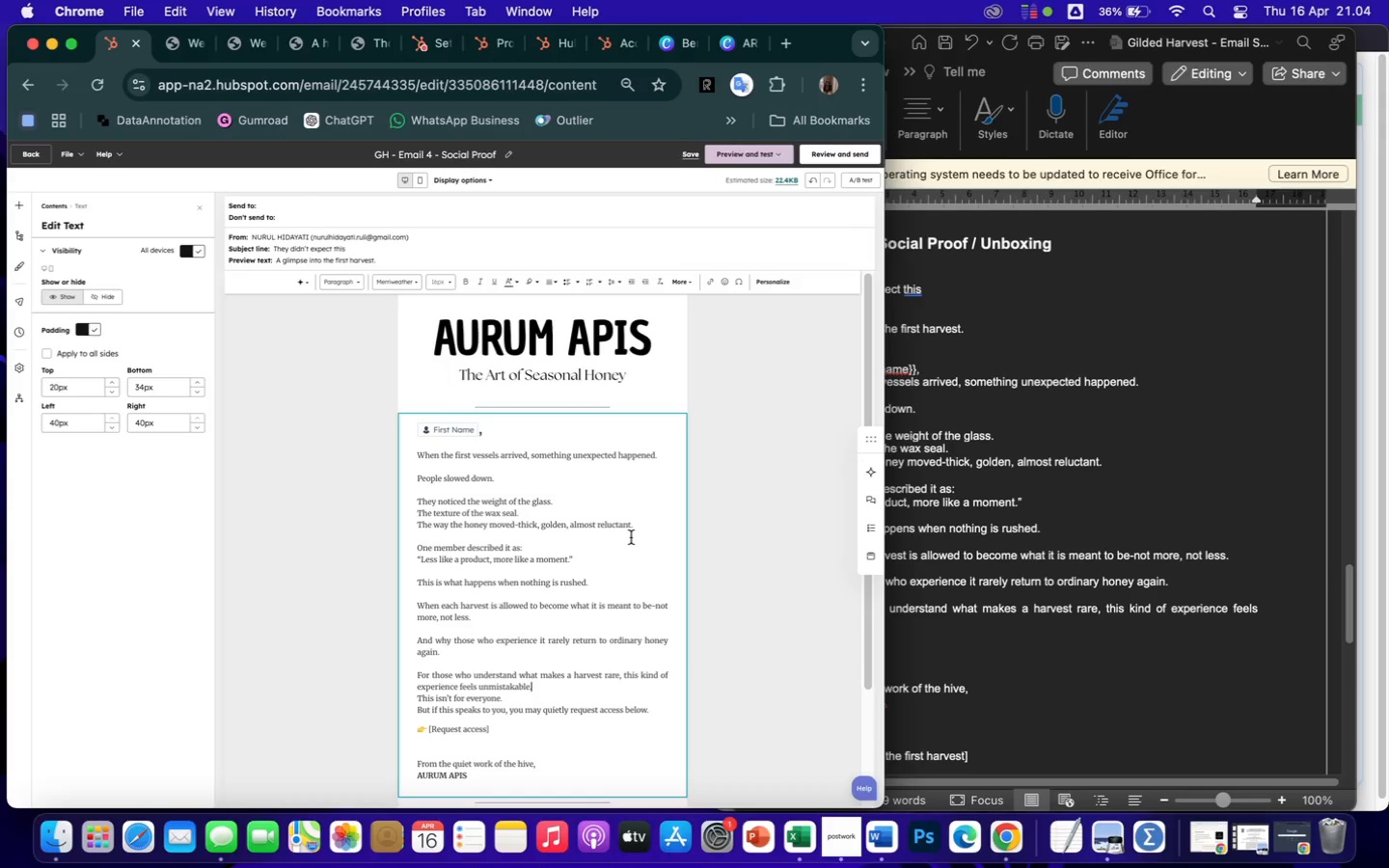 
key(Enter)
 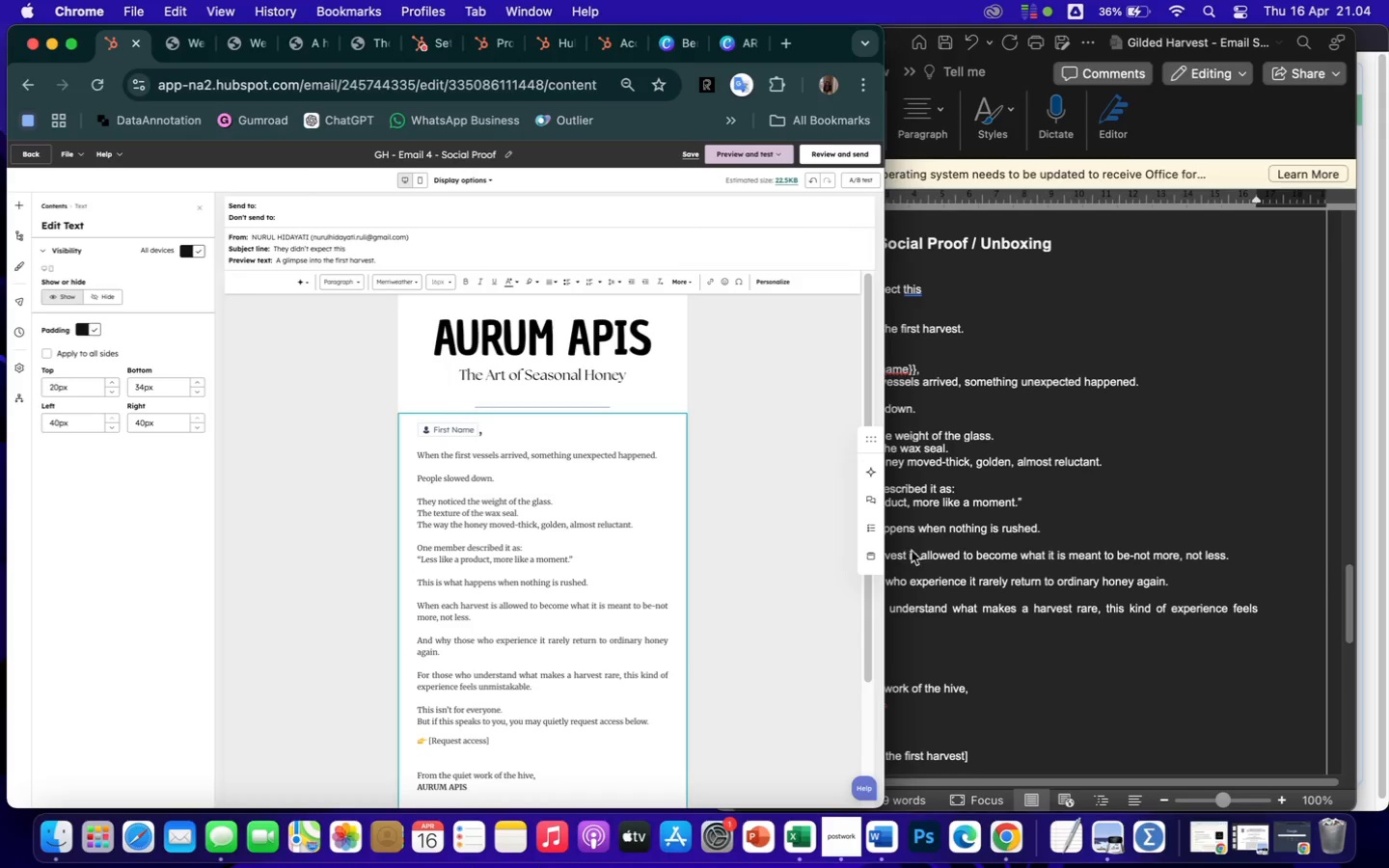 
left_click([1072, 583])
 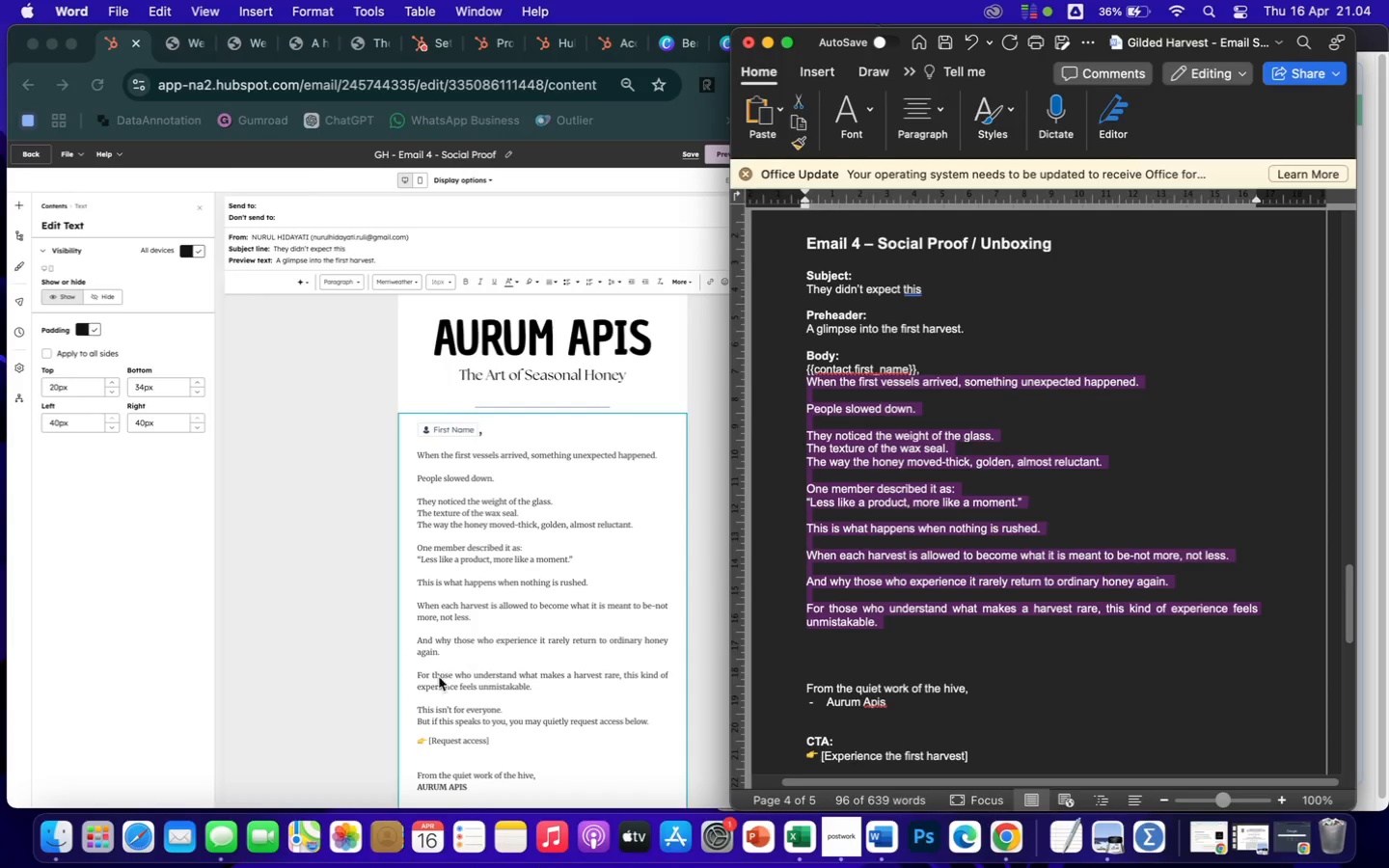 
scroll: coordinate [477, 704], scroll_direction: down, amount: 20.0
 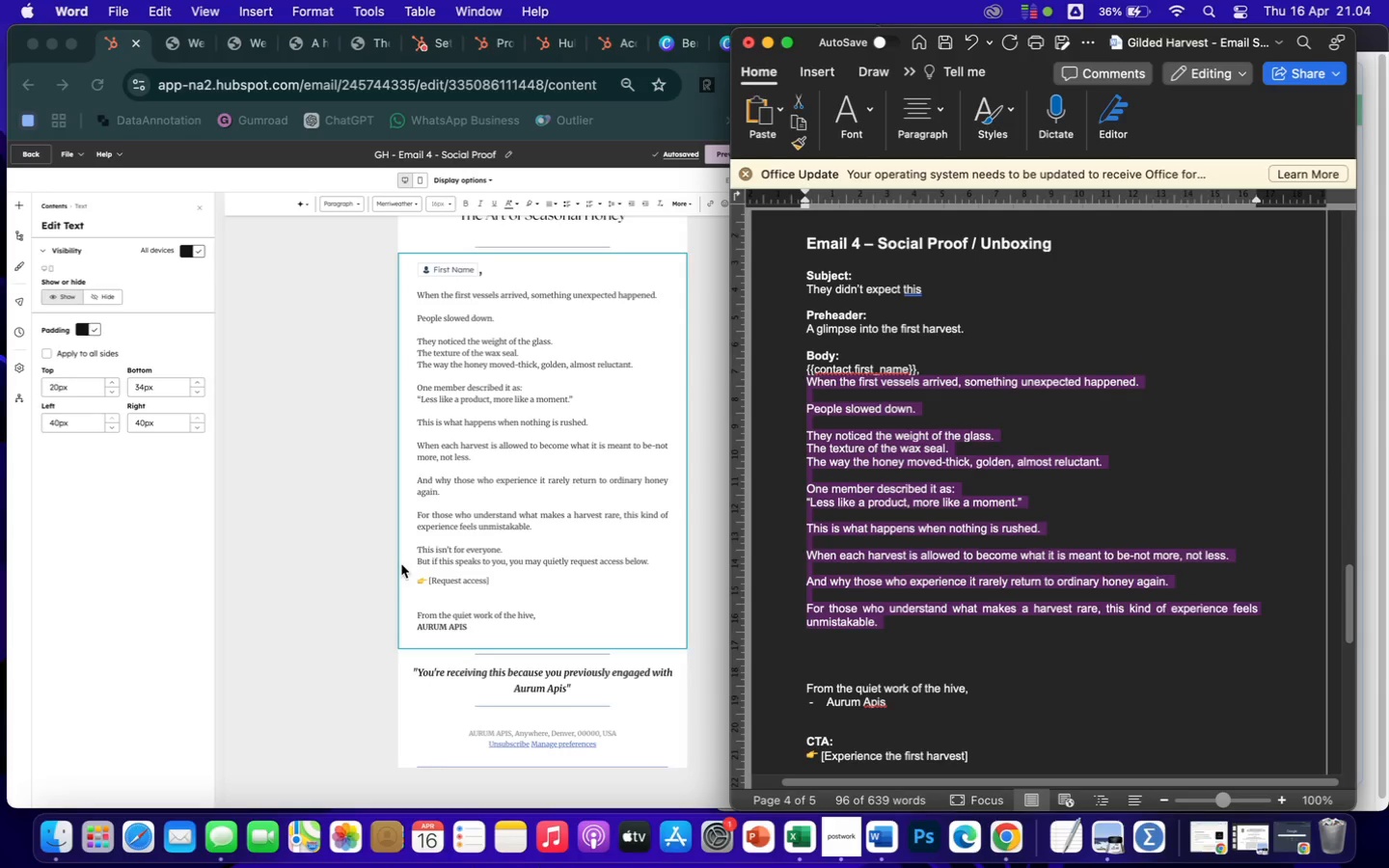 
left_click([455, 535])
 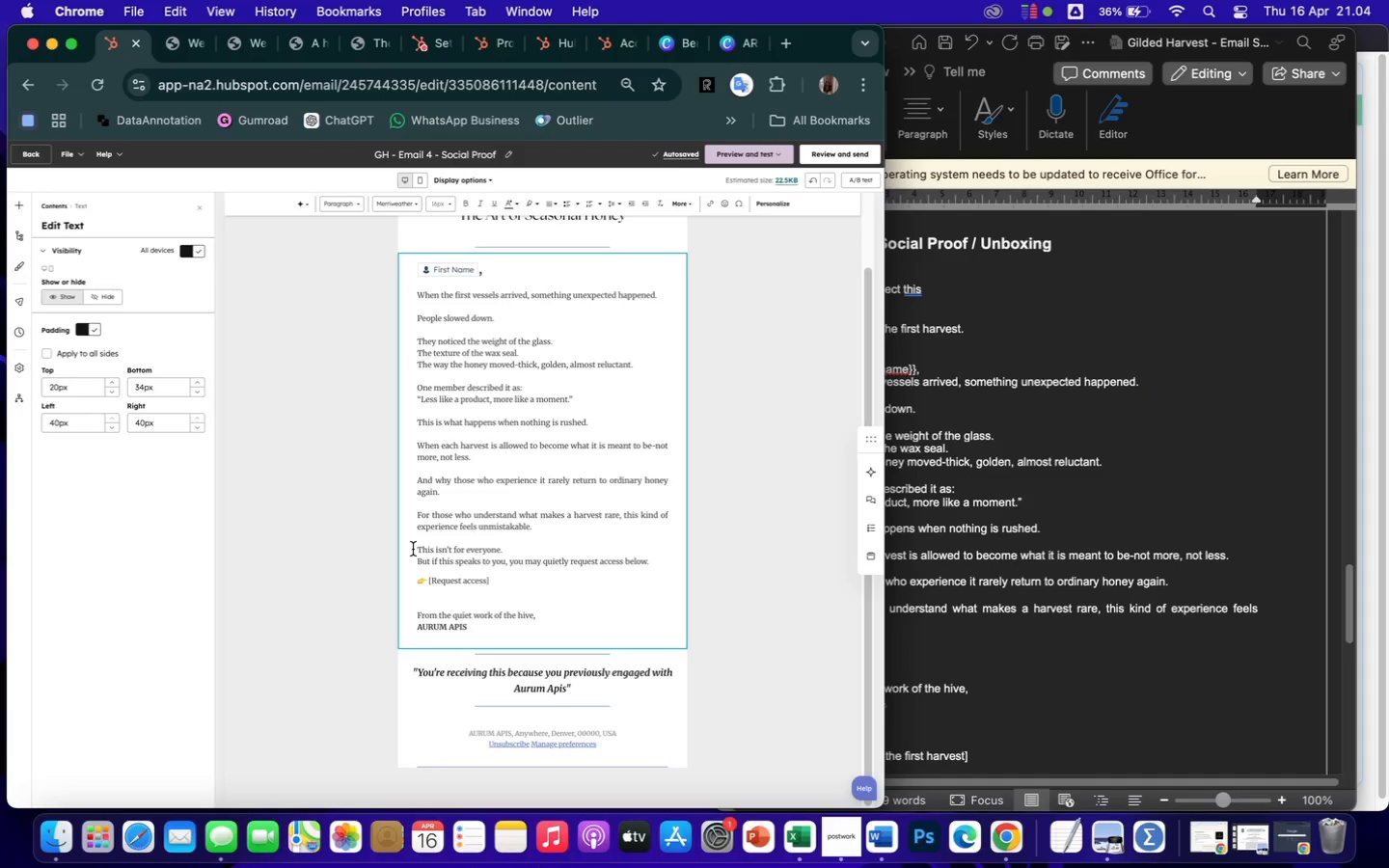 
left_click_drag(start_coordinate=[413, 549], to_coordinate=[531, 561])
 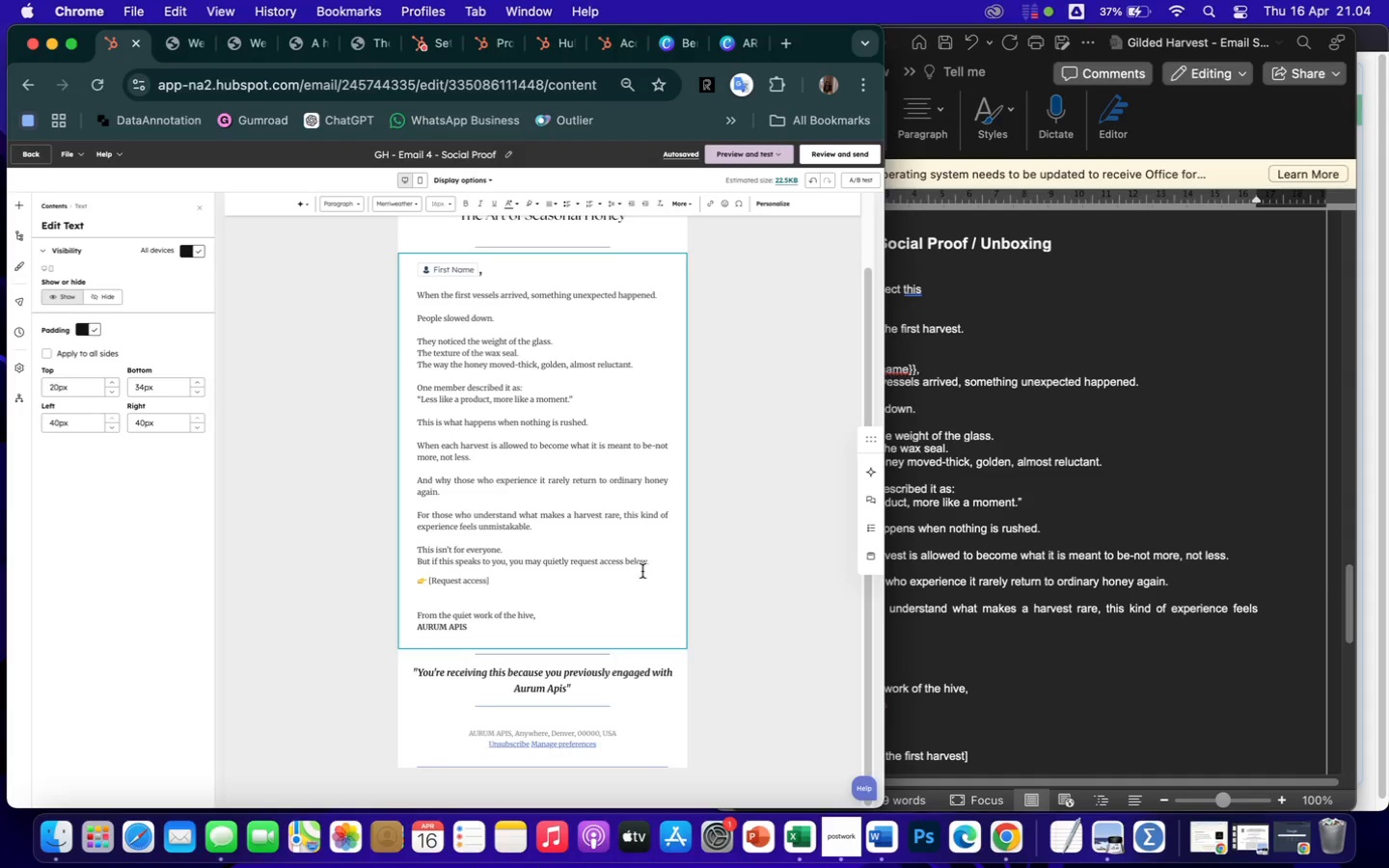 
left_click([653, 562])
 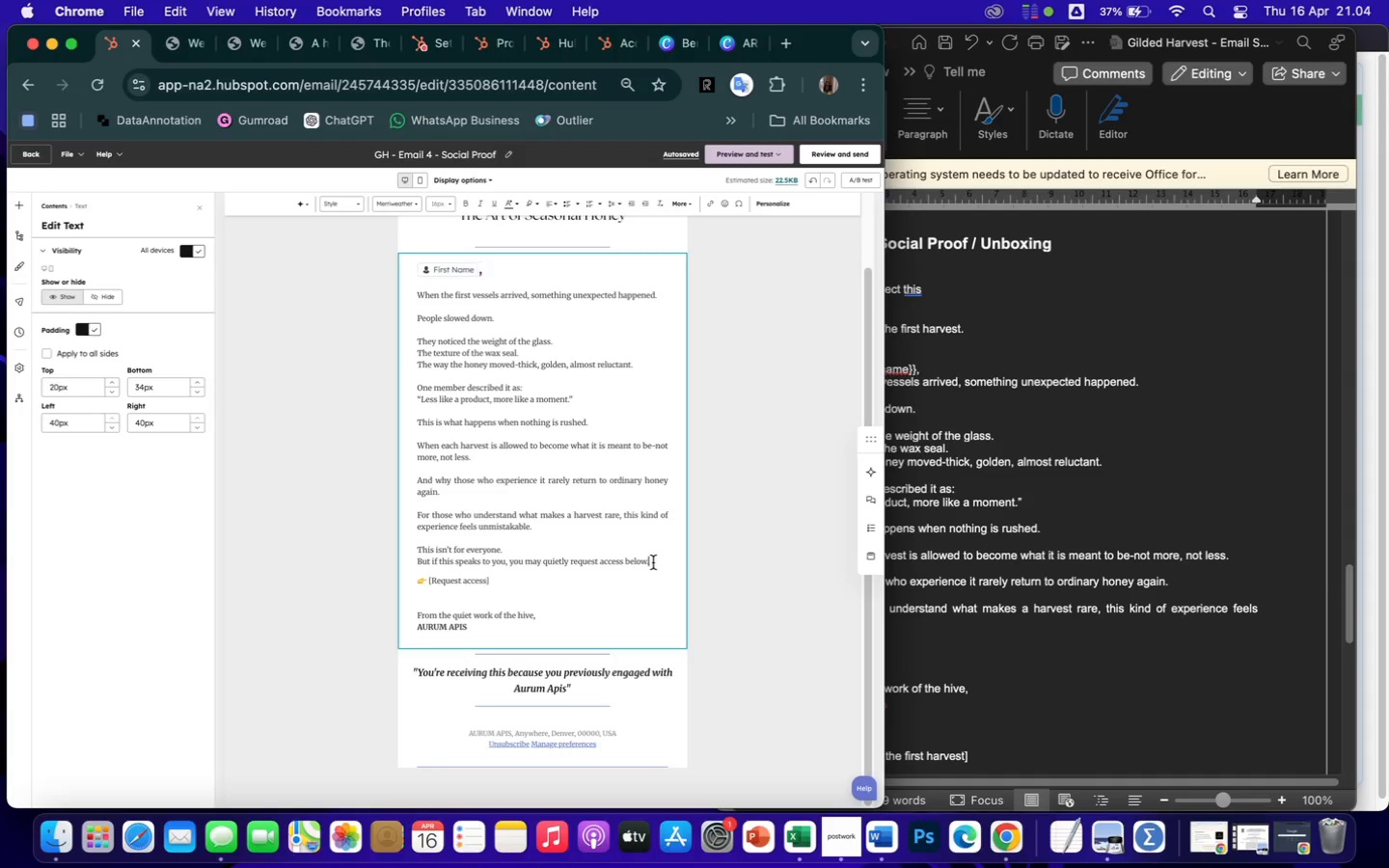 
left_click_drag(start_coordinate=[653, 562], to_coordinate=[462, 540])
 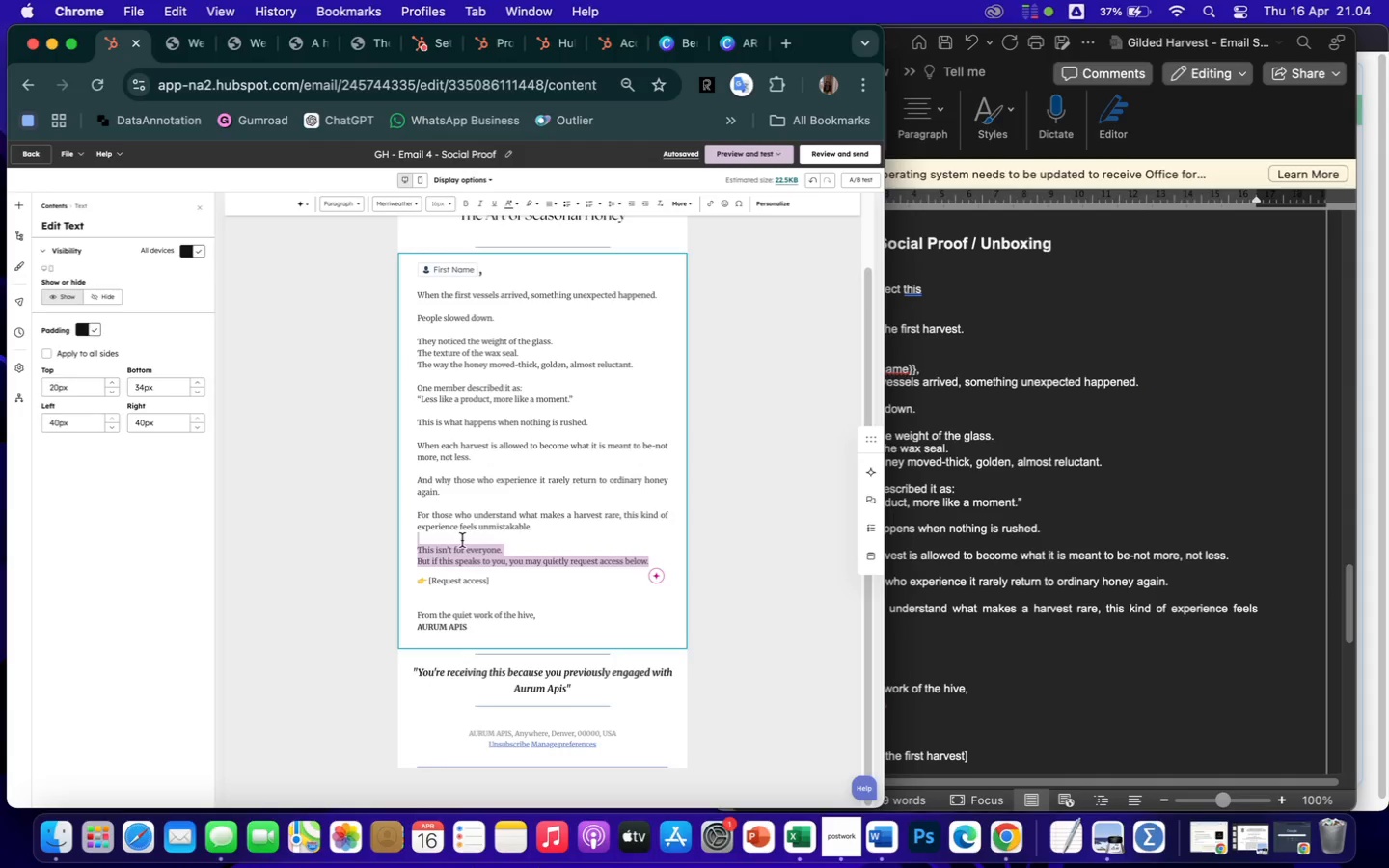 
key(Backspace)
 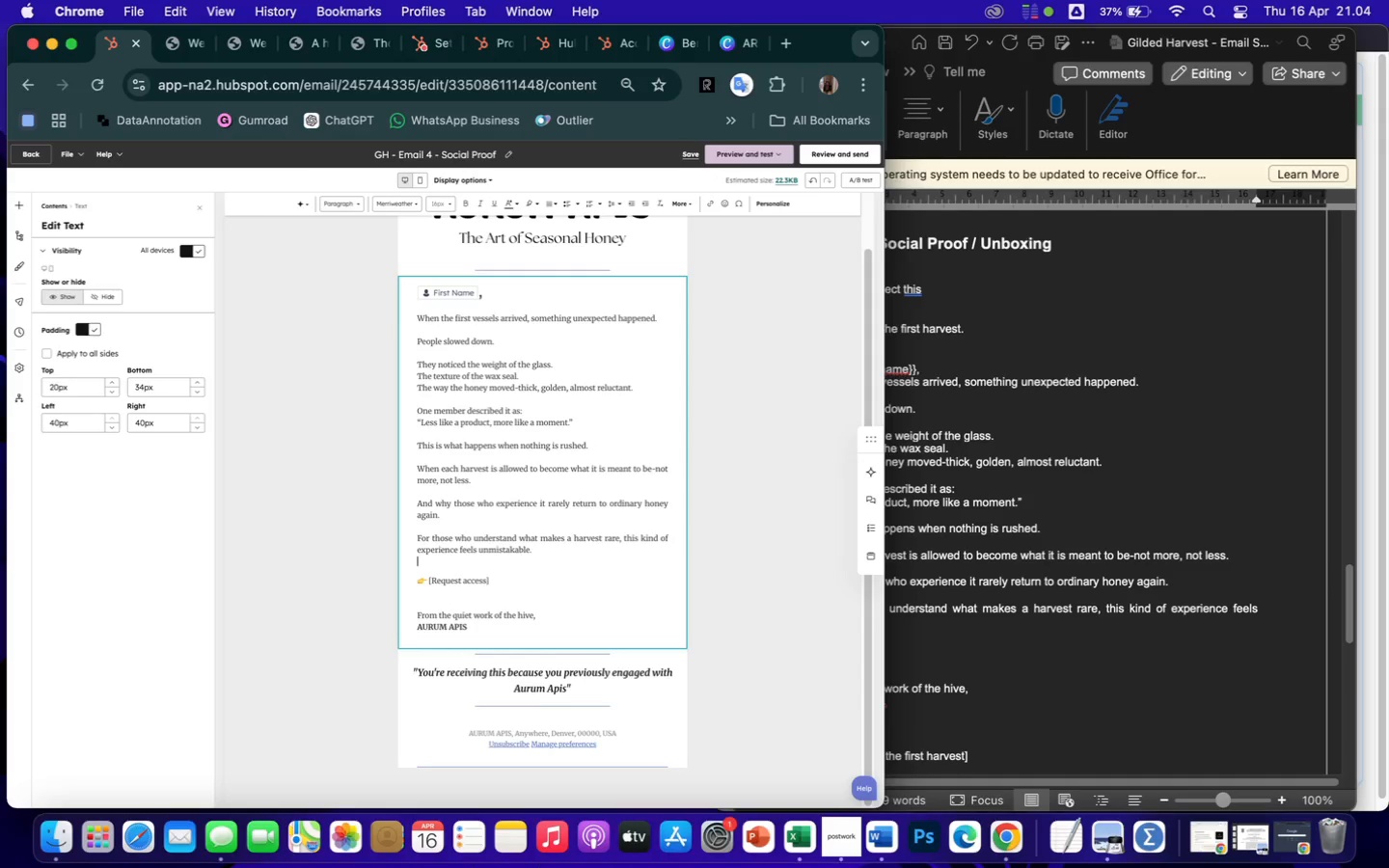 
key(Backspace)
 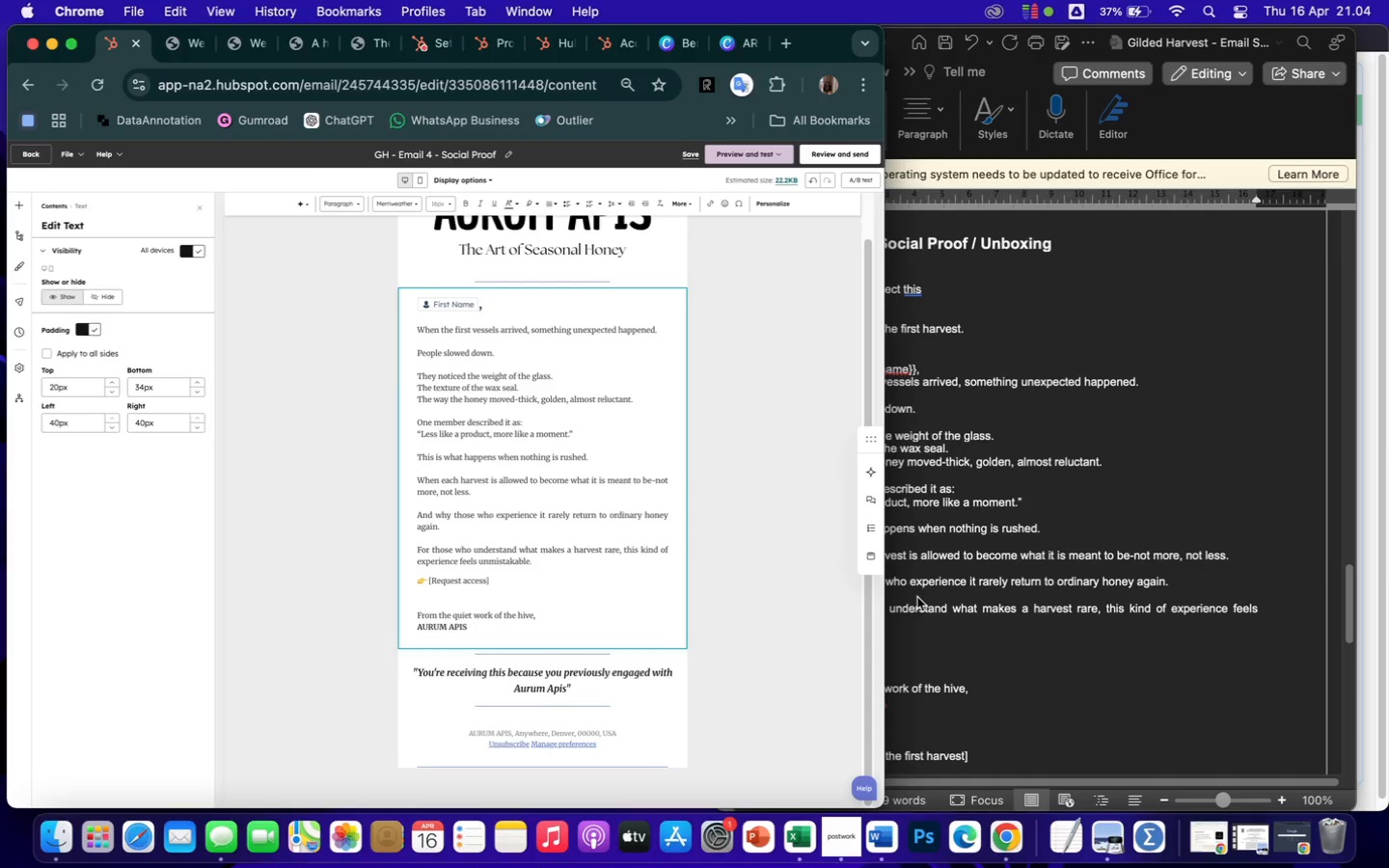 
left_click([999, 677])
 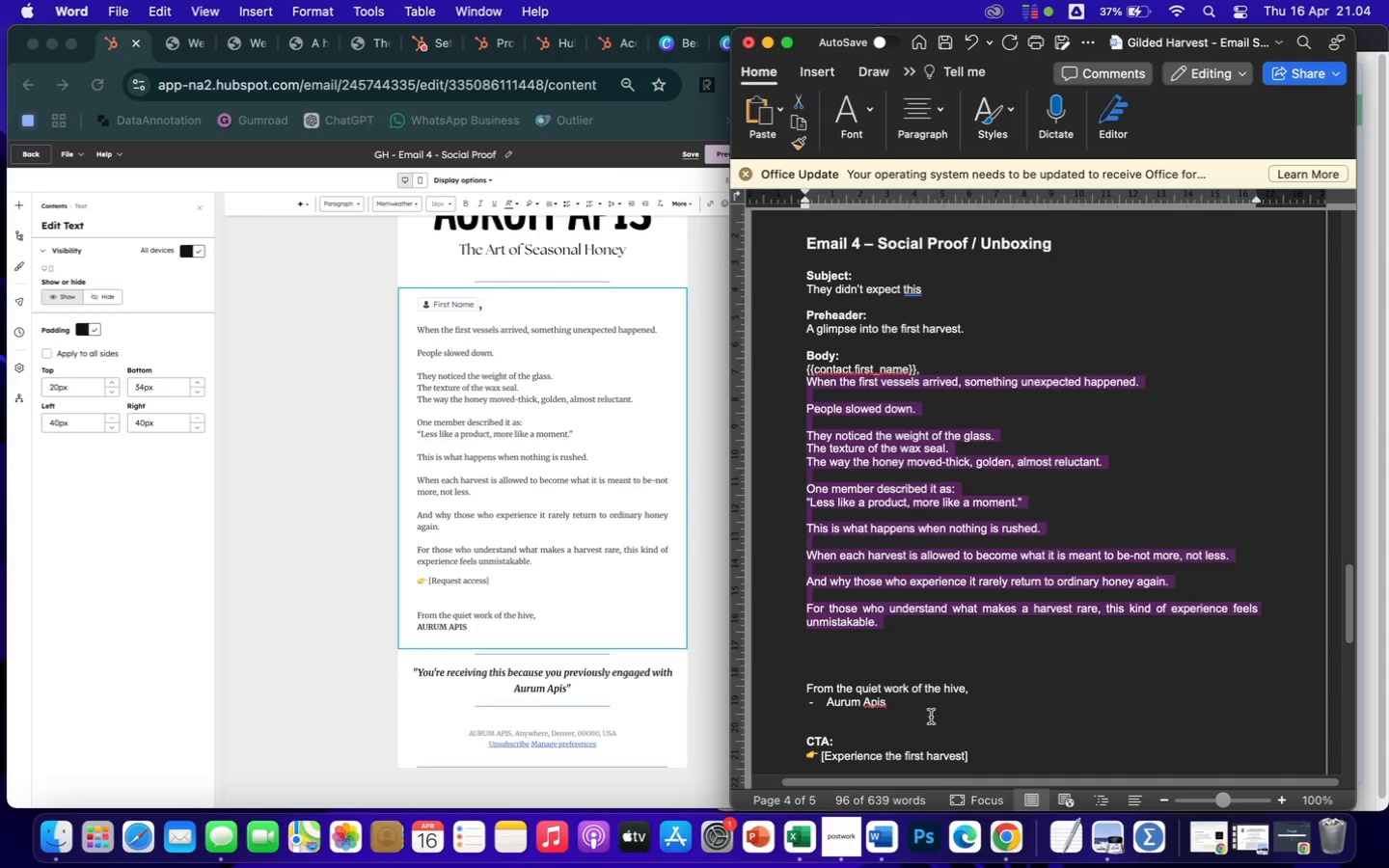 
scroll: coordinate [927, 717], scroll_direction: down, amount: 12.0
 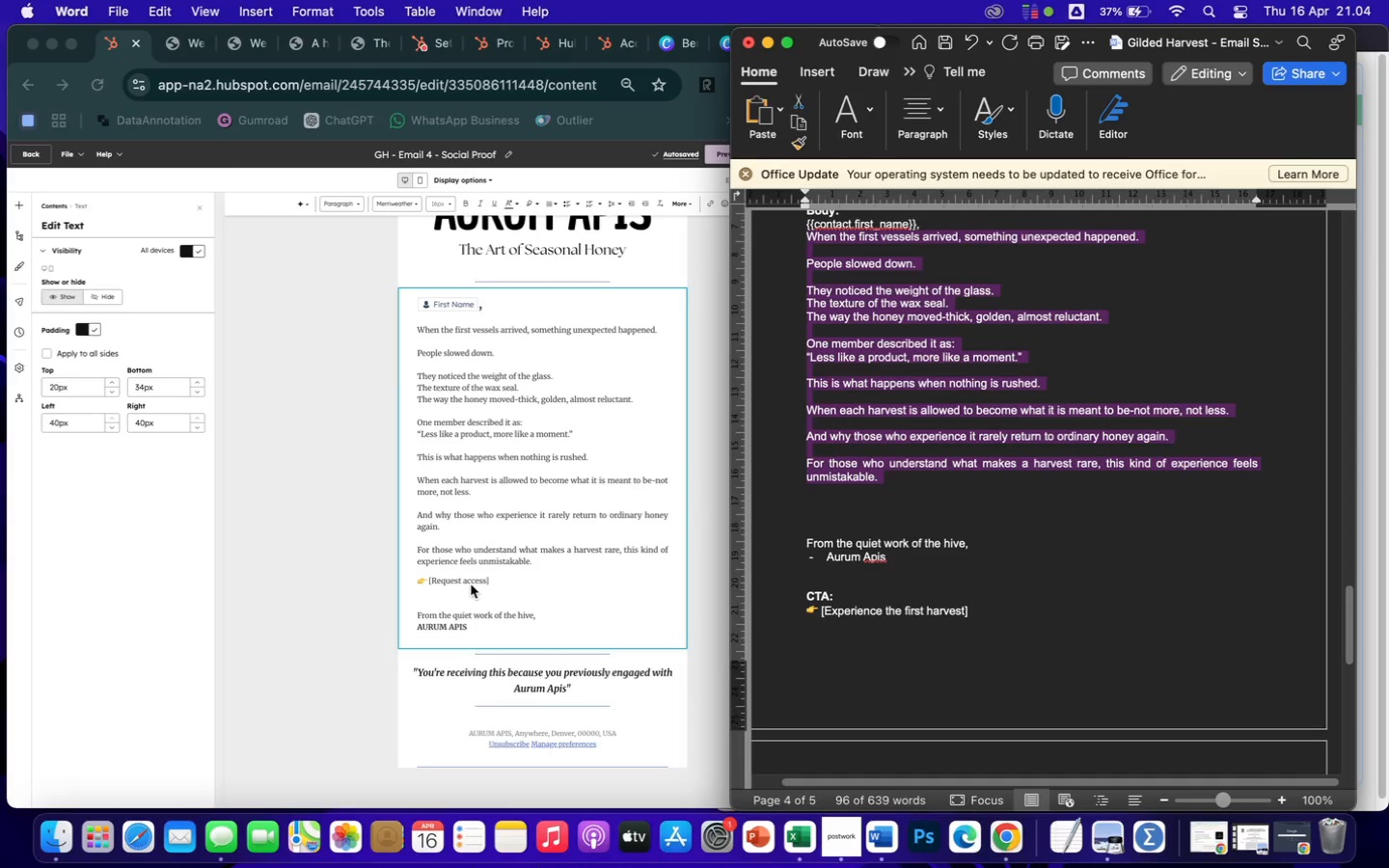 
left_click([472, 584])
 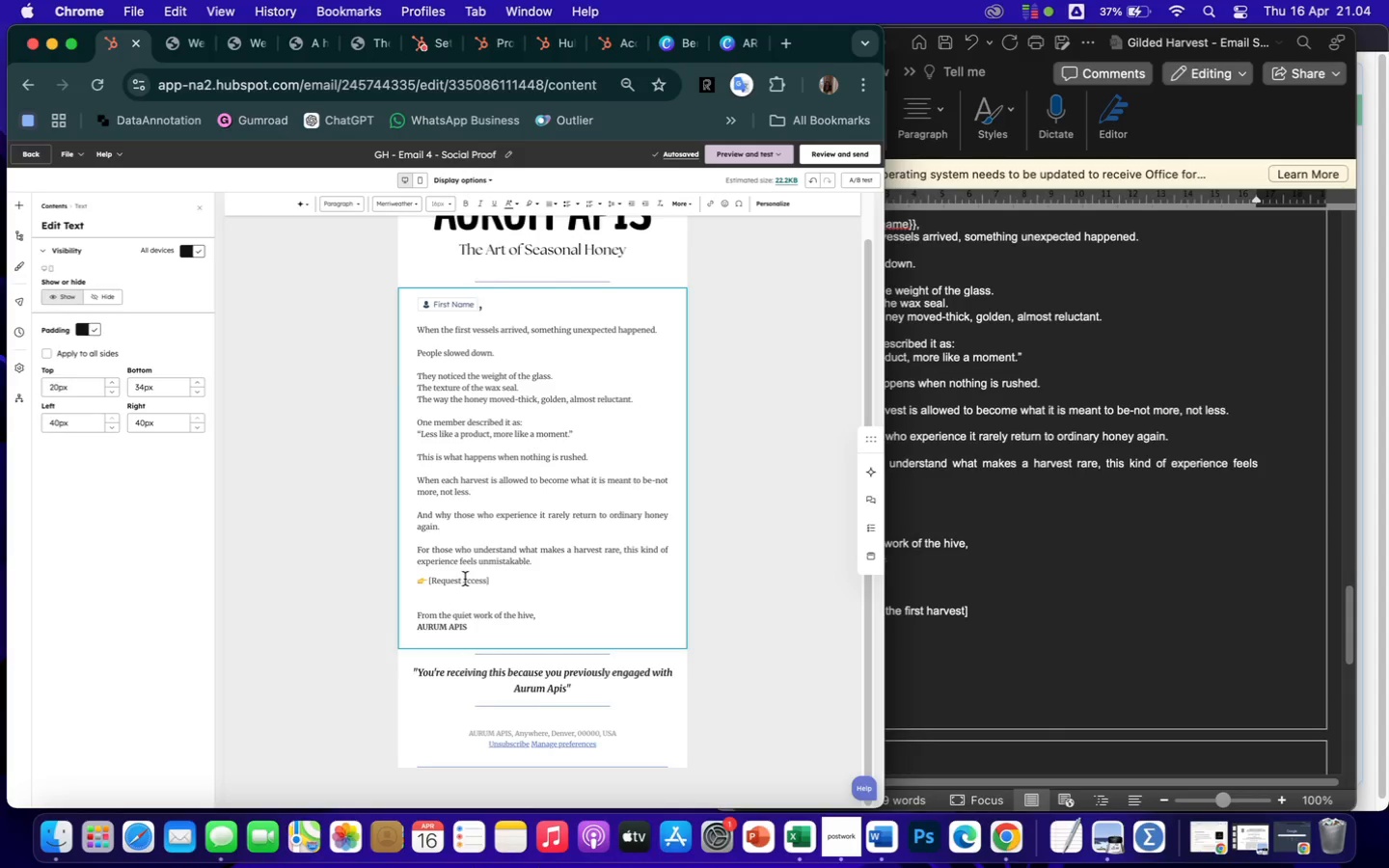 
left_click([465, 579])
 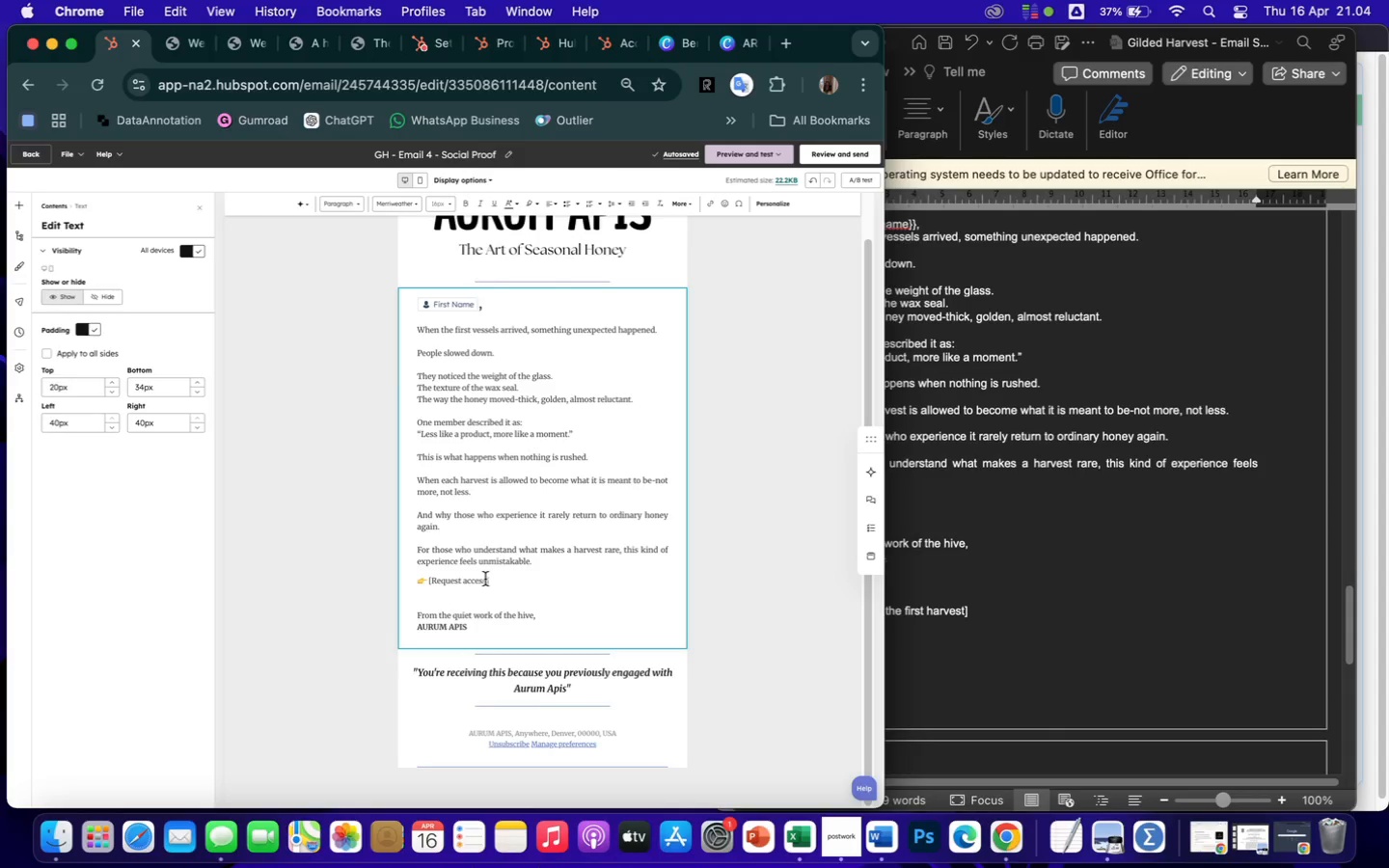 
left_click([485, 579])
 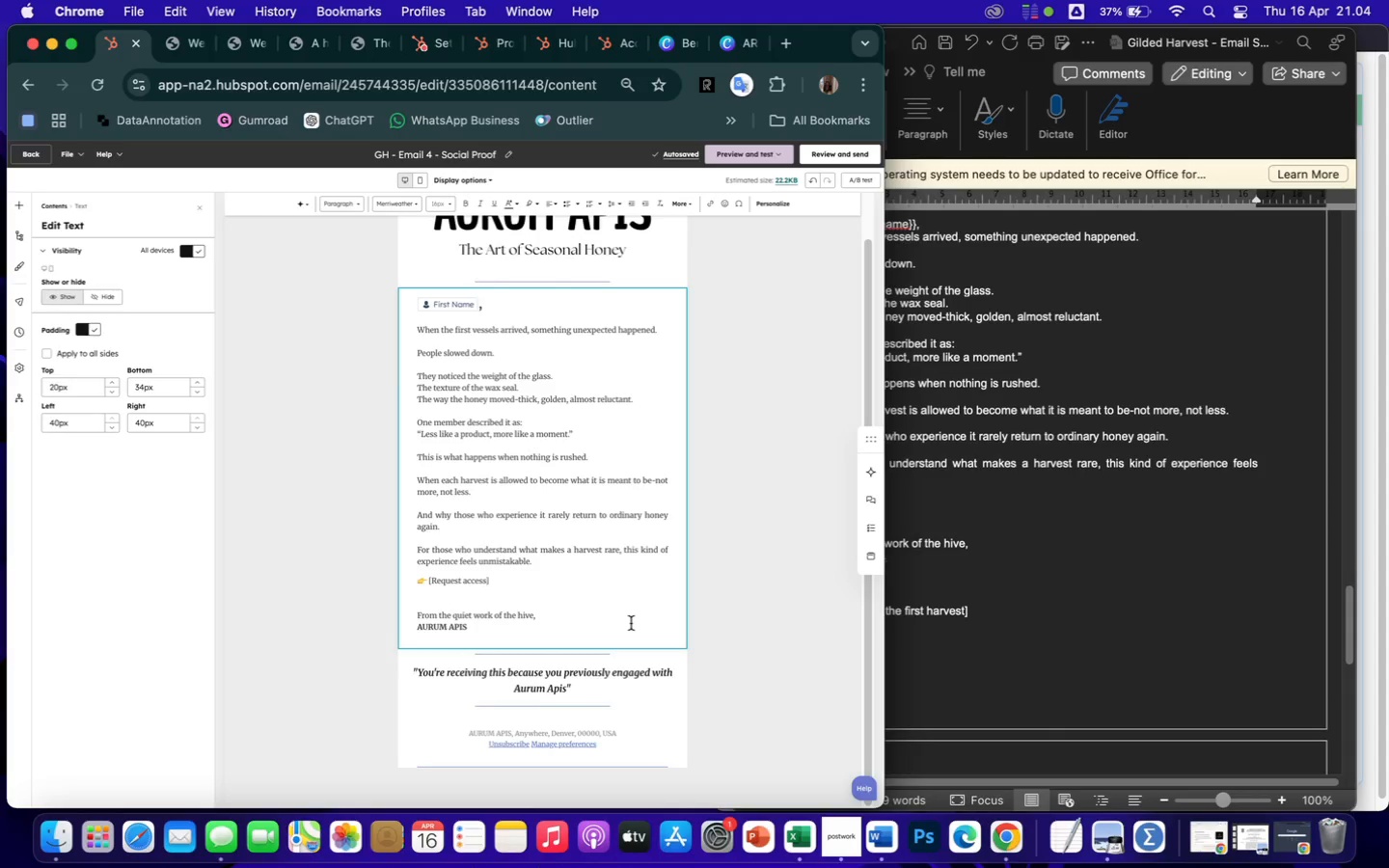 
key(Backspace)
key(Backspace)
key(Backspace)
key(Backspace)
key(Backspace)
key(Backspace)
key(Backspace)
key(Backspace)
key(Backspace)
type(Ex)
 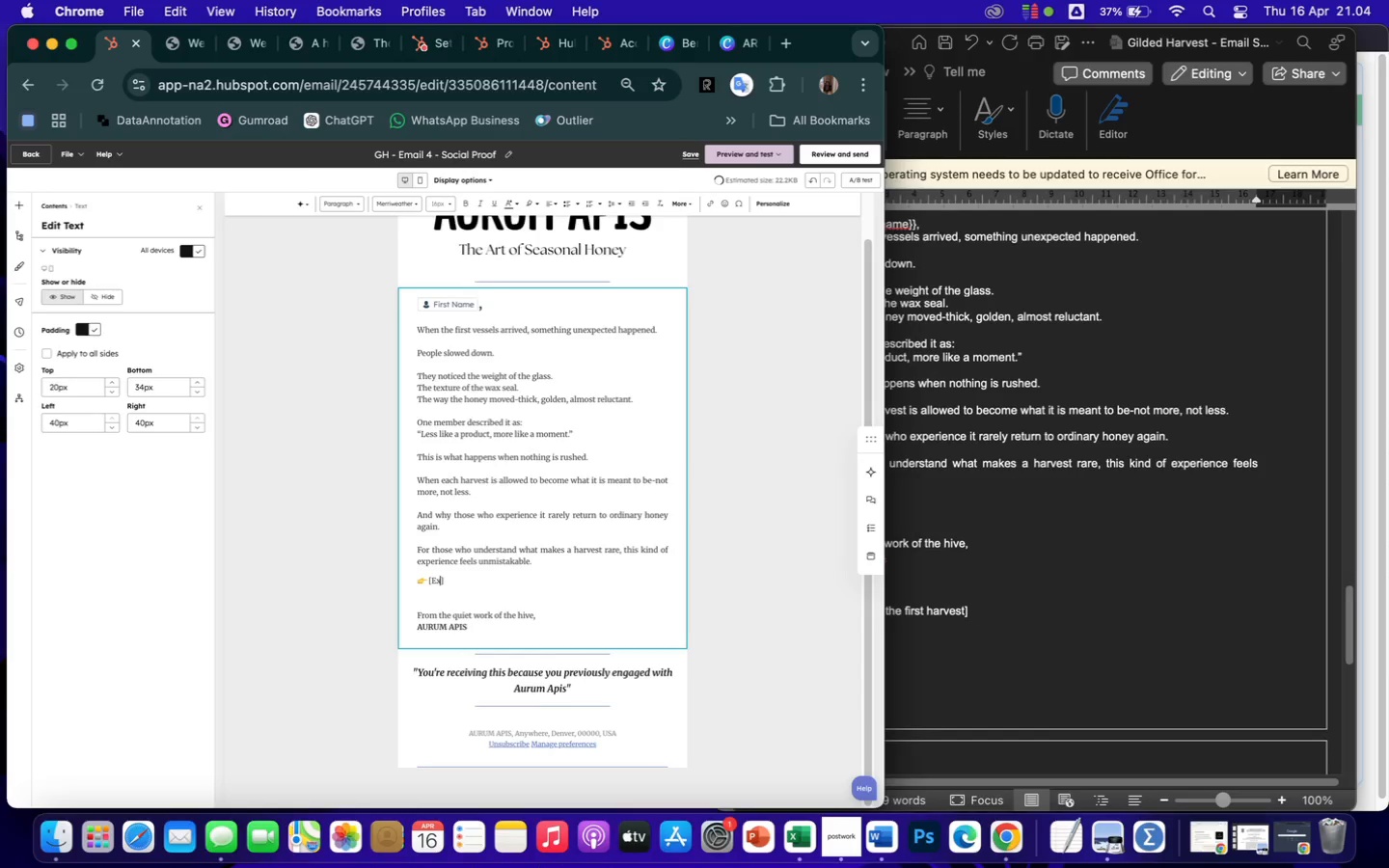 
left_click([967, 582])
 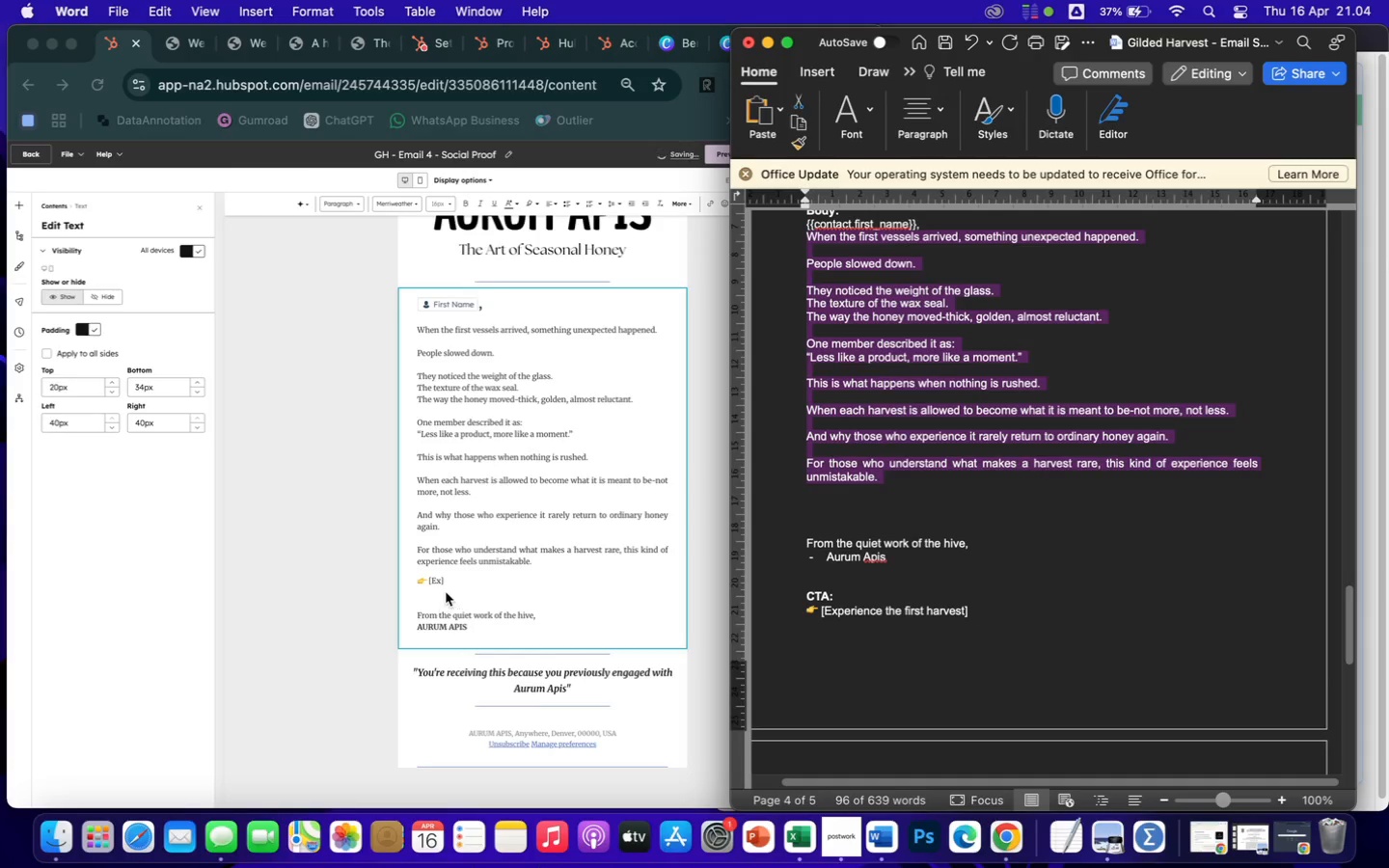 
left_click([441, 581])
 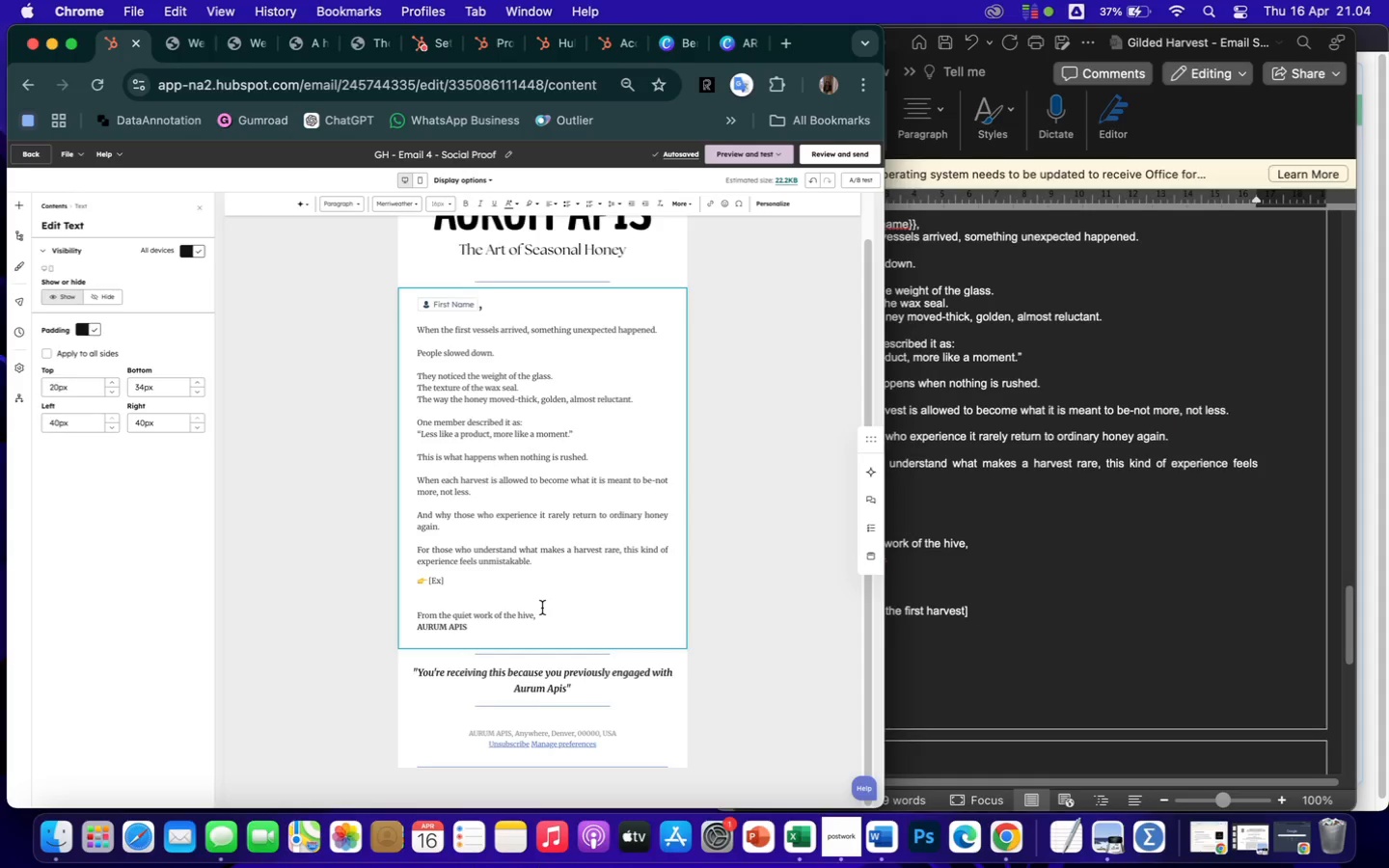 
type(perience )
 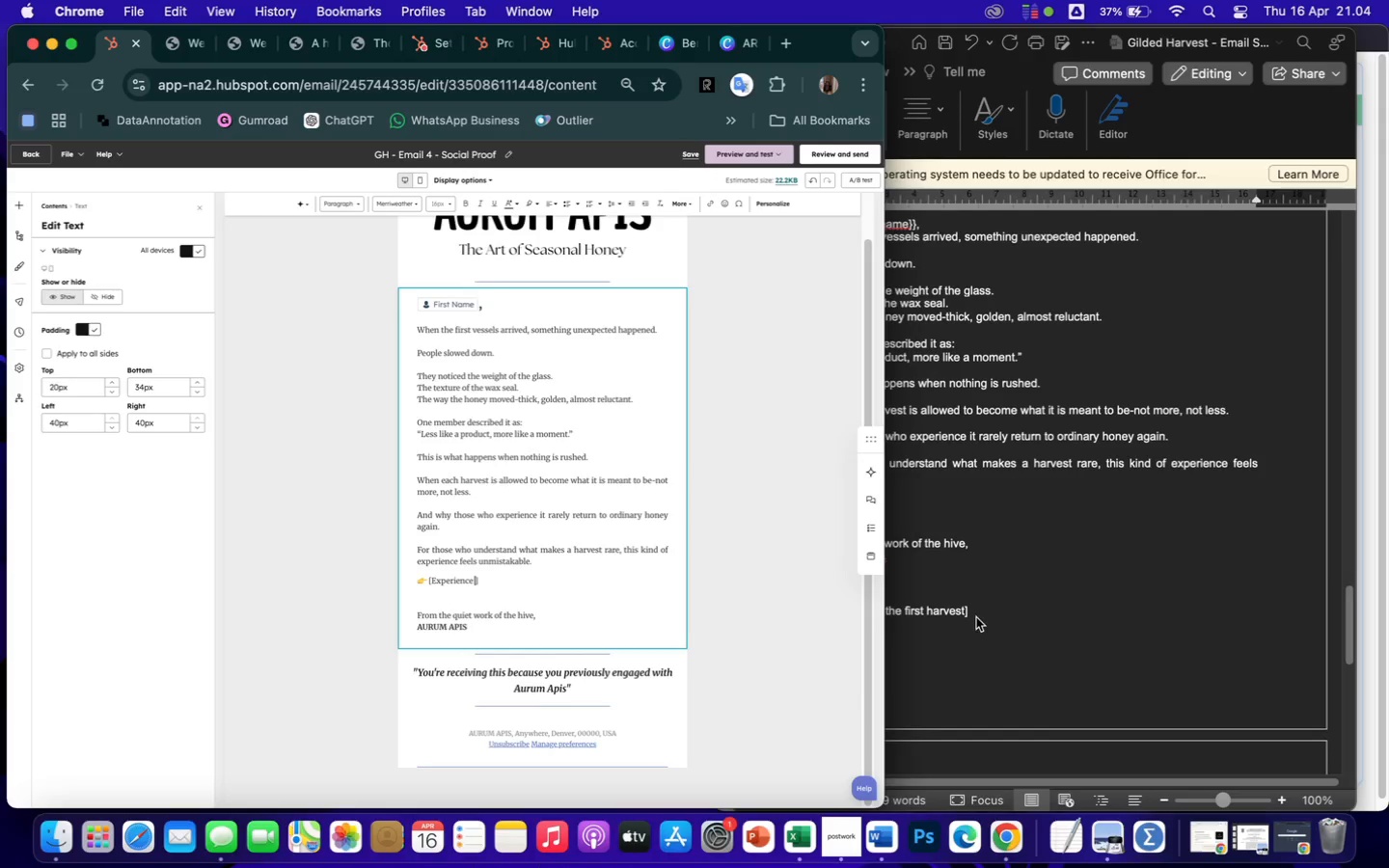 
left_click([1011, 611])
 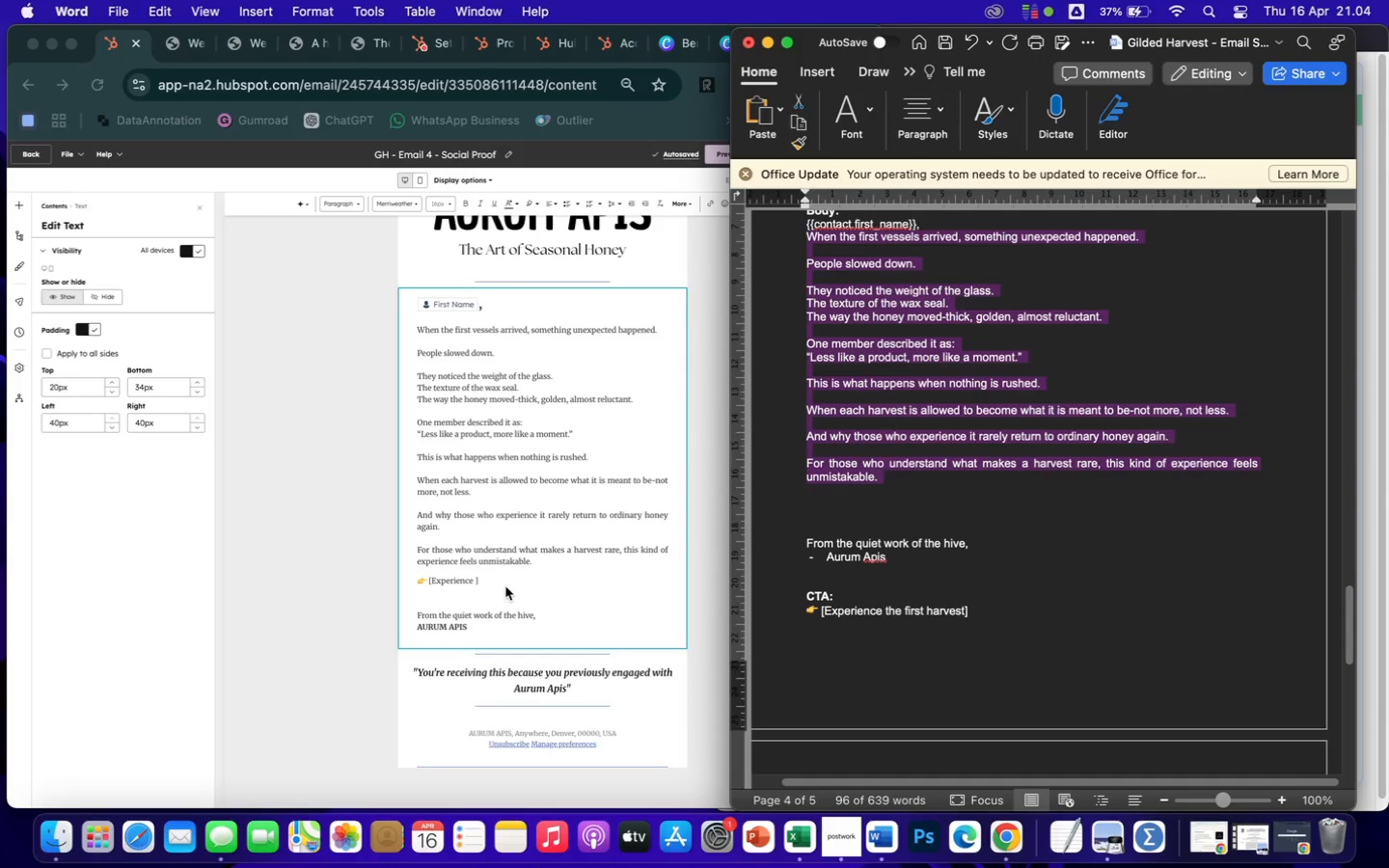 
left_click([475, 583])
 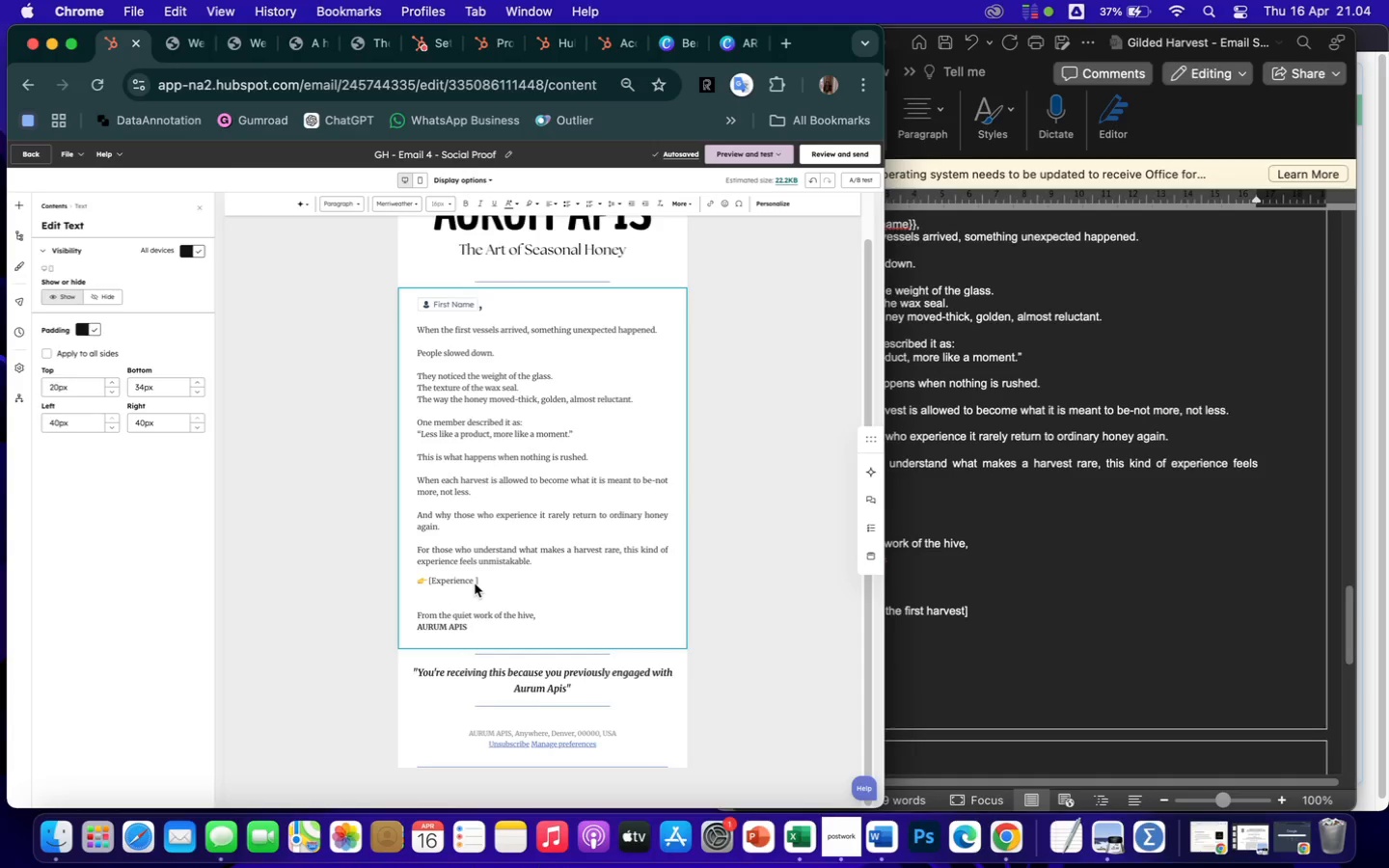 
type(the)
key(Backspace)
key(Backspace)
key(Backspace)
key(Backspace)
type( the first harvest)
 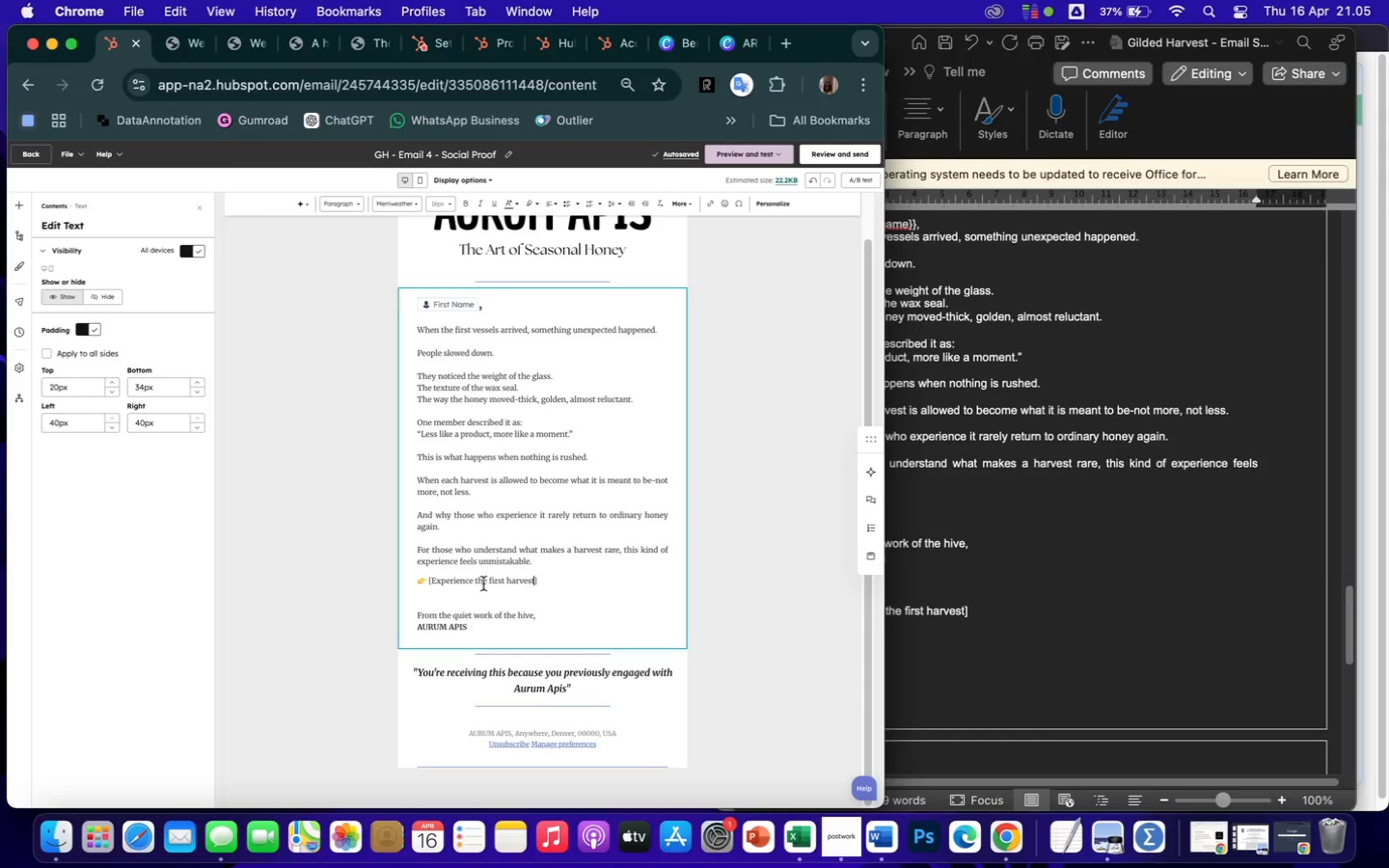 
wait(10.32)
 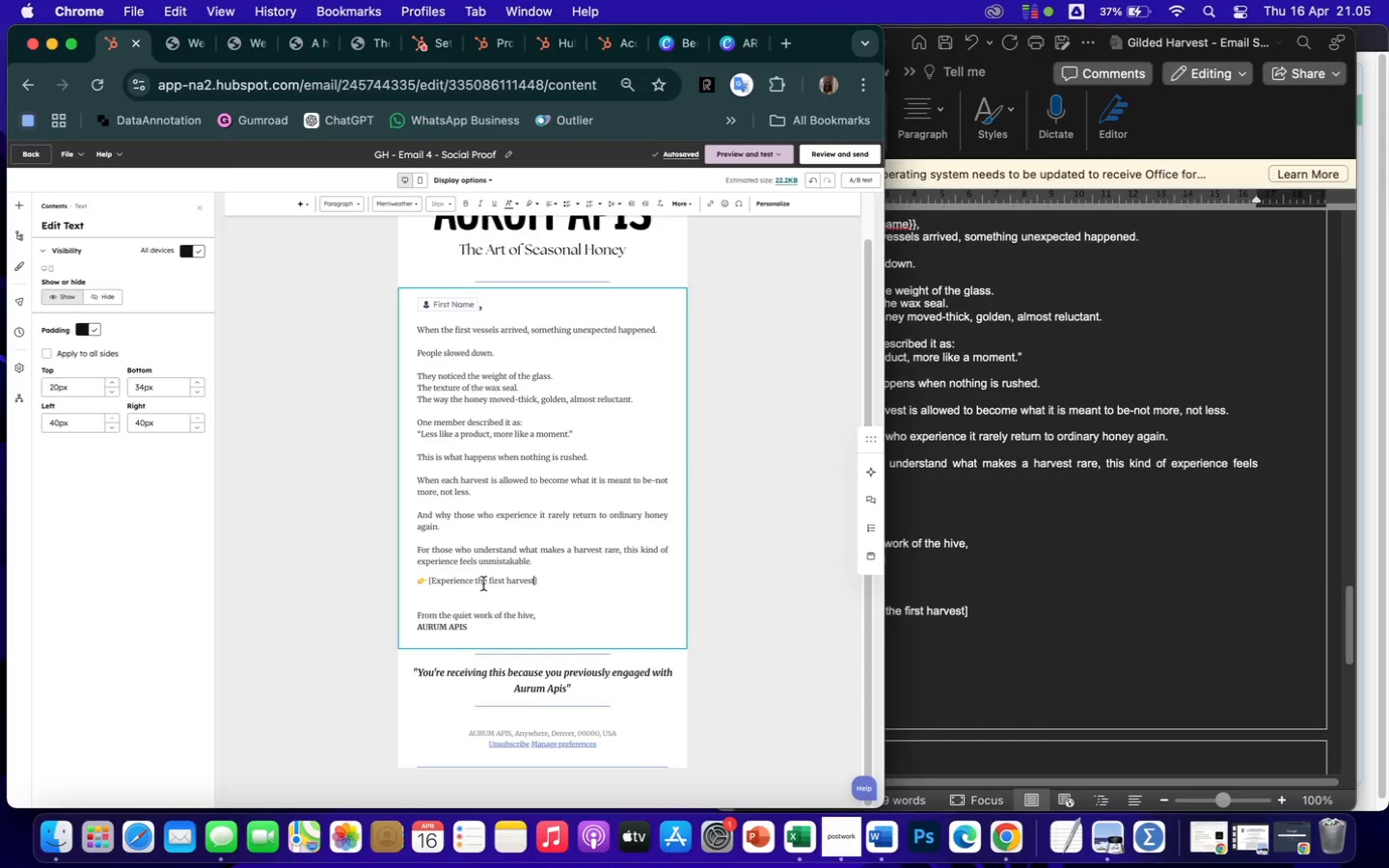 
left_click([767, 565])
 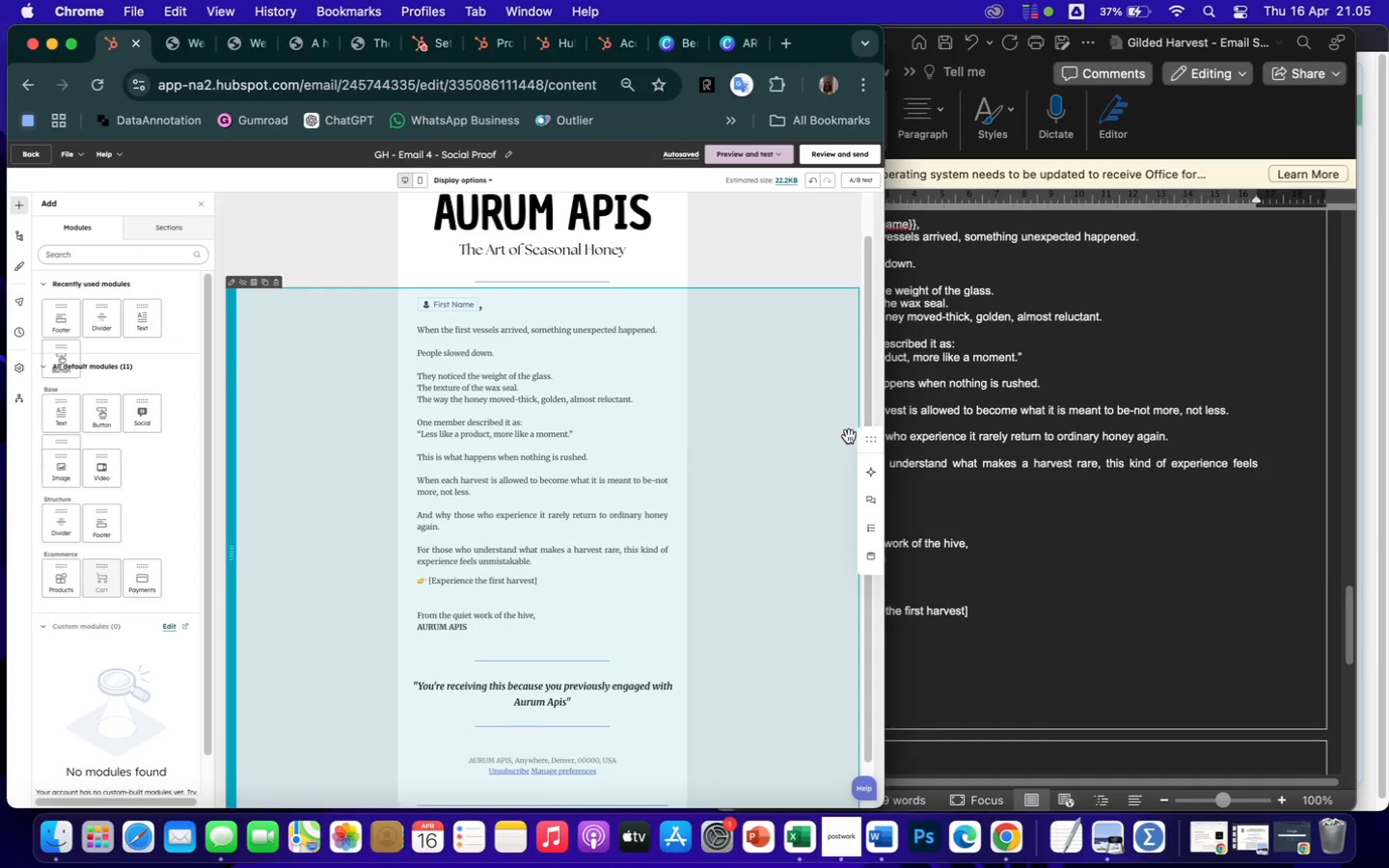 
wait(6.17)
 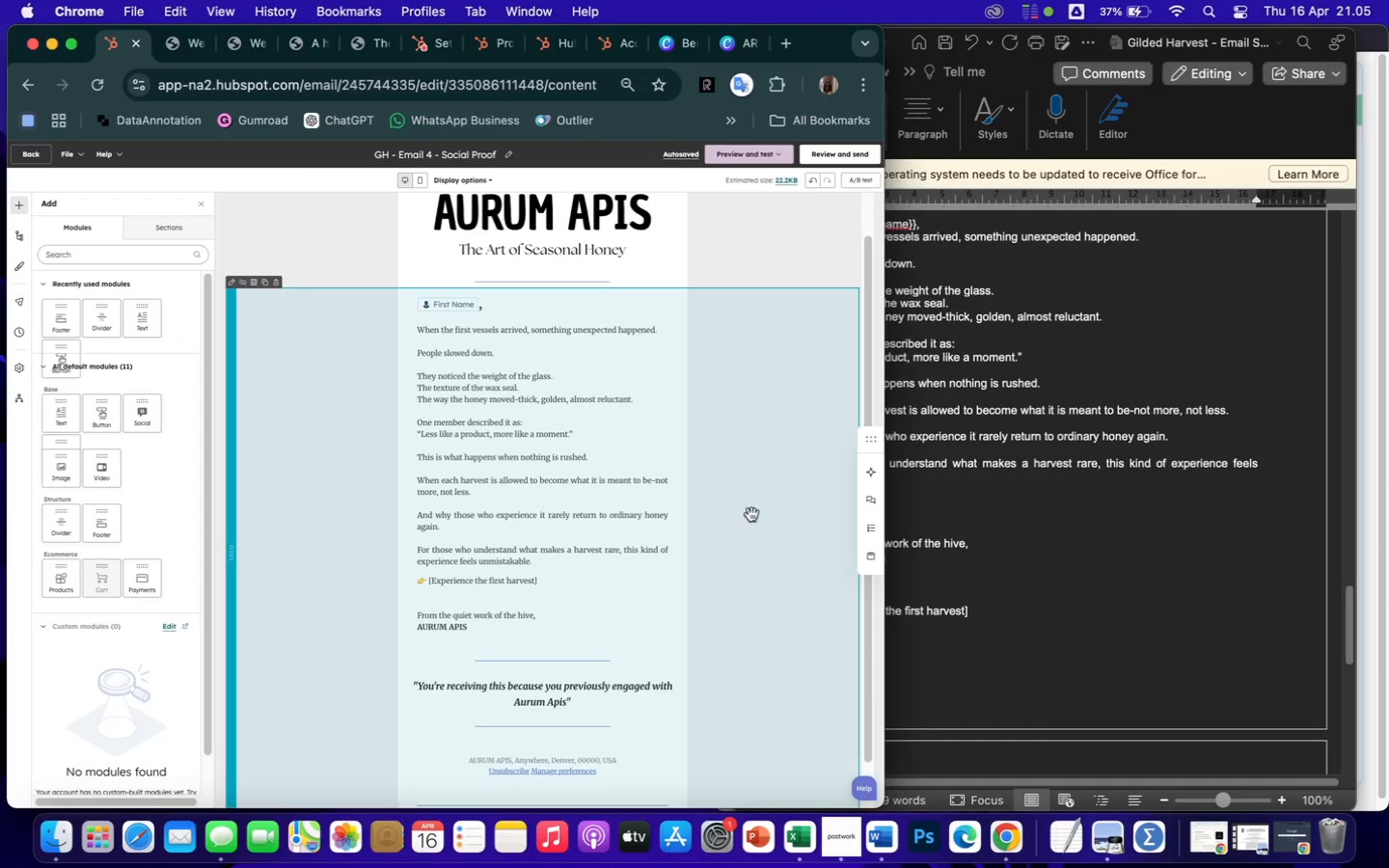 
left_click([72, 46])
 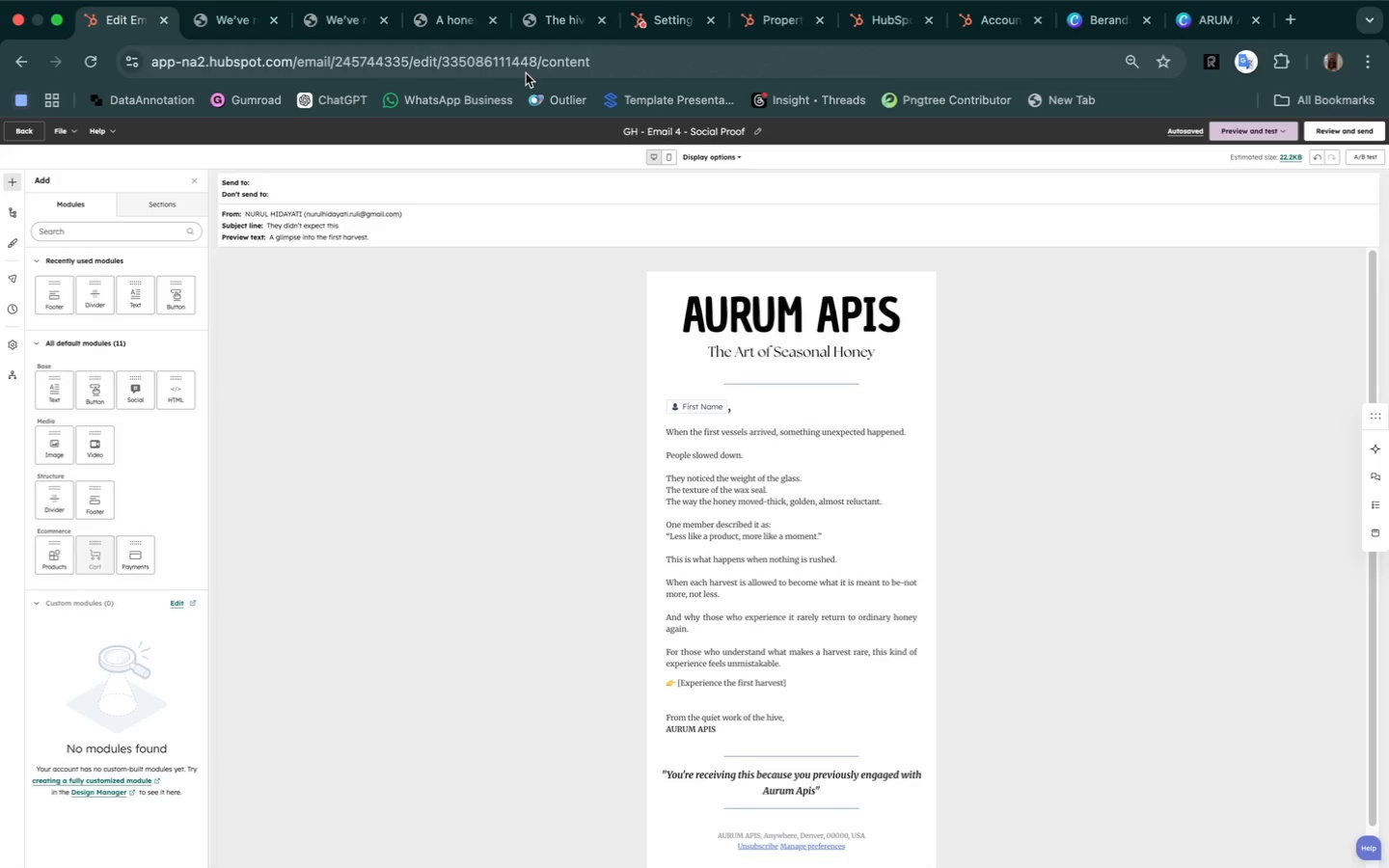 
wait(11.12)
 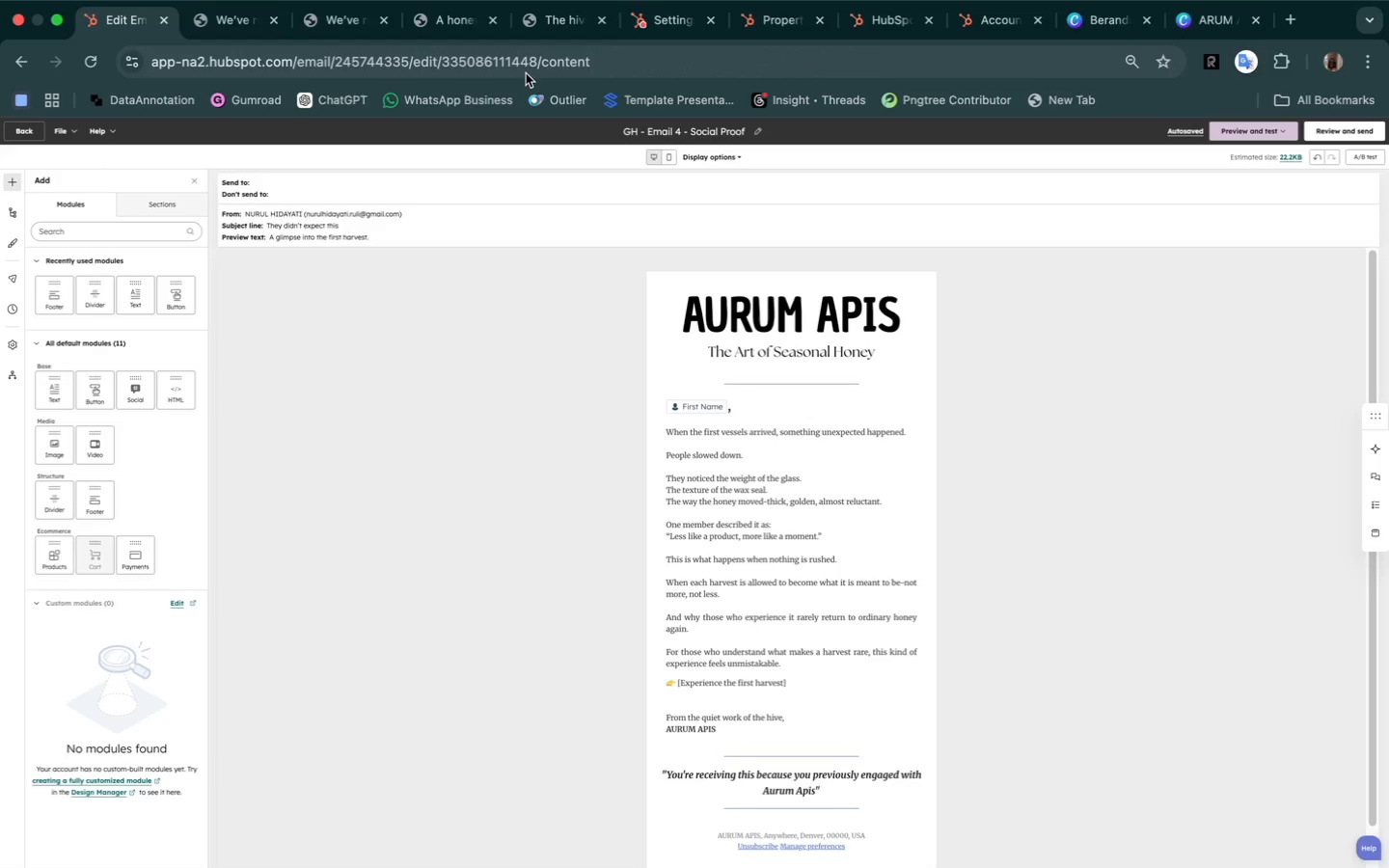 
left_click([1267, 128])
 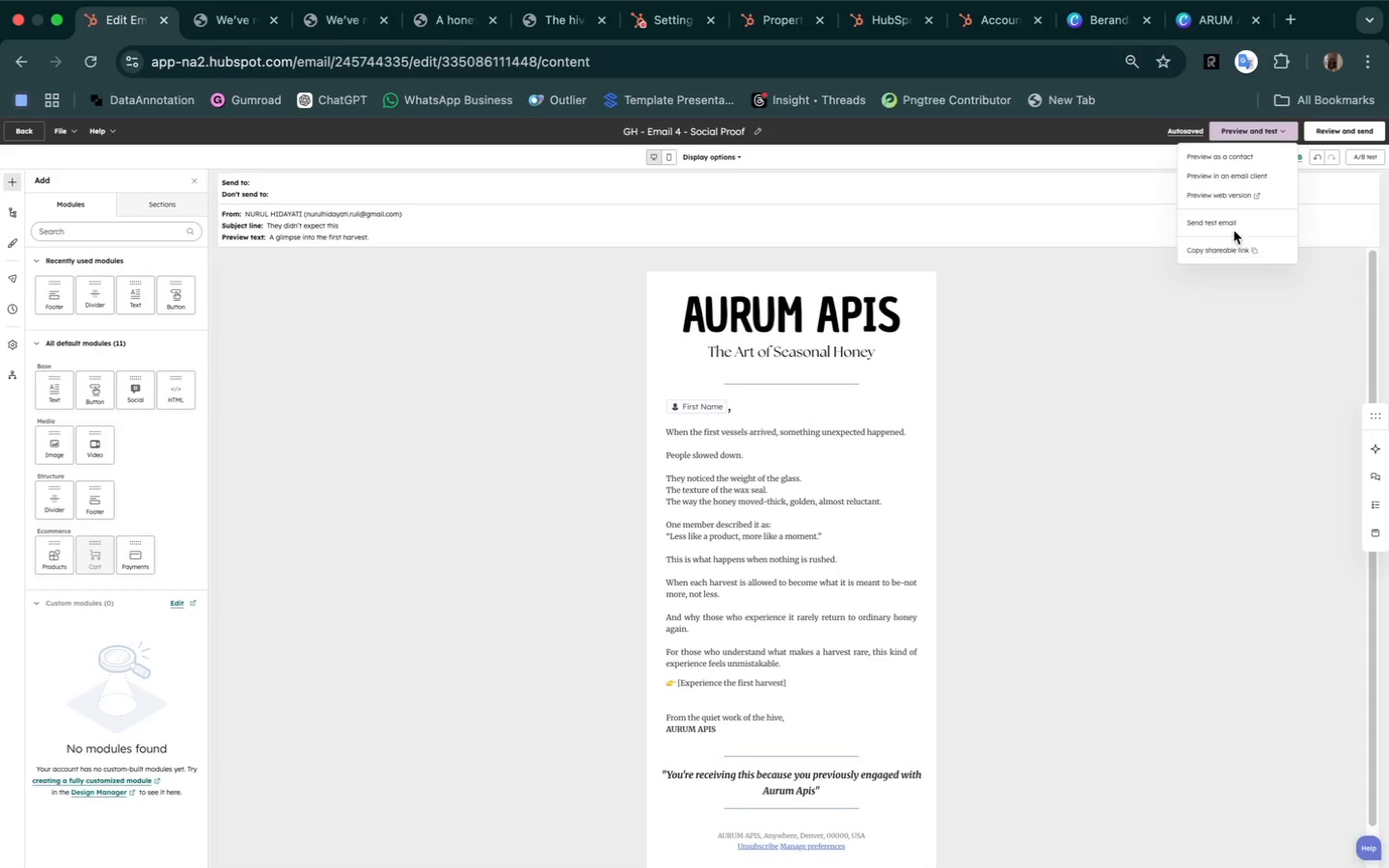 
wait(11.9)
 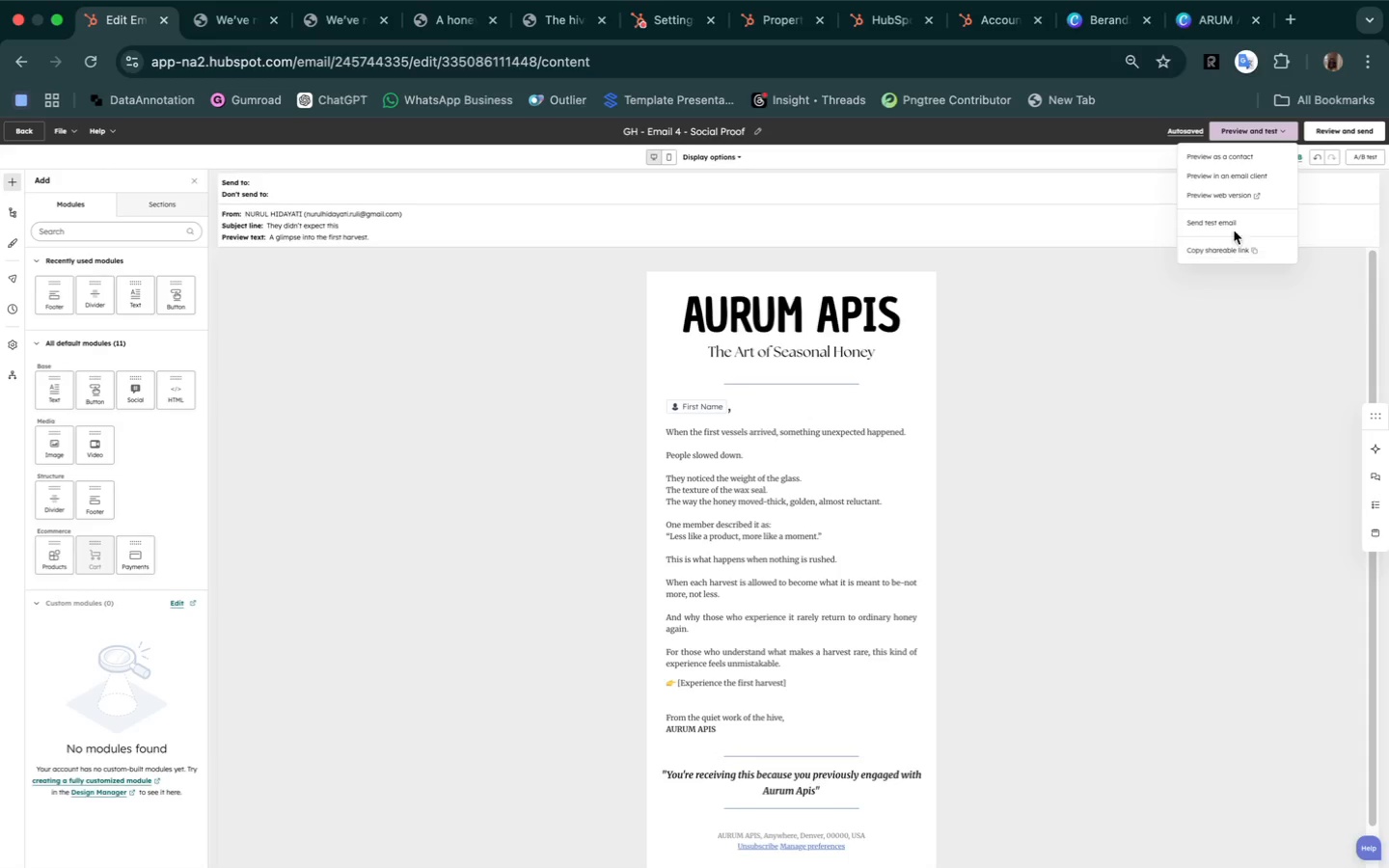 
left_click([1236, 194])
 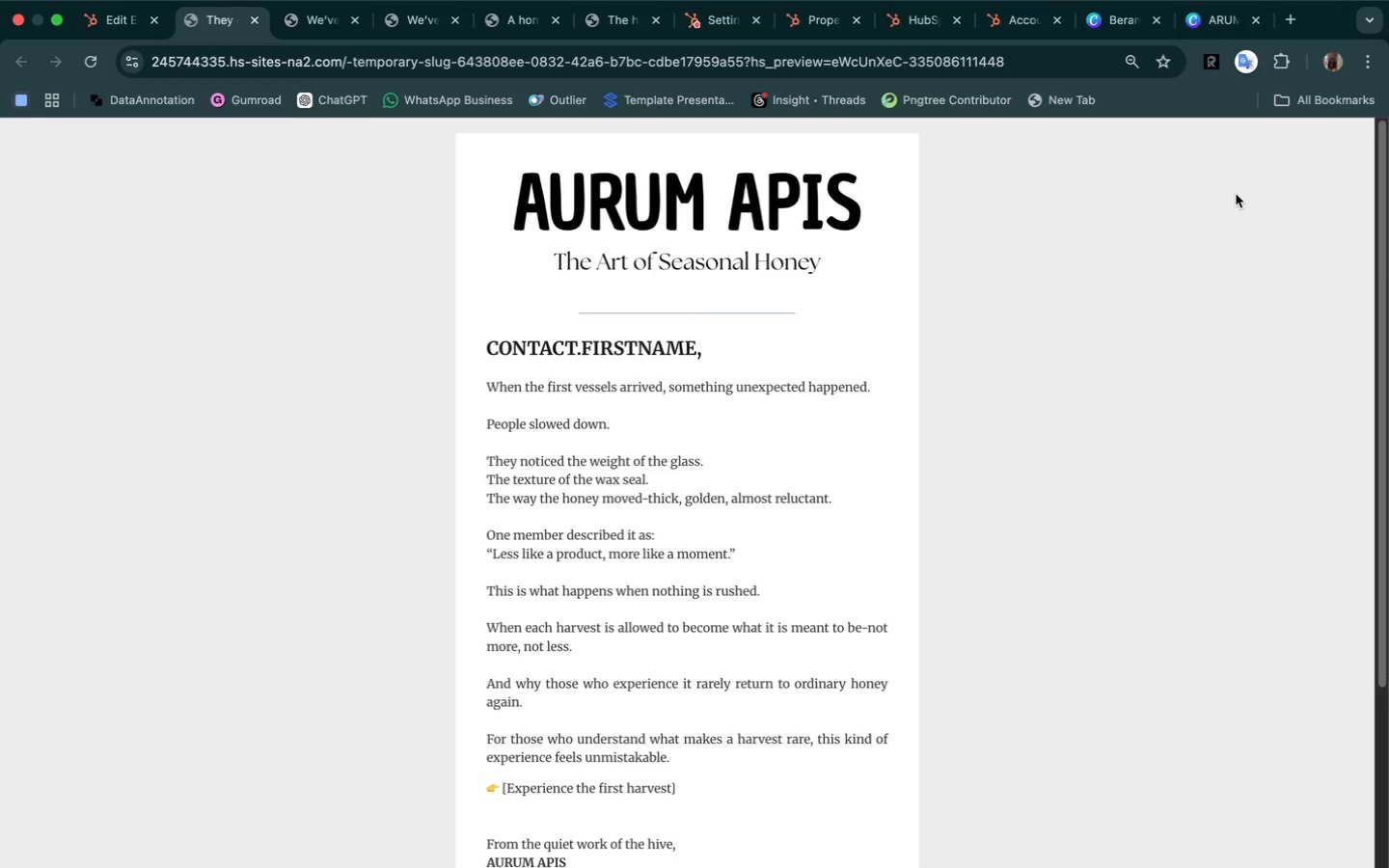 
wait(121.84)
 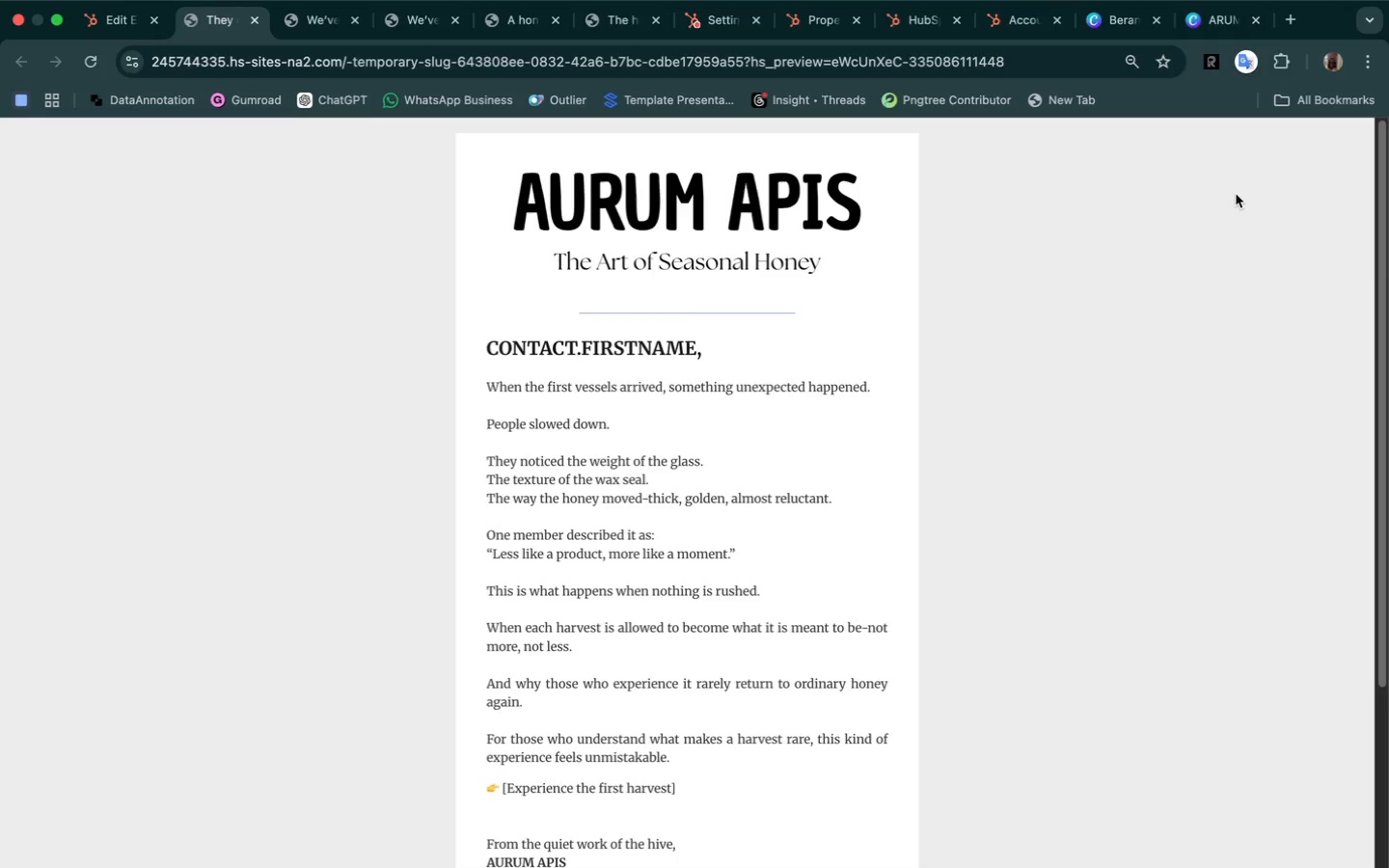 
left_click([1370, 65])
 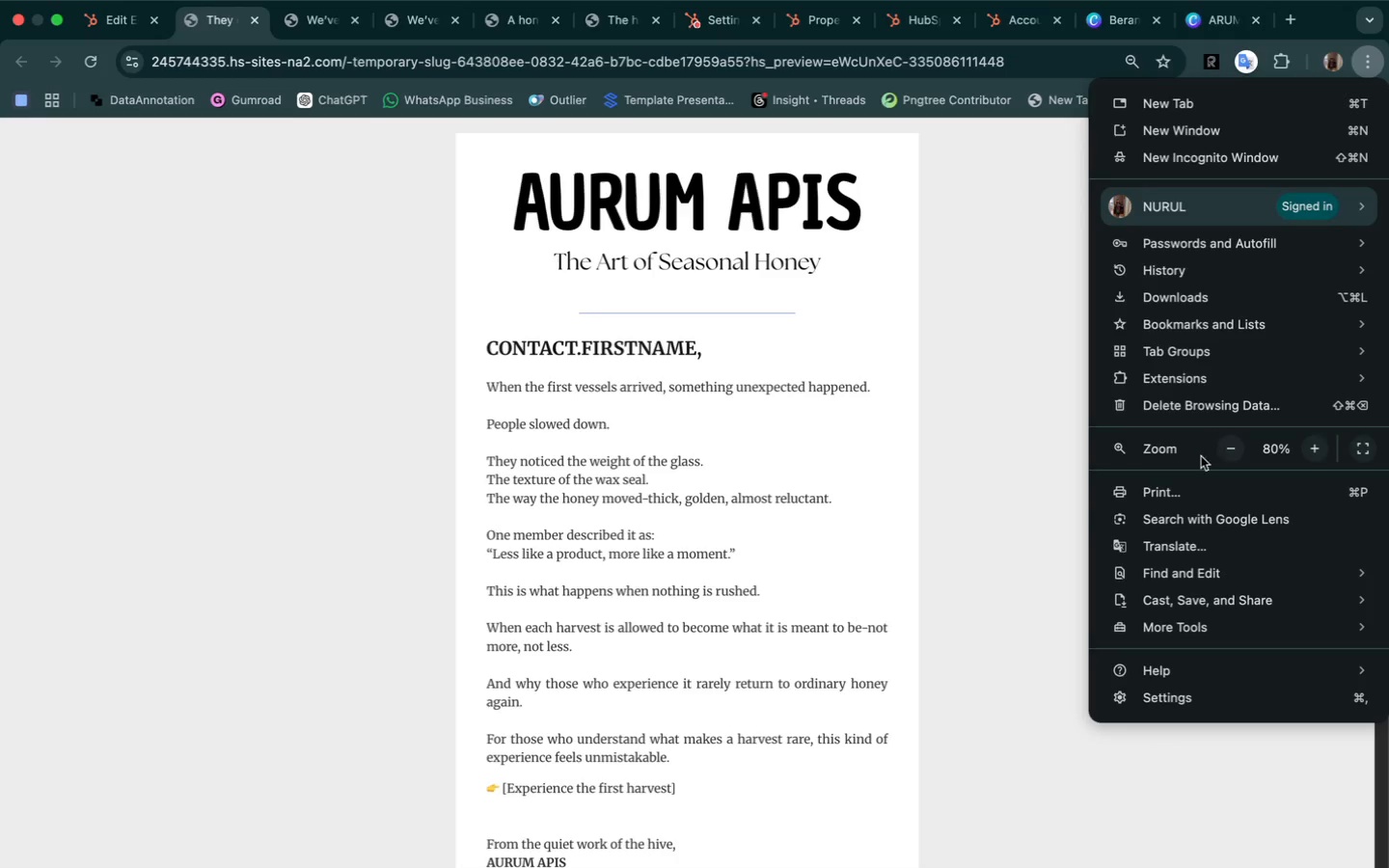 
left_click([1183, 498])
 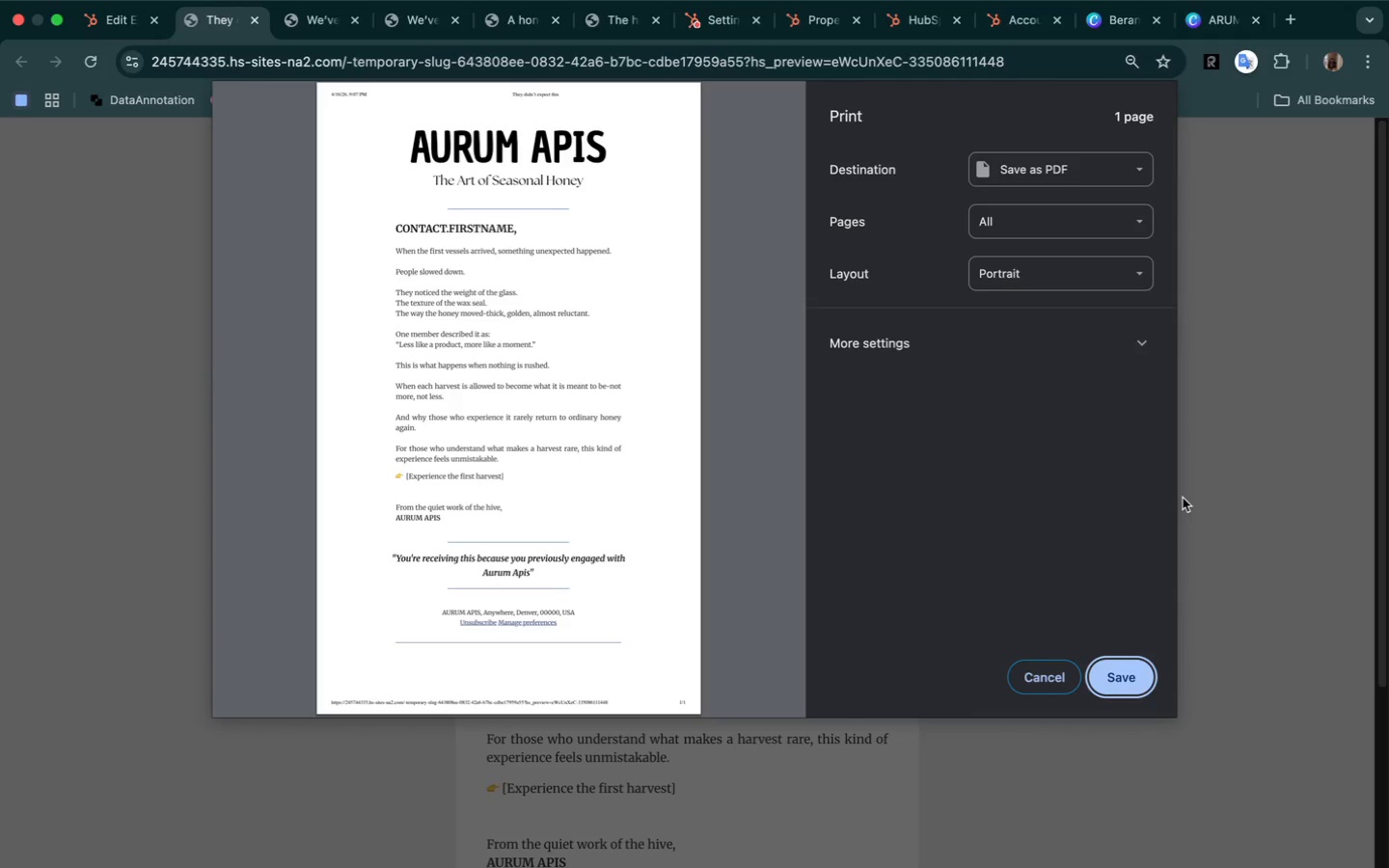 
wait(6.03)
 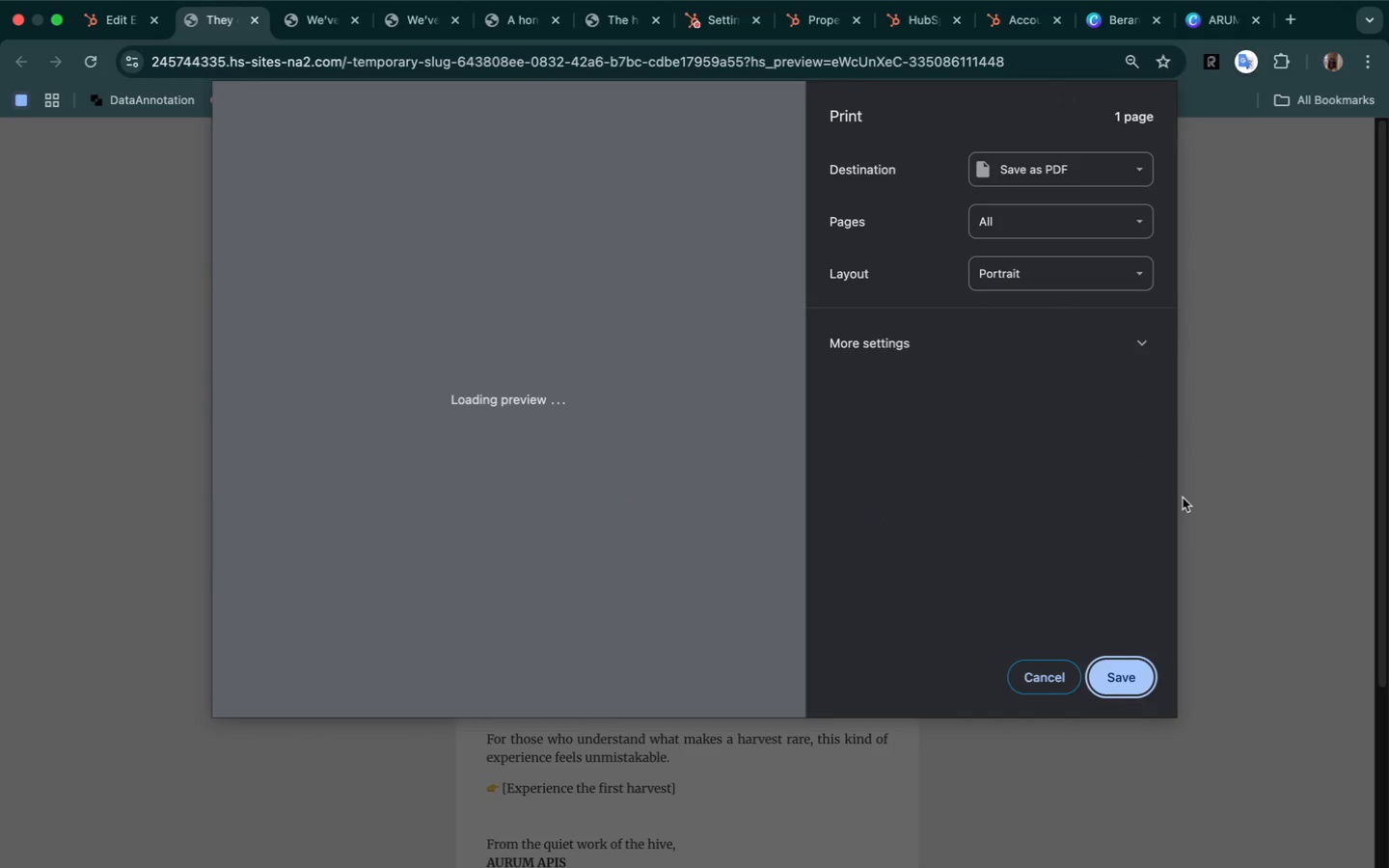 
left_click([1146, 345])
 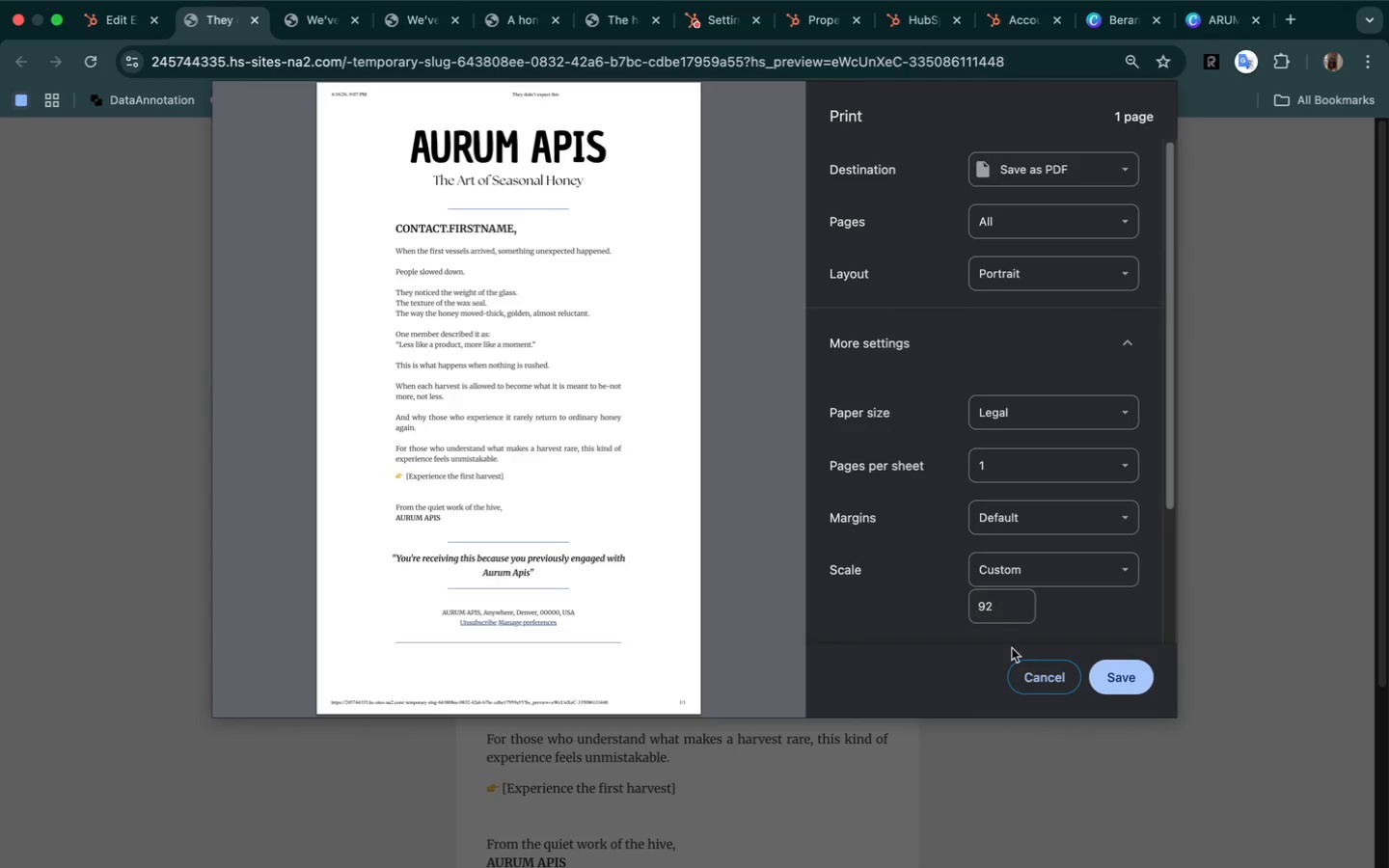 
left_click([1132, 672])
 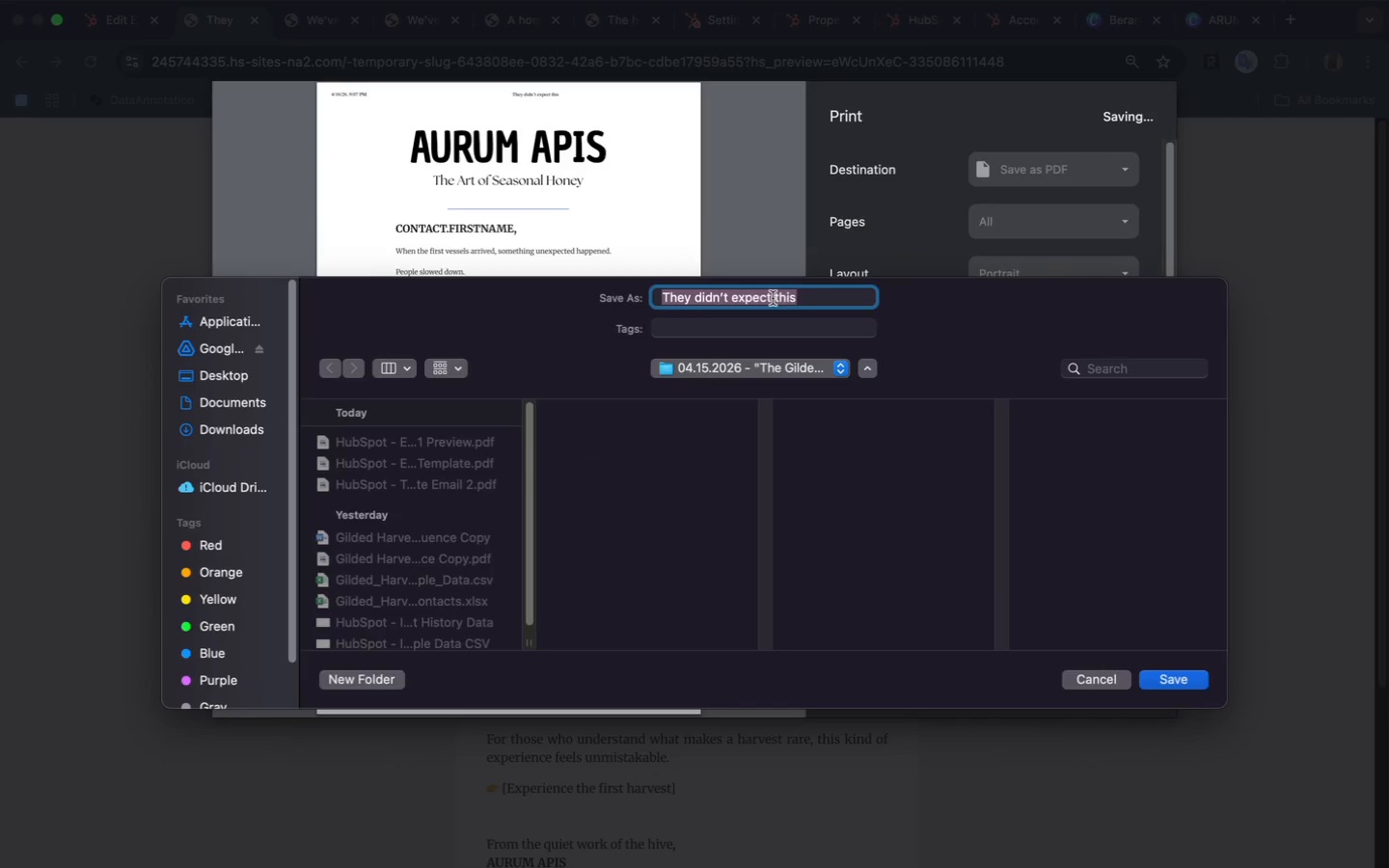 
key(Backspace)
type(HubSpot - )
 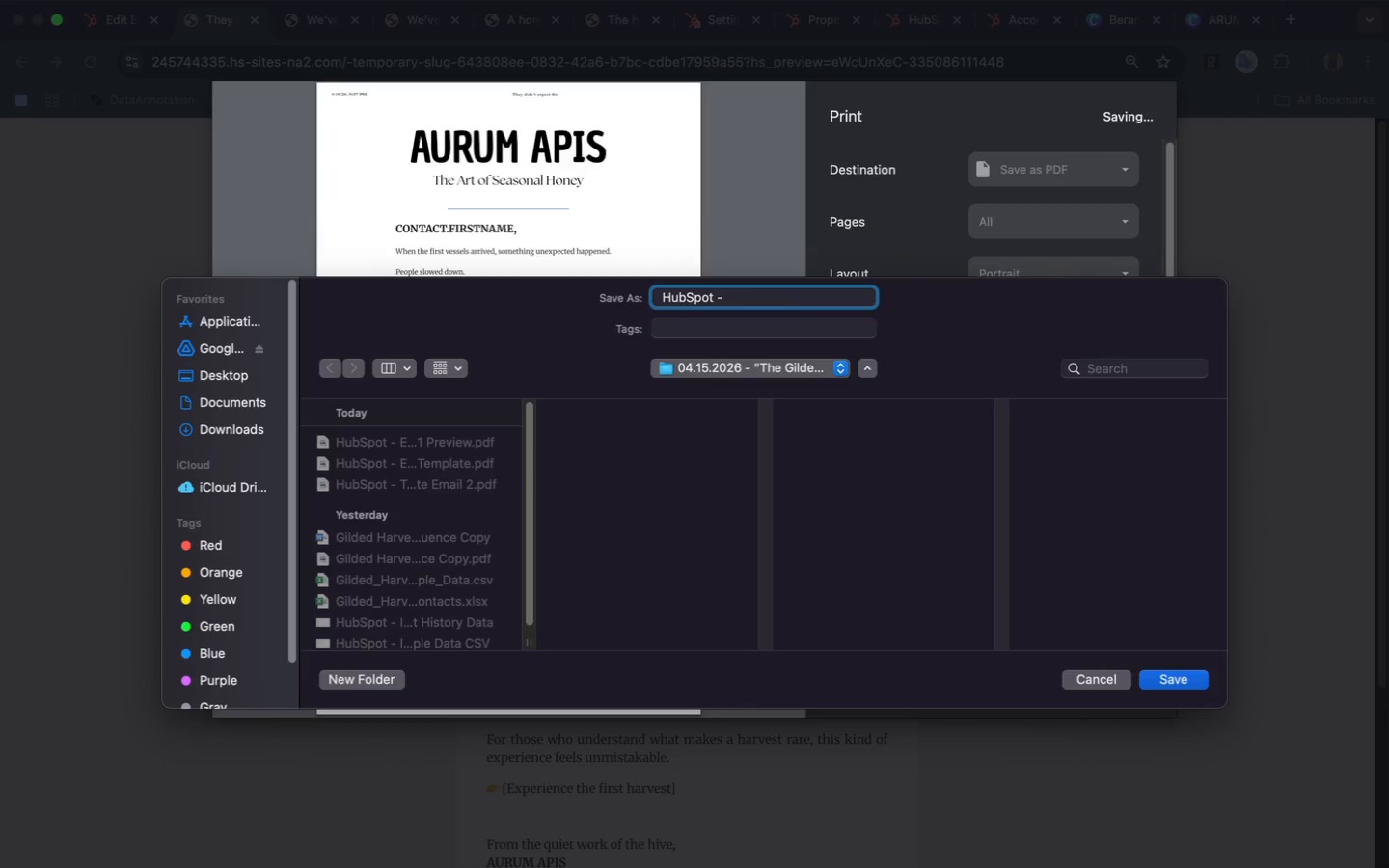 
type(Email 4 Template)
 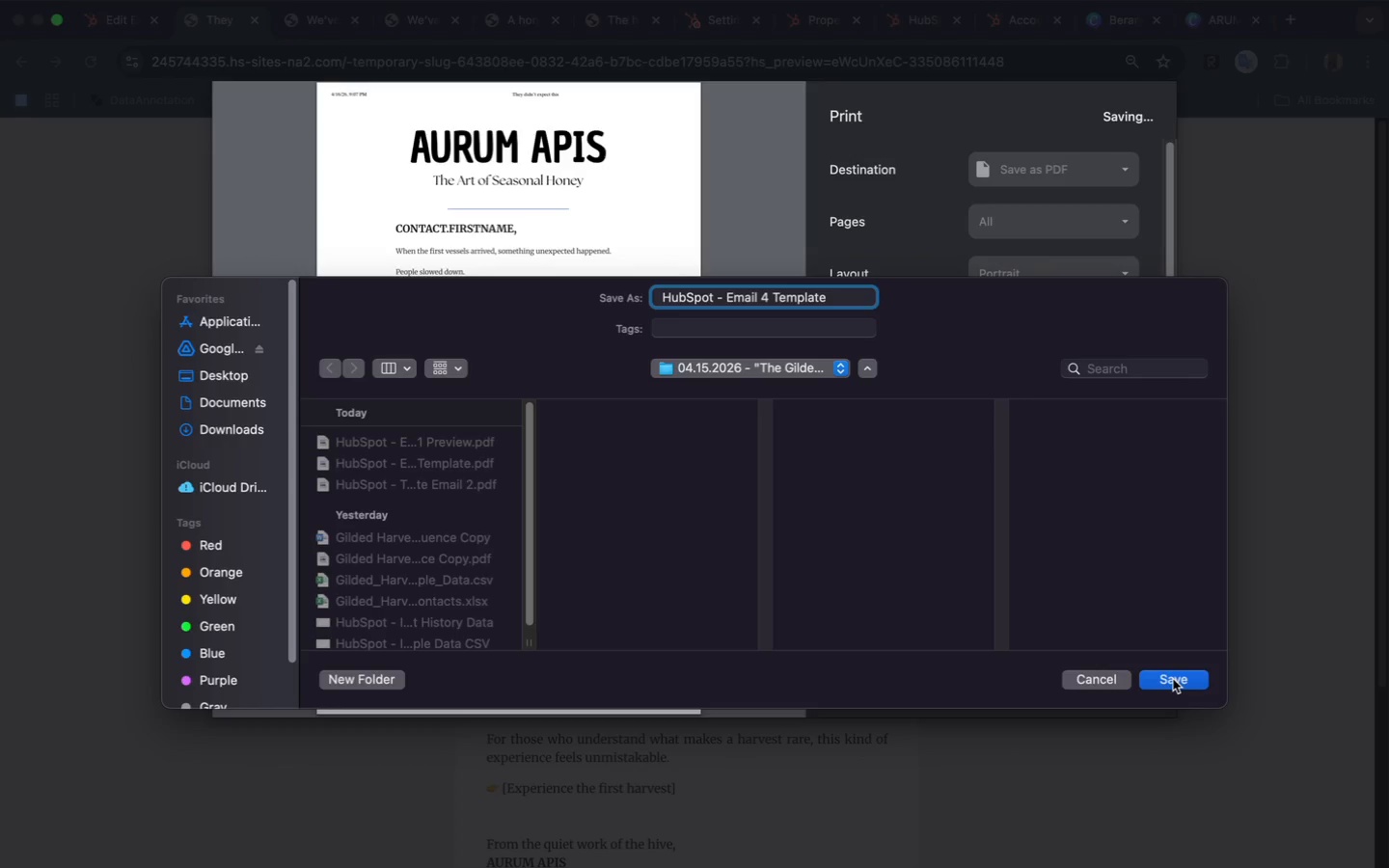 
wait(8.27)
 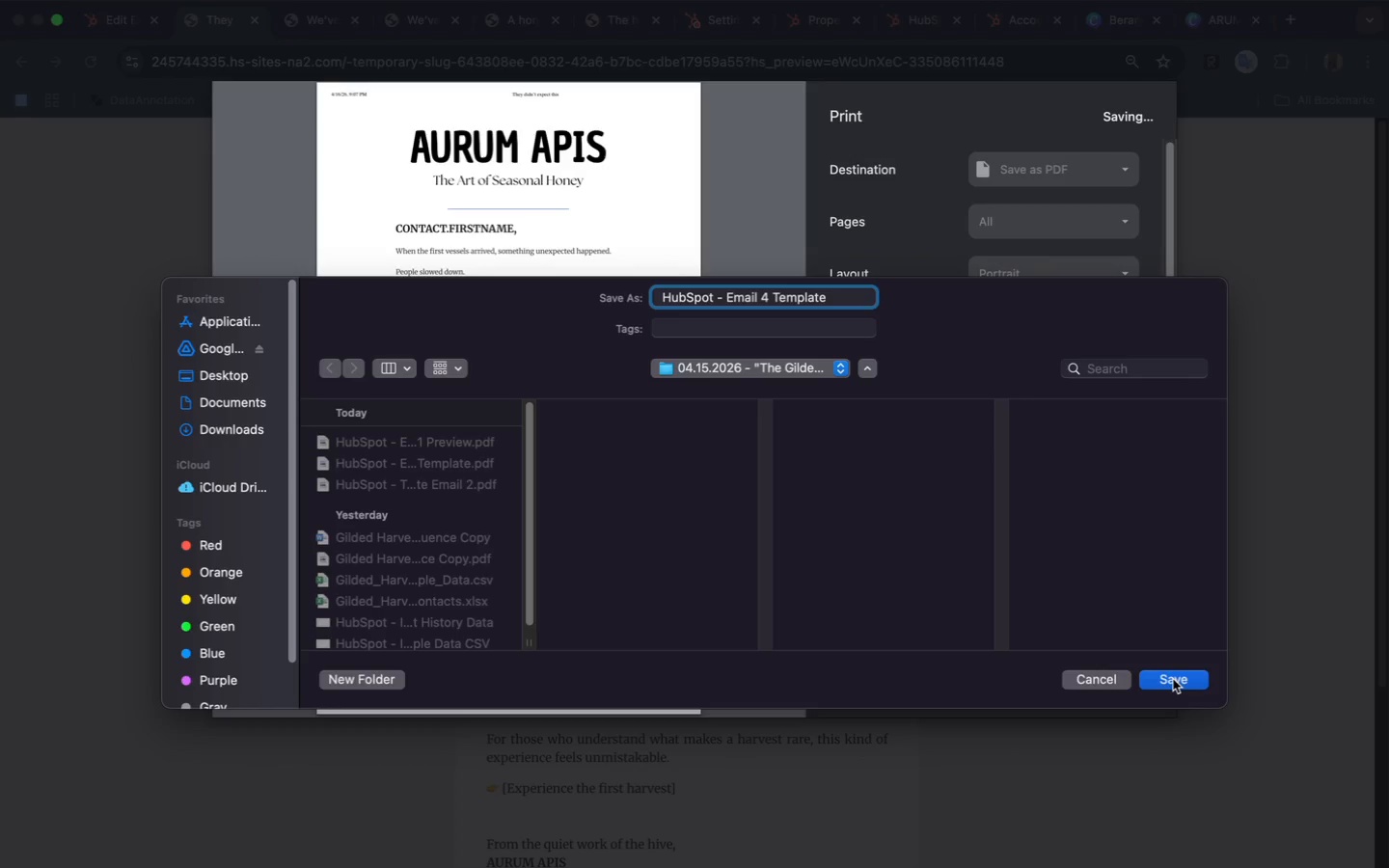 
left_click([1174, 679])
 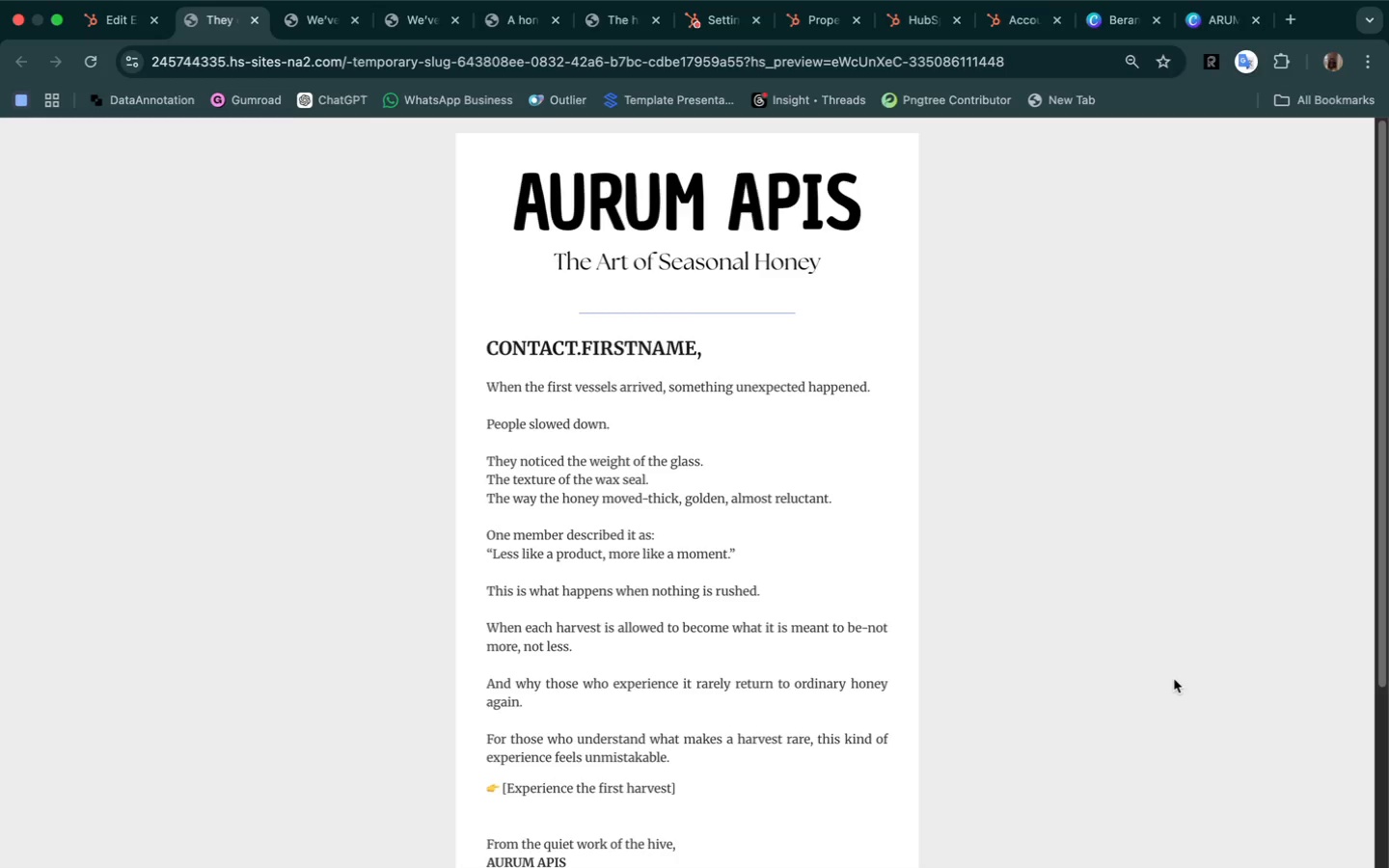 
wait(76.27)
 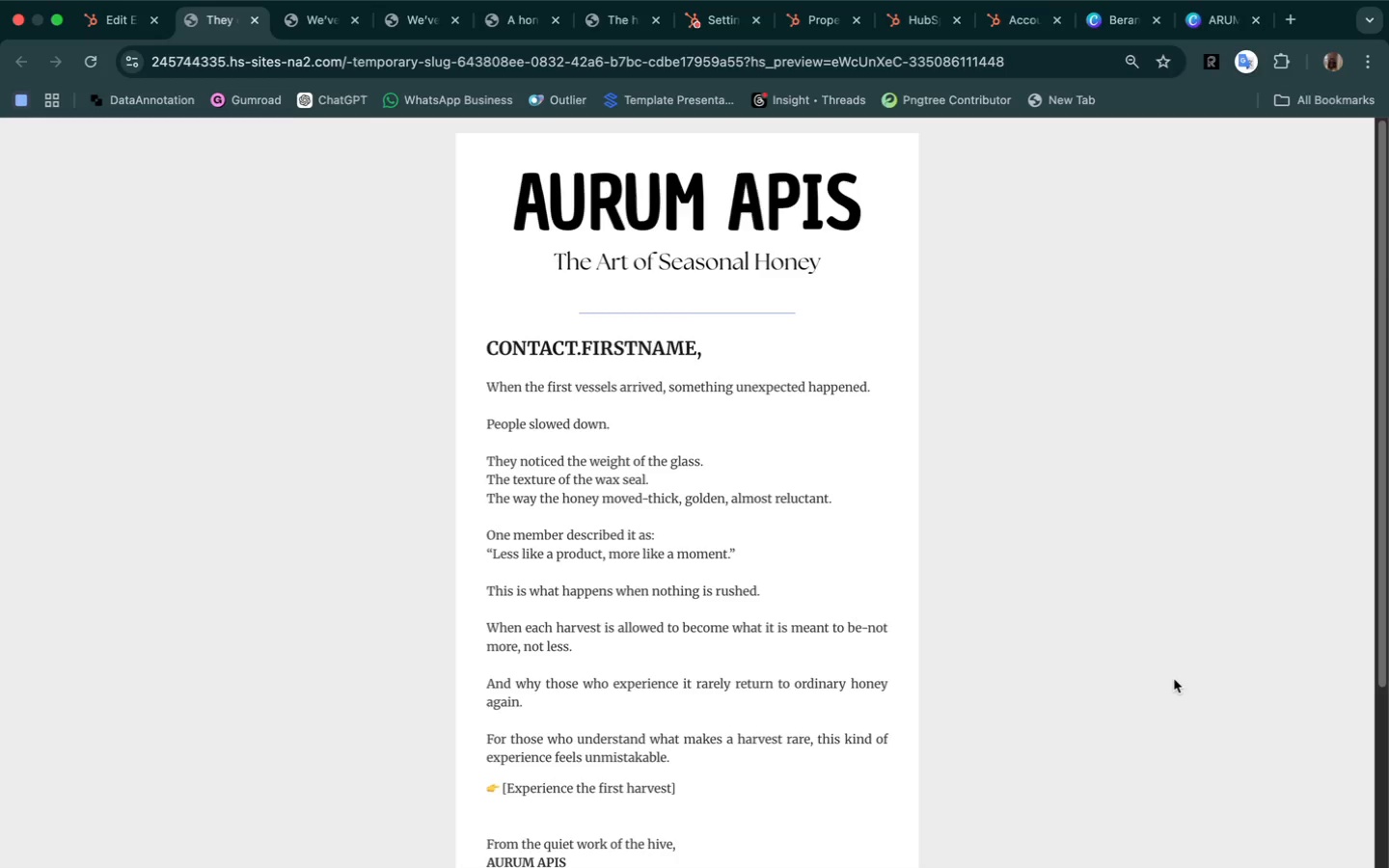 
left_click([118, 17])
 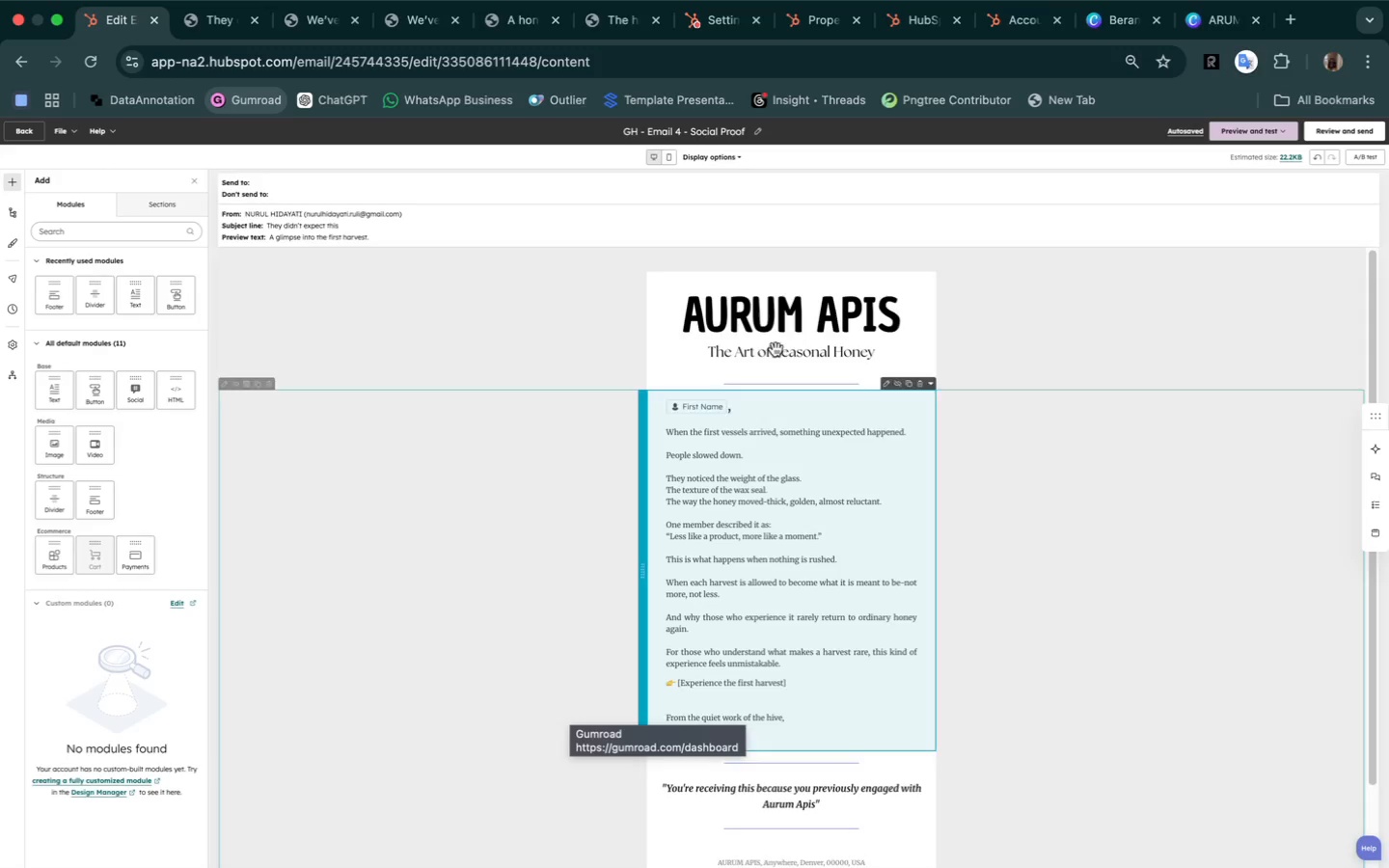 
left_click([698, 220])
 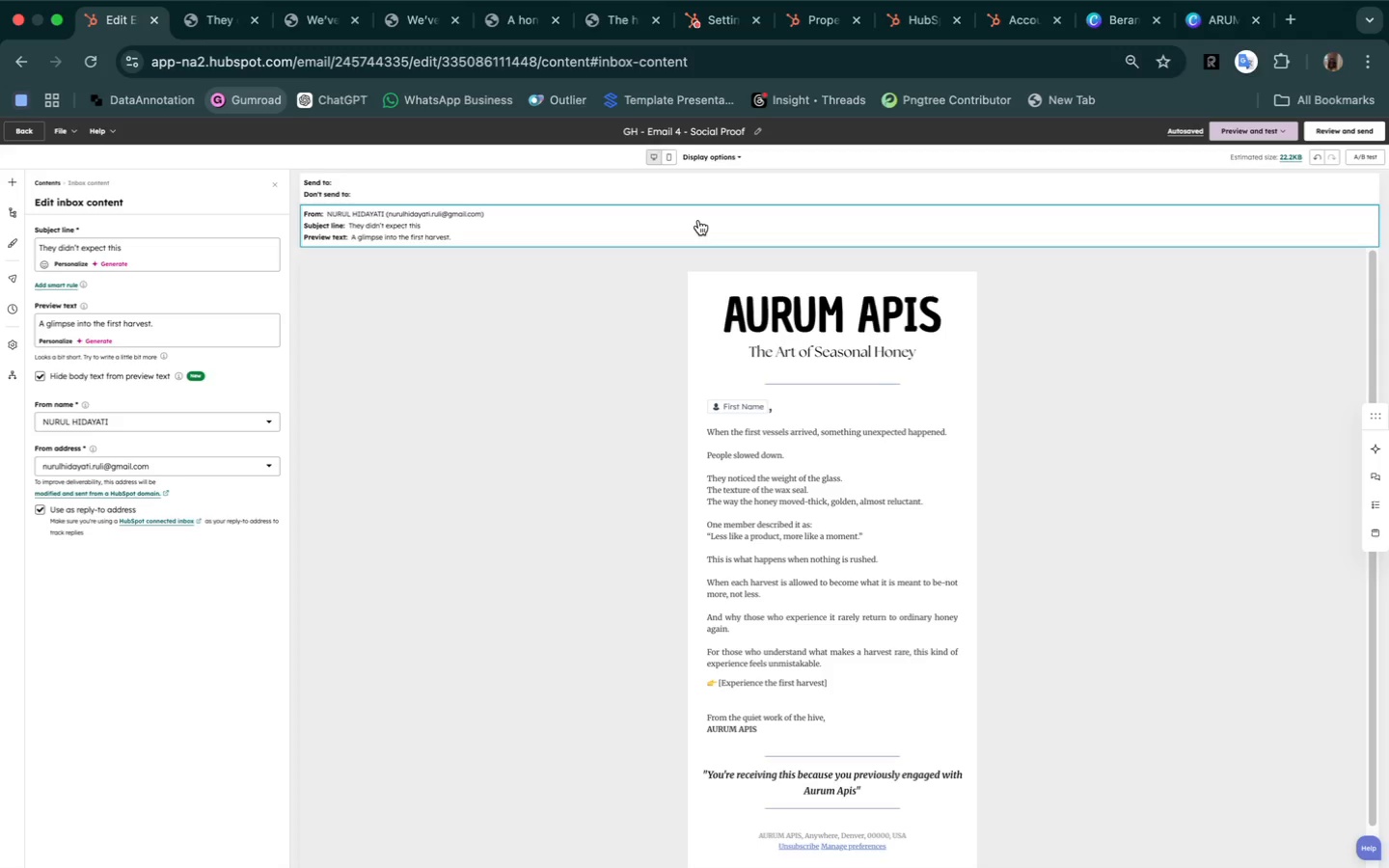 
wait(100.41)
 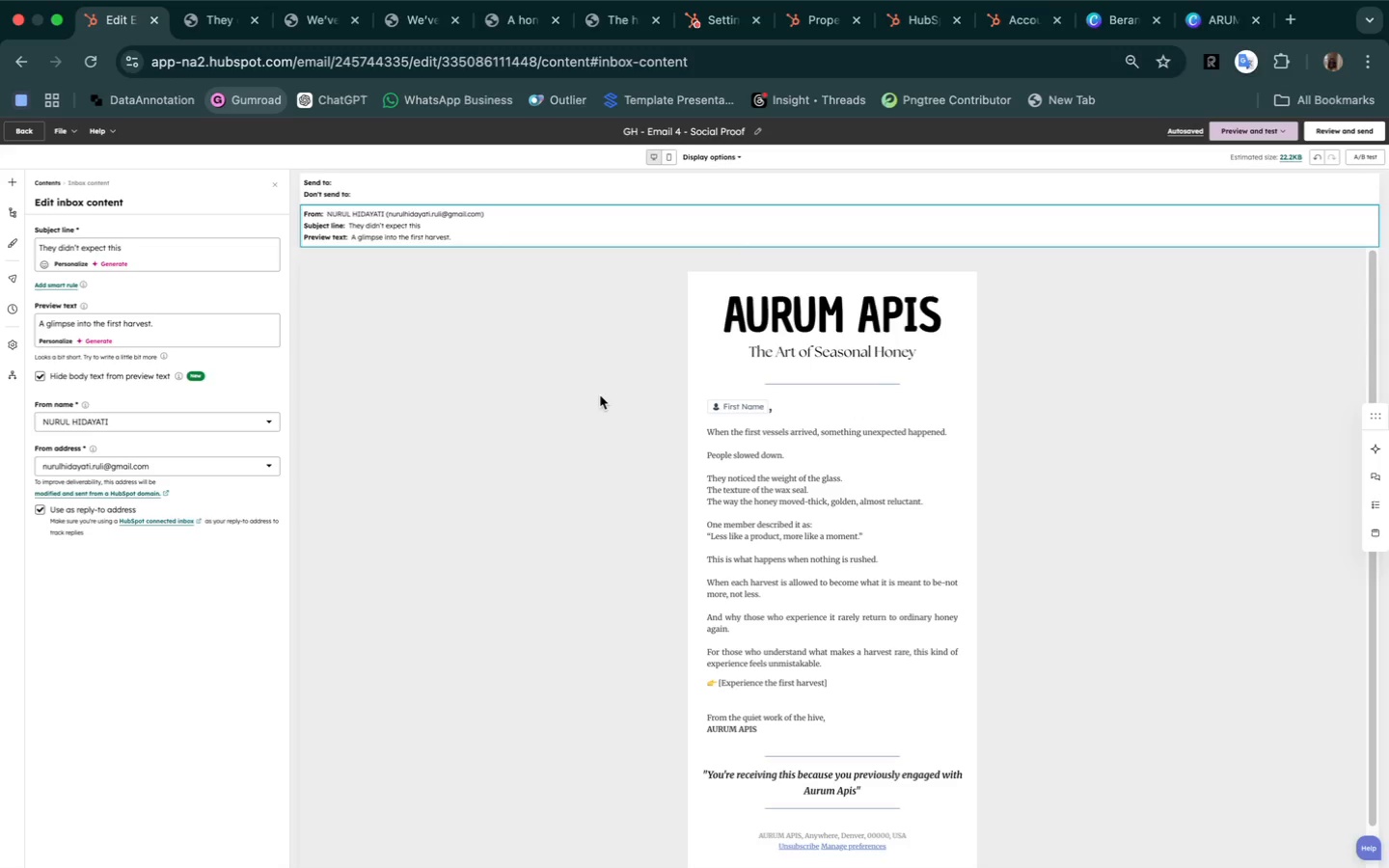 
key(Meta+Shift+4)
 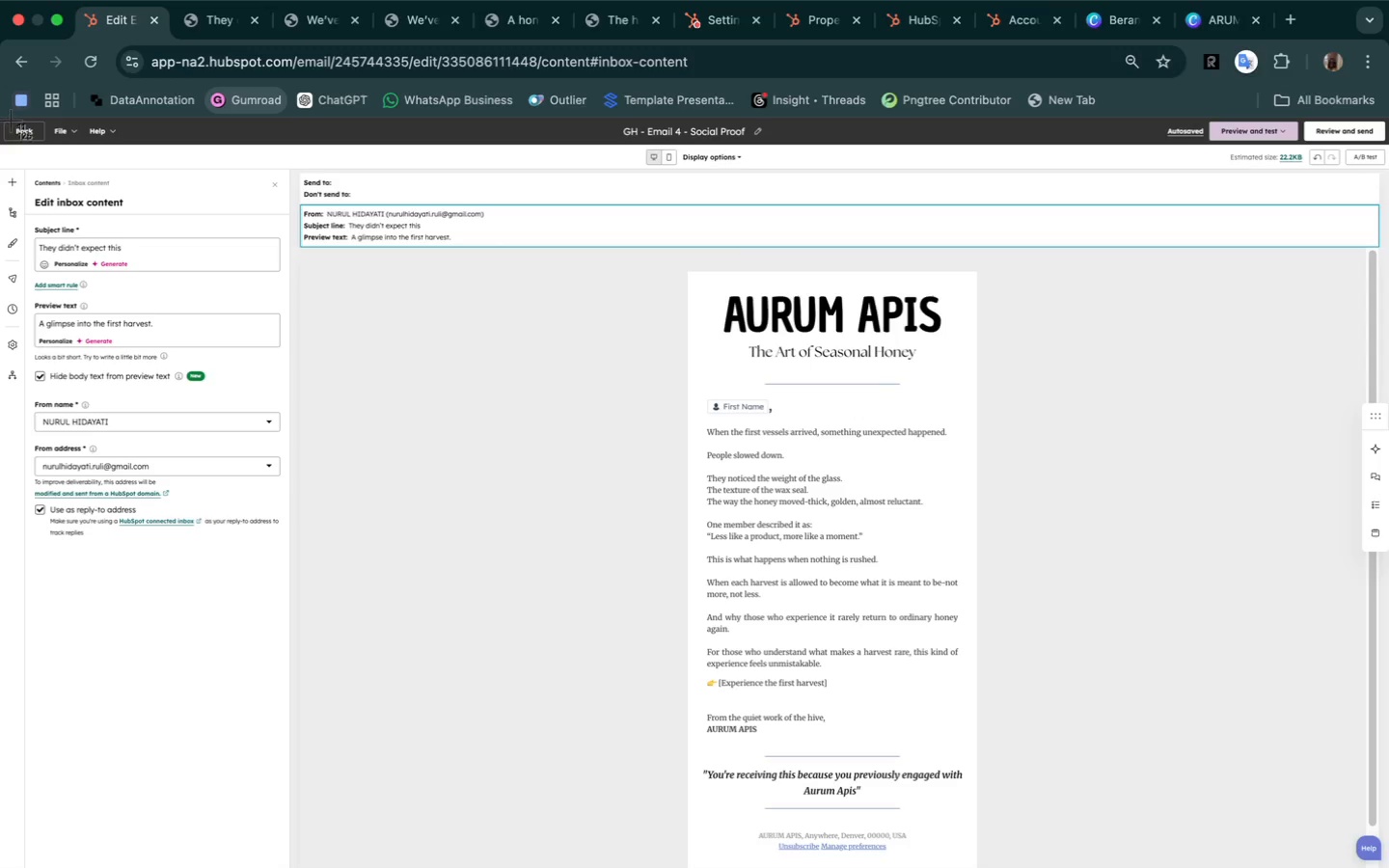 
left_click_drag(start_coordinate=[7, 119], to_coordinate=[1048, 867])
 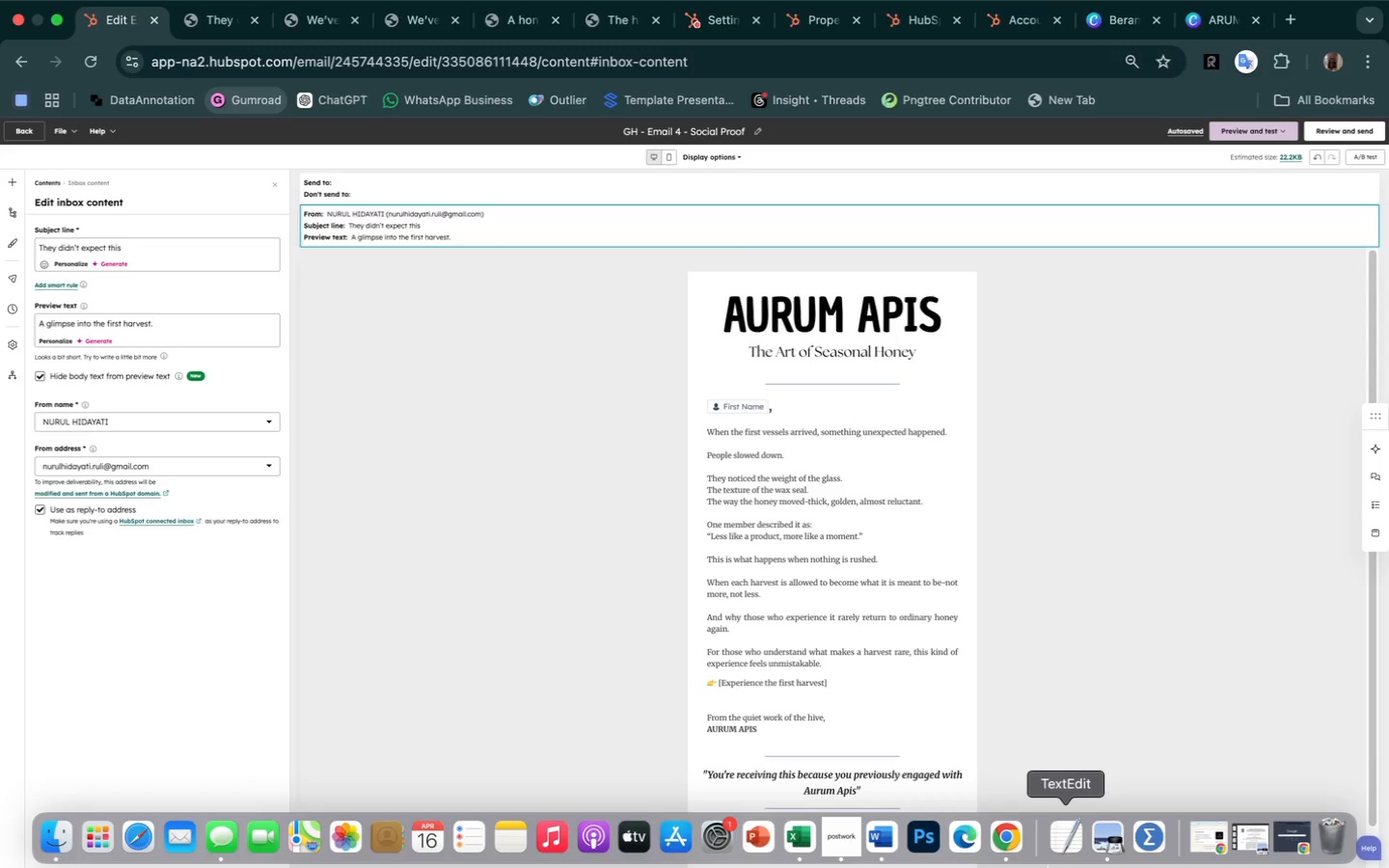 
wait(68.03)
 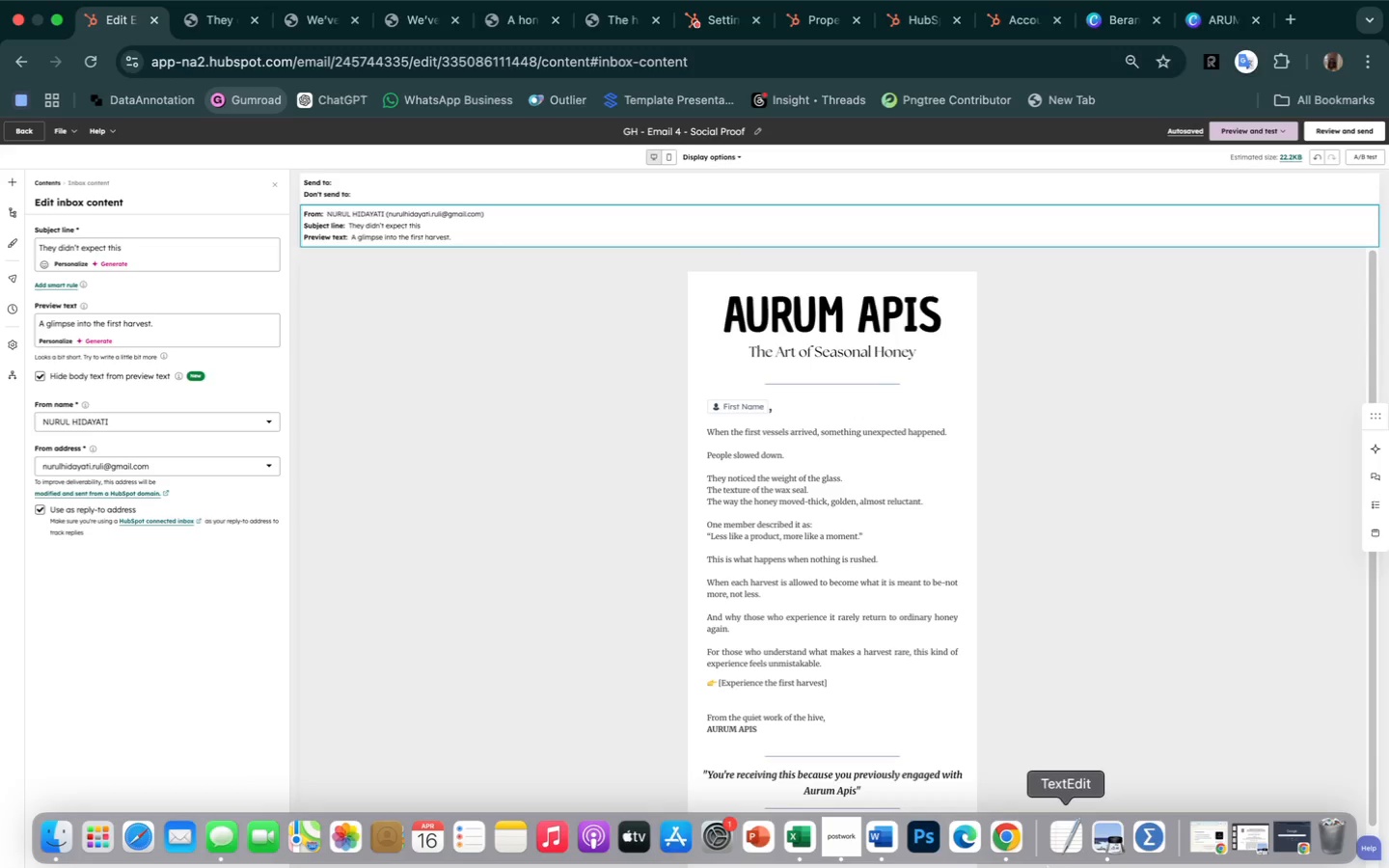 
left_click([25, 127])
 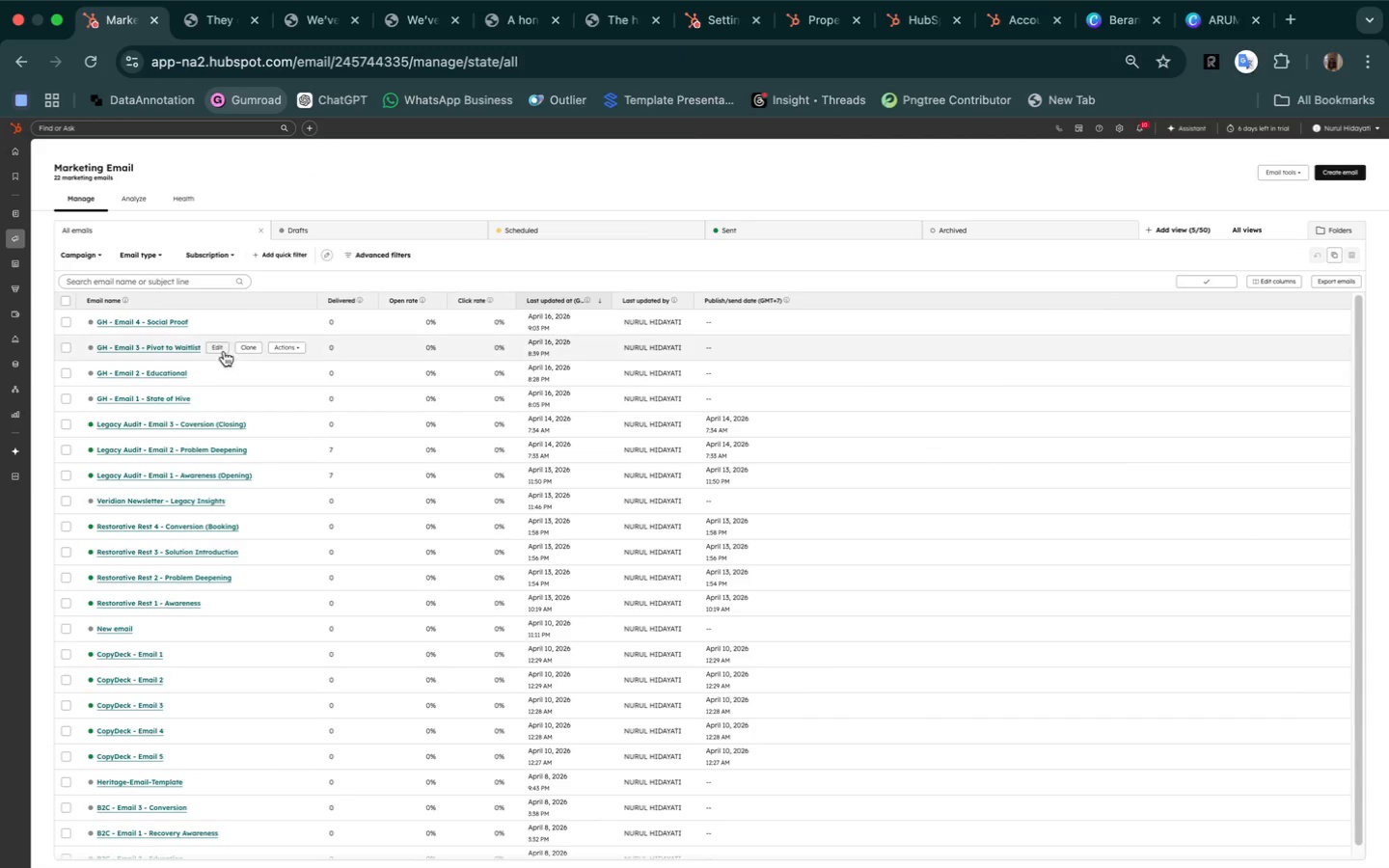 
wait(7.99)
 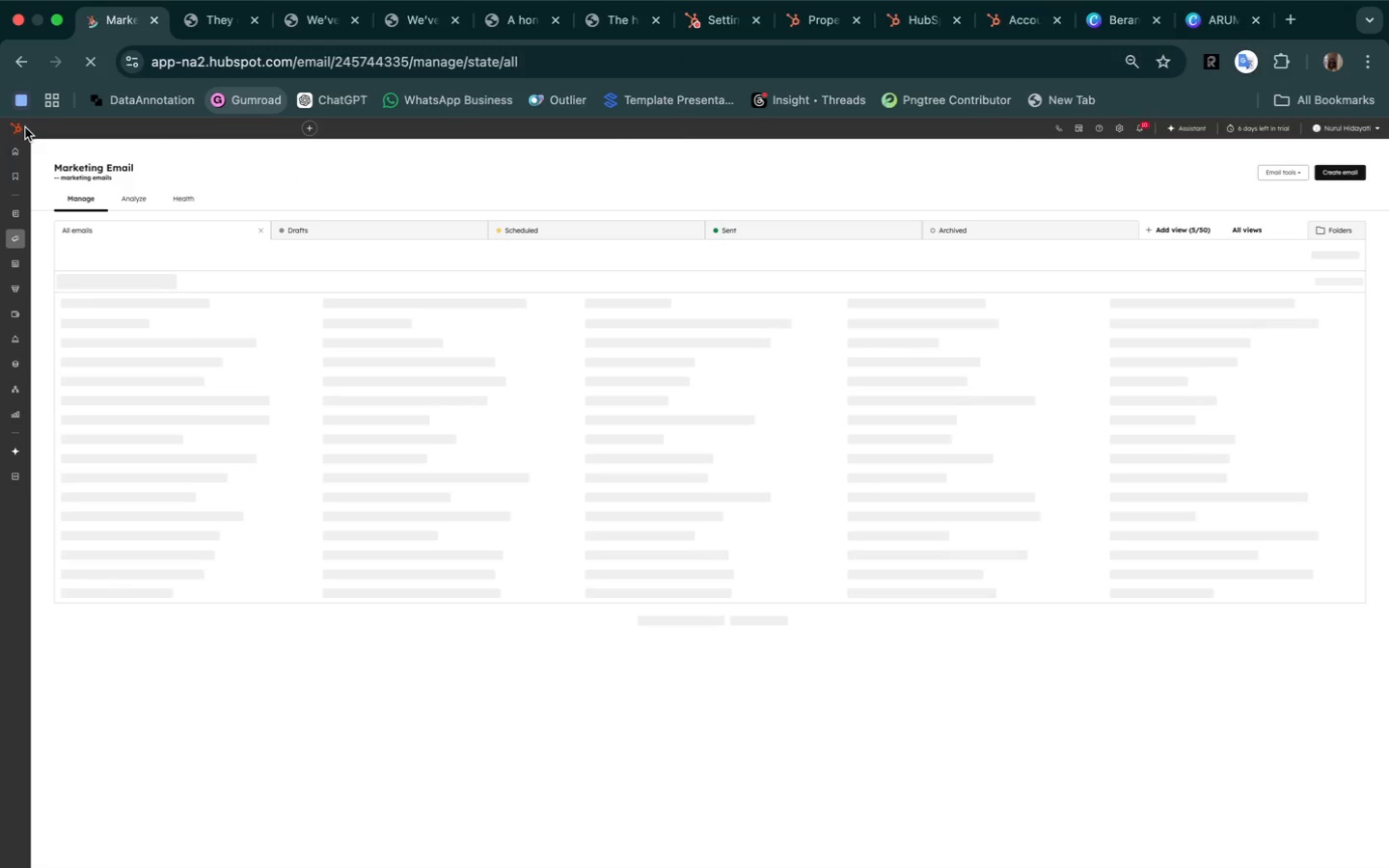 
left_click([251, 320])
 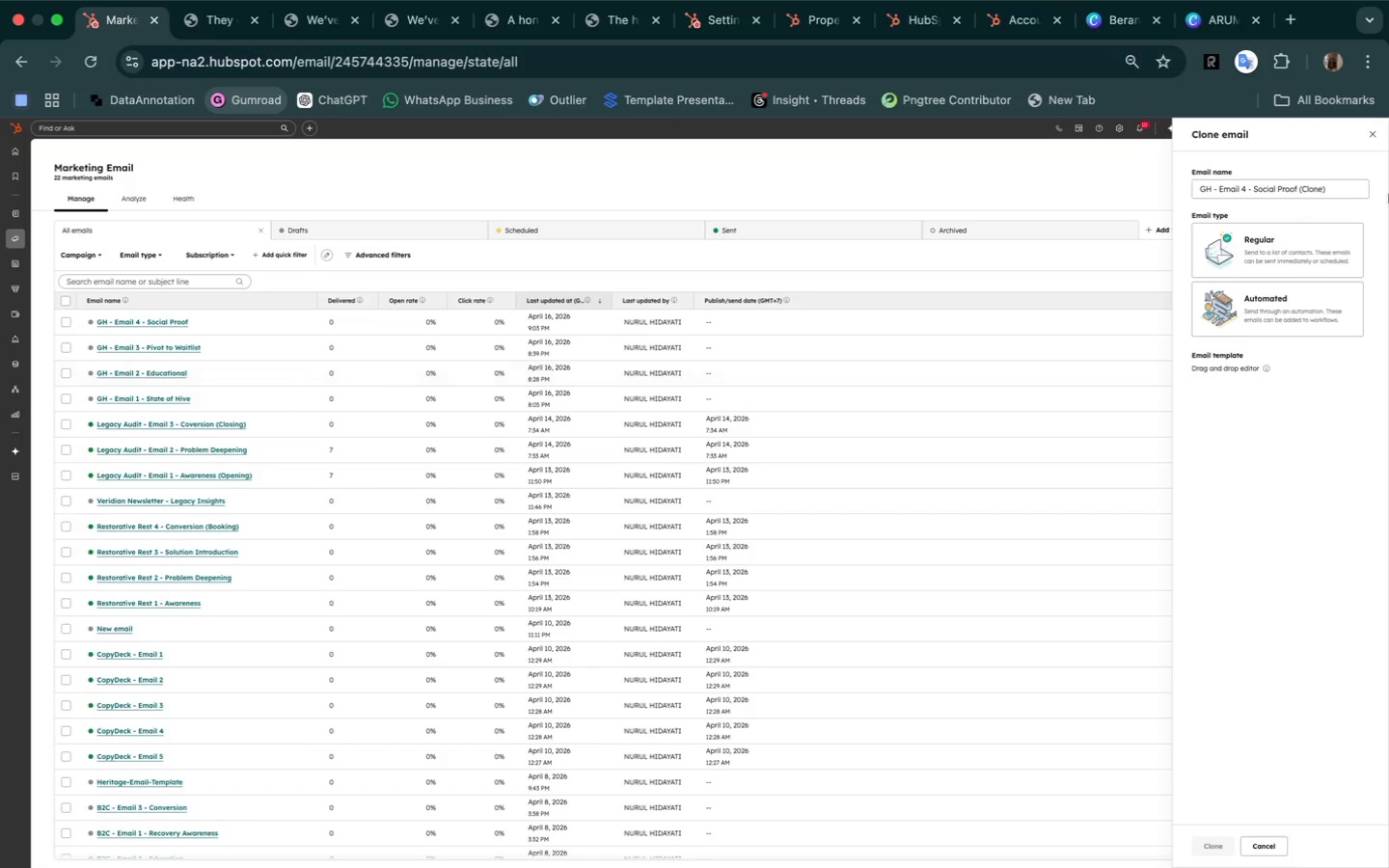 
left_click([1336, 189])
 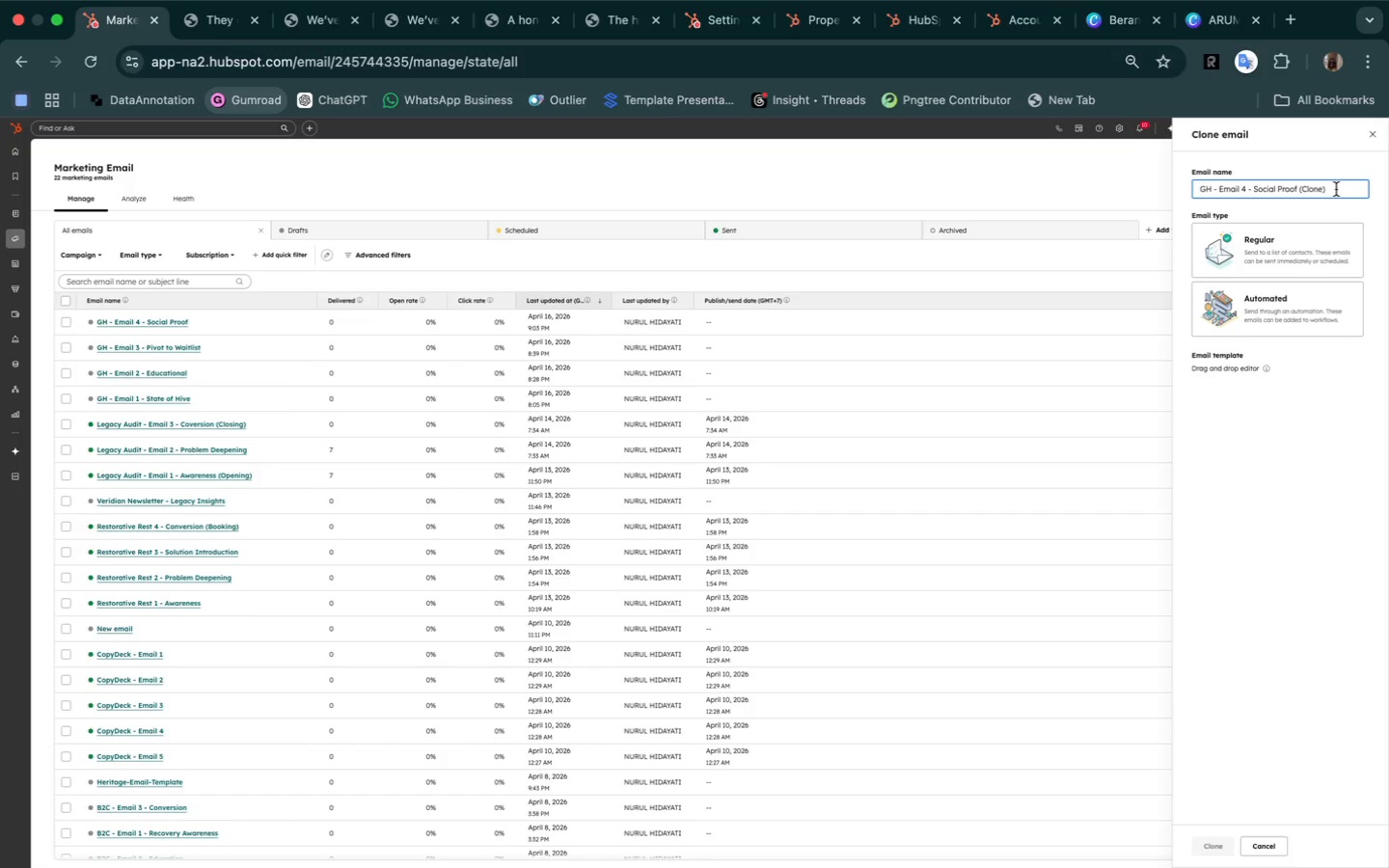 
hold_key(key=Backspace, duration=1.51)
 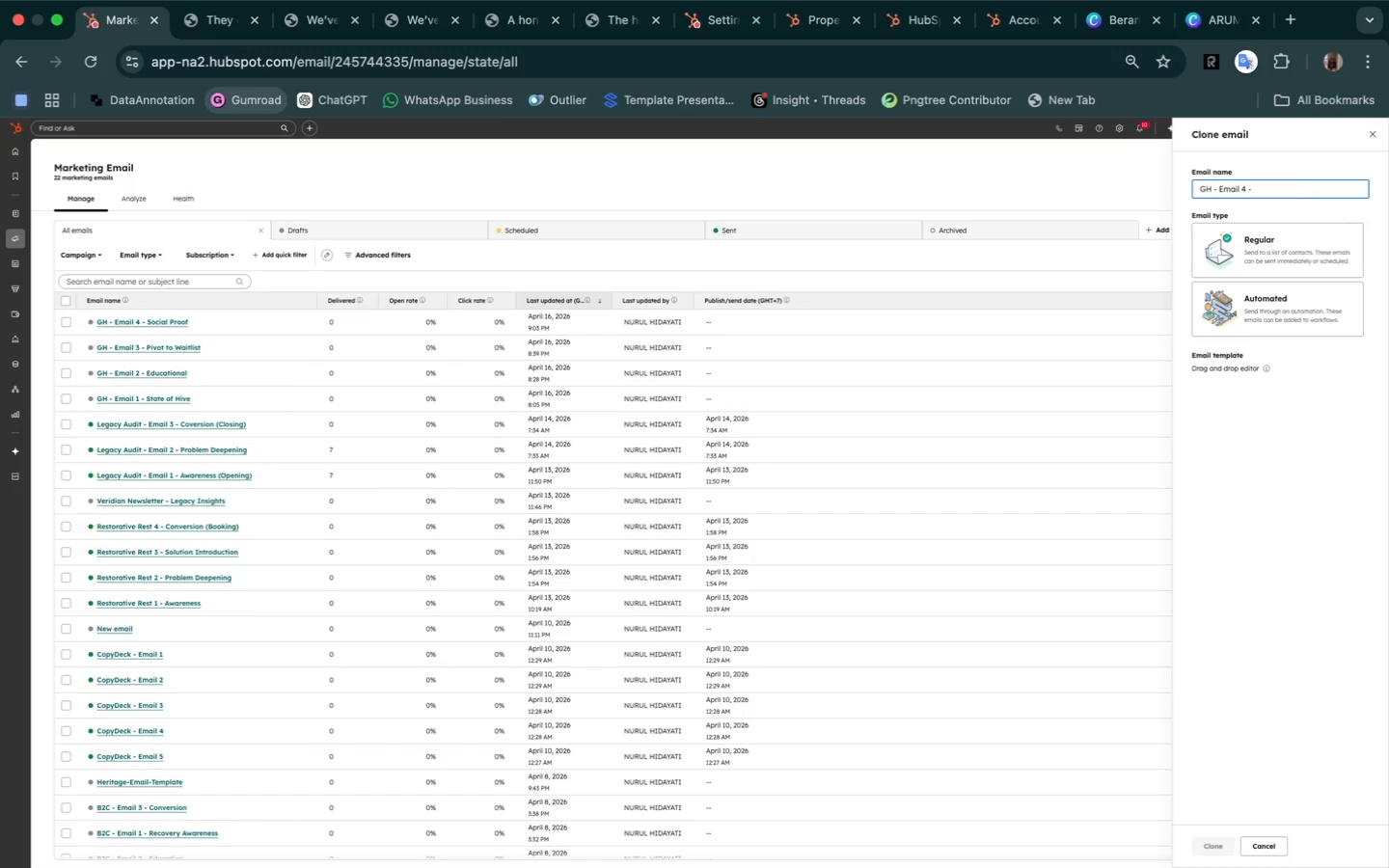 
hold_key(key=Backspace, duration=0.56)
 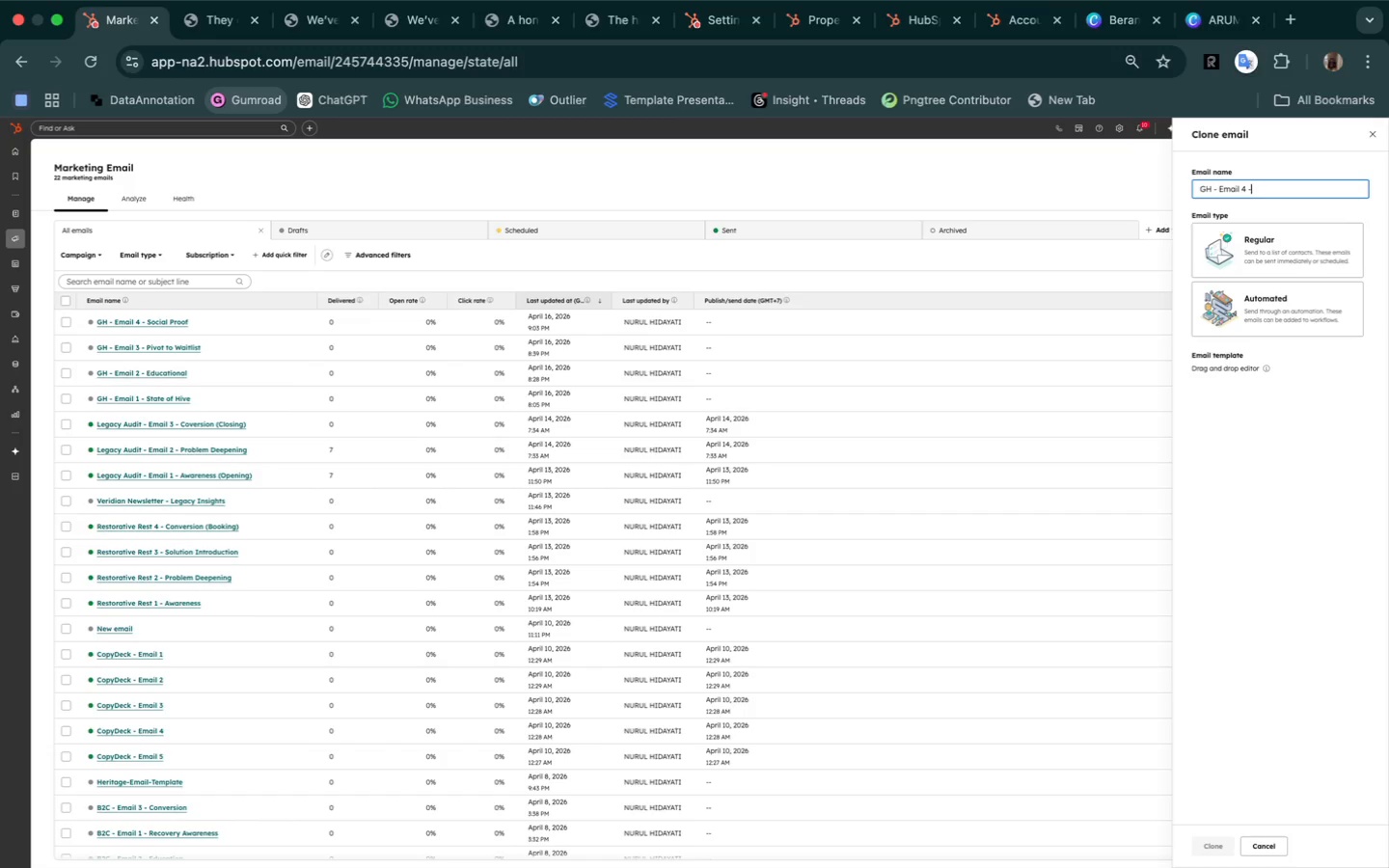 
key(Backspace)
 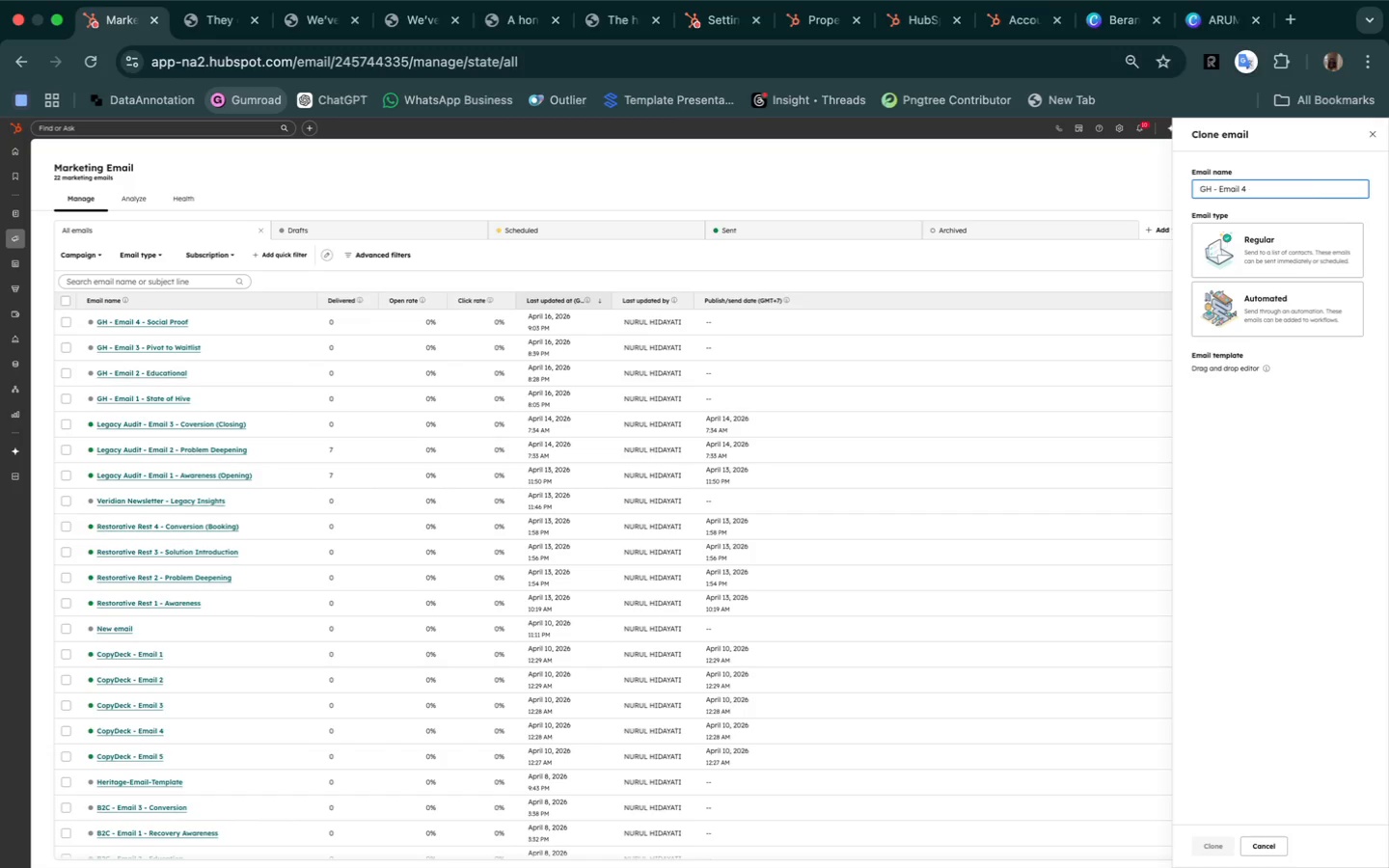 
key(Backspace)
 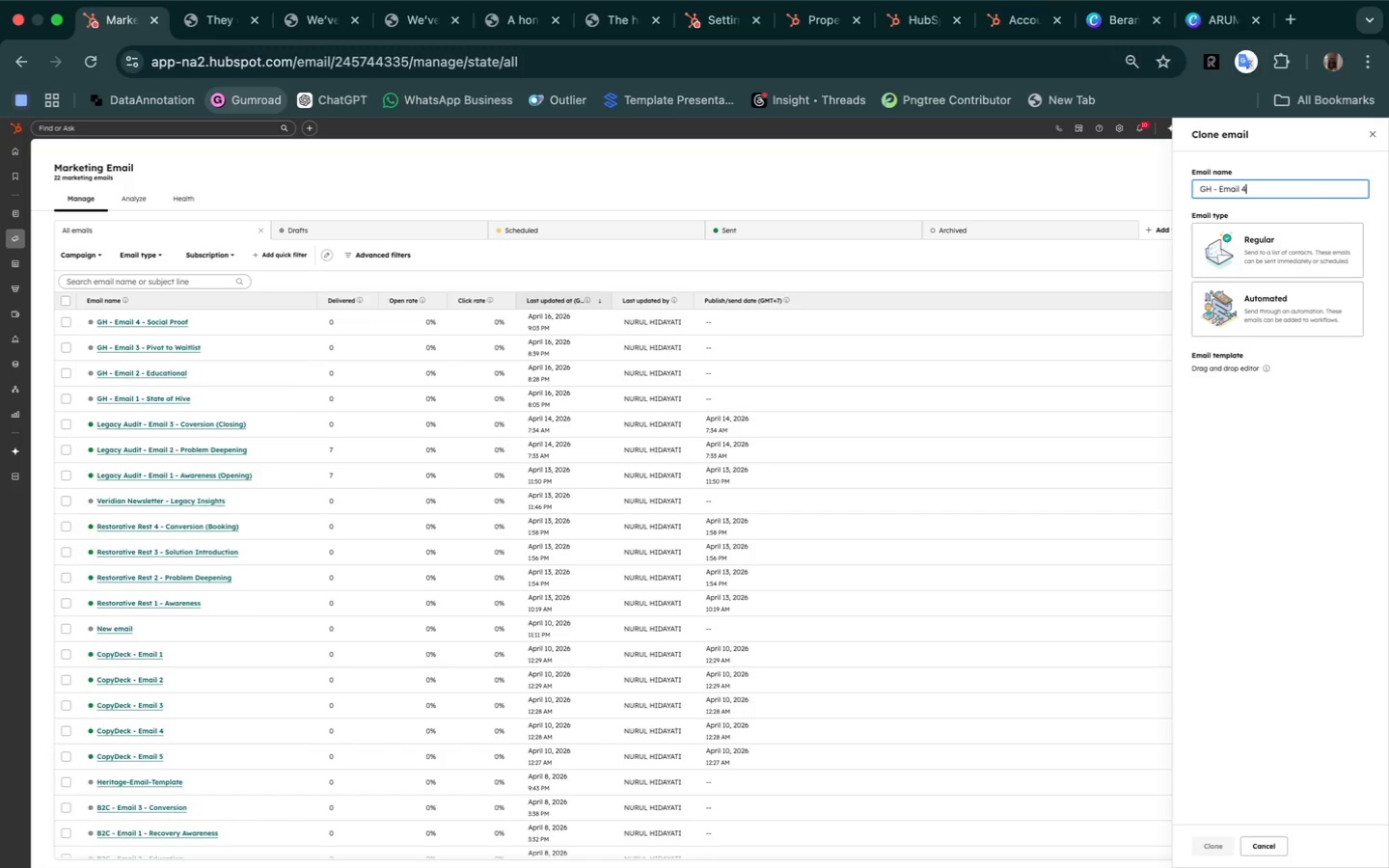 
key(Backspace)
 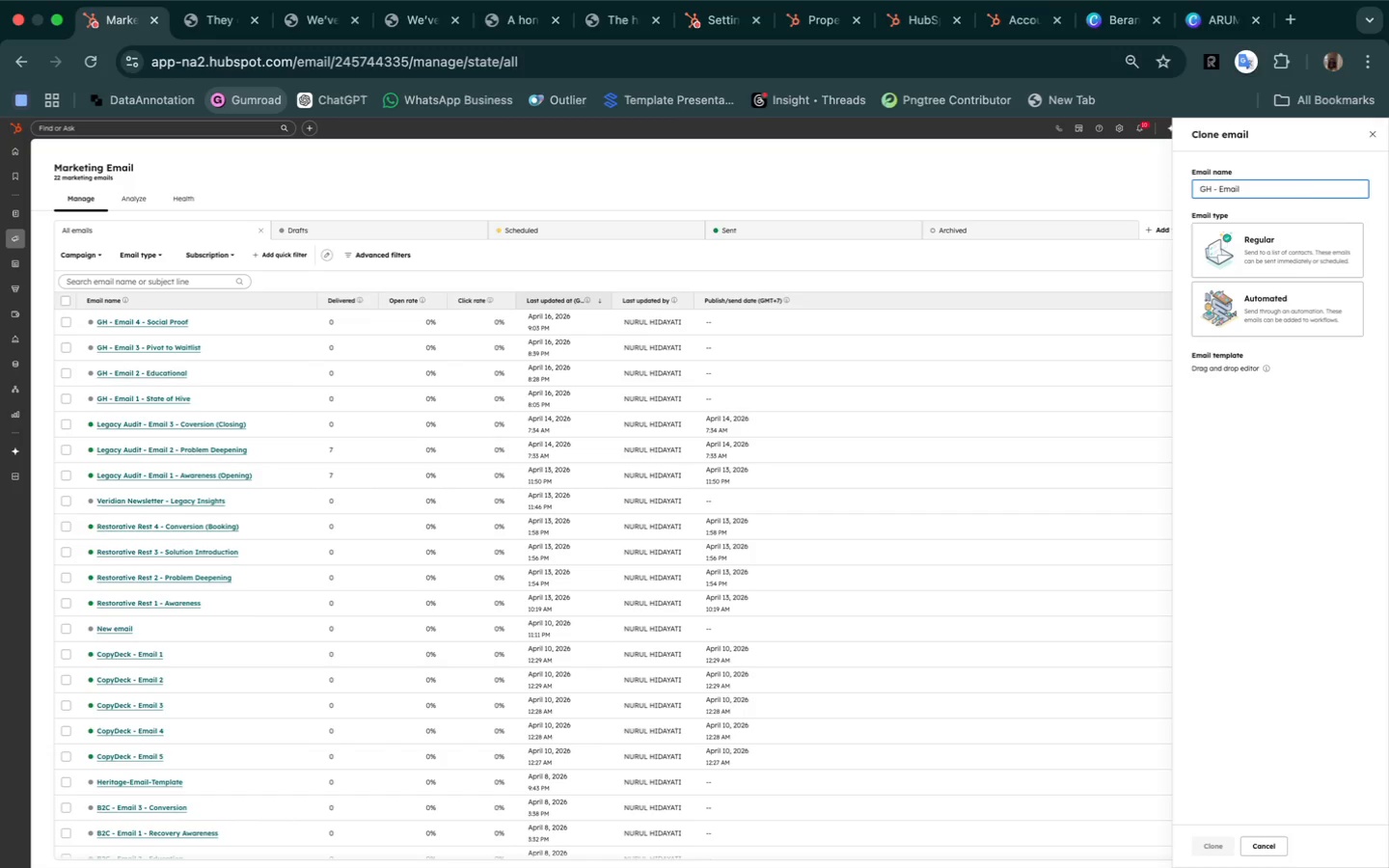 
key(Backspace)
 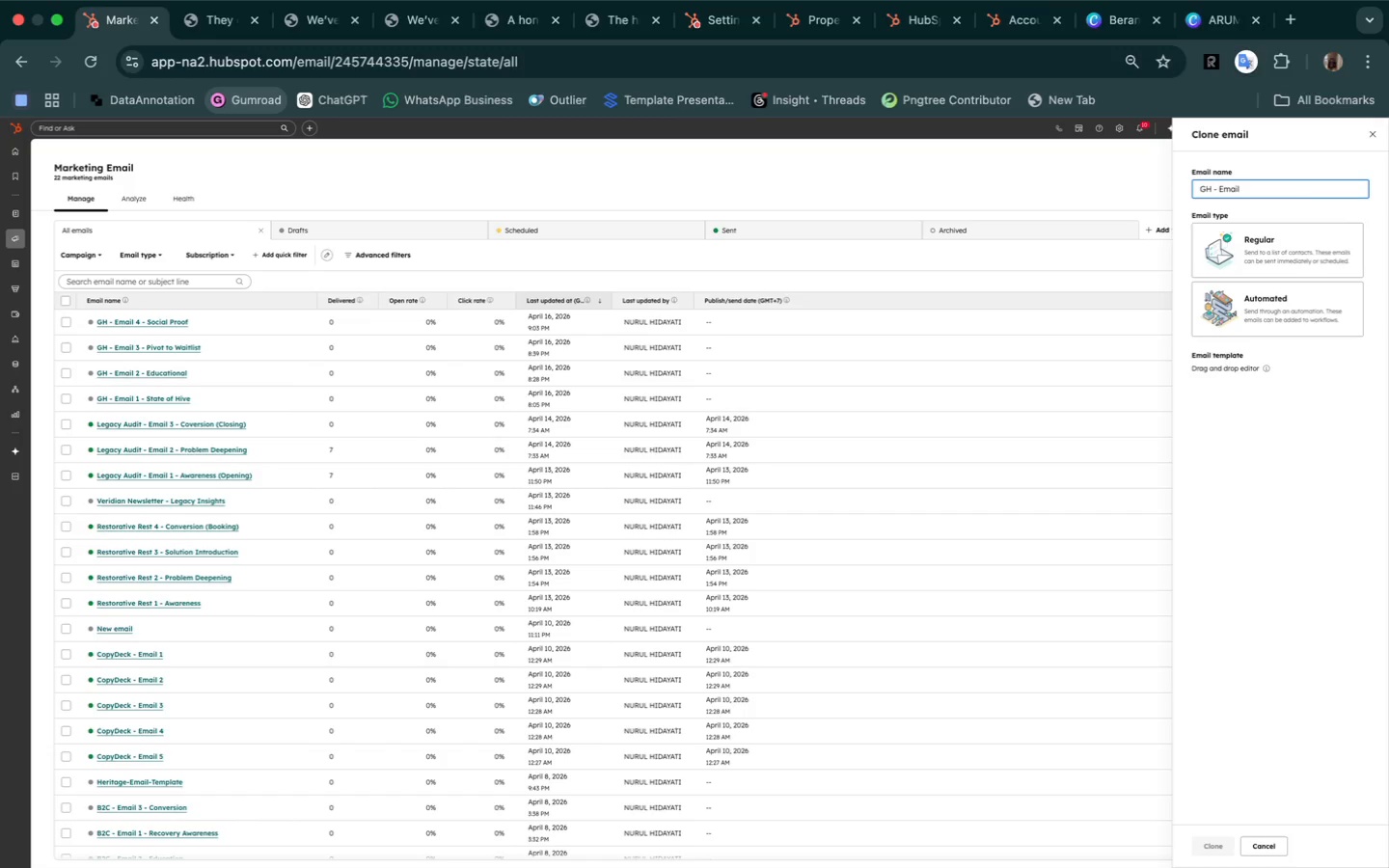 
key(5)
 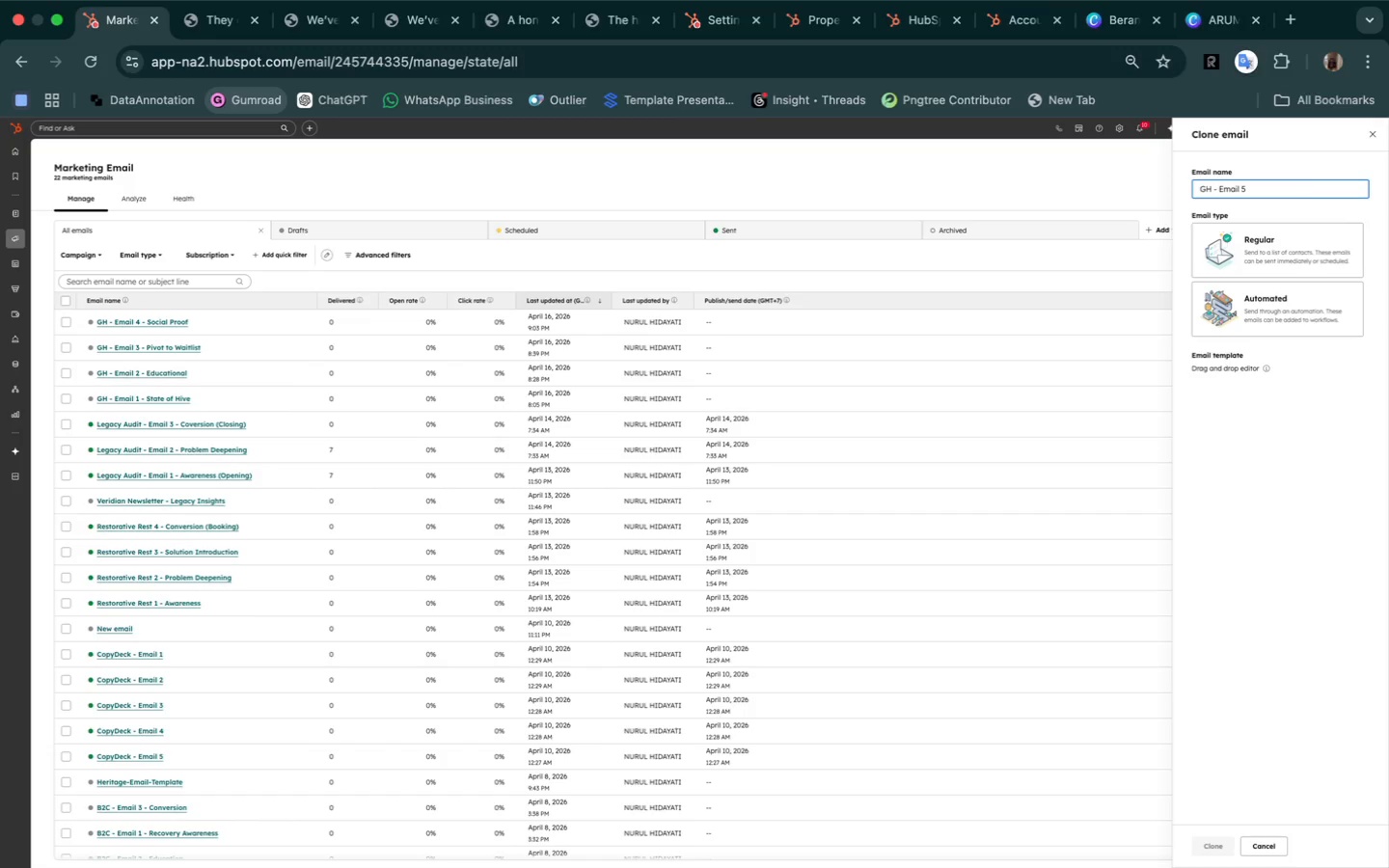 
key(Space)
 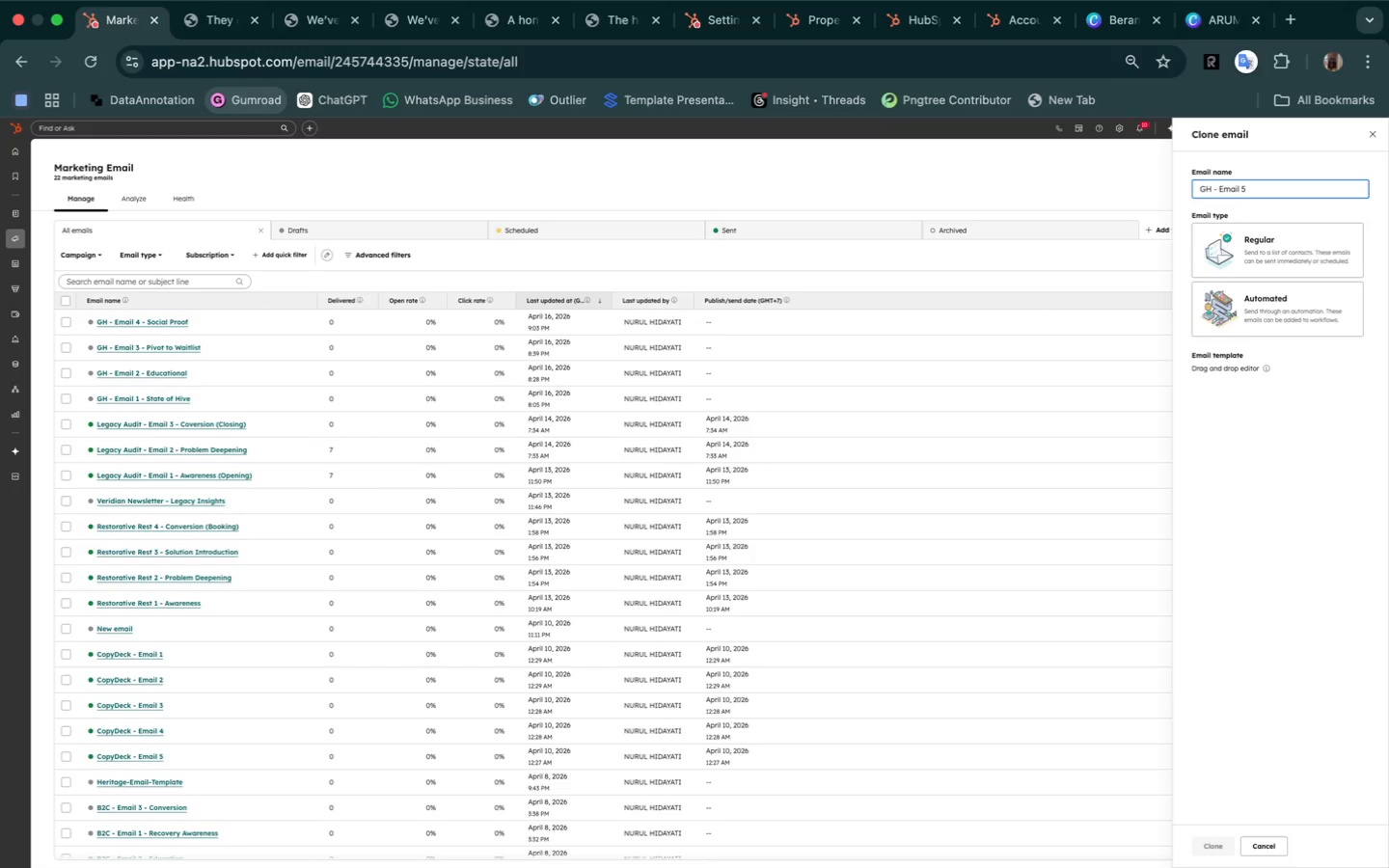 
key(Minus)
 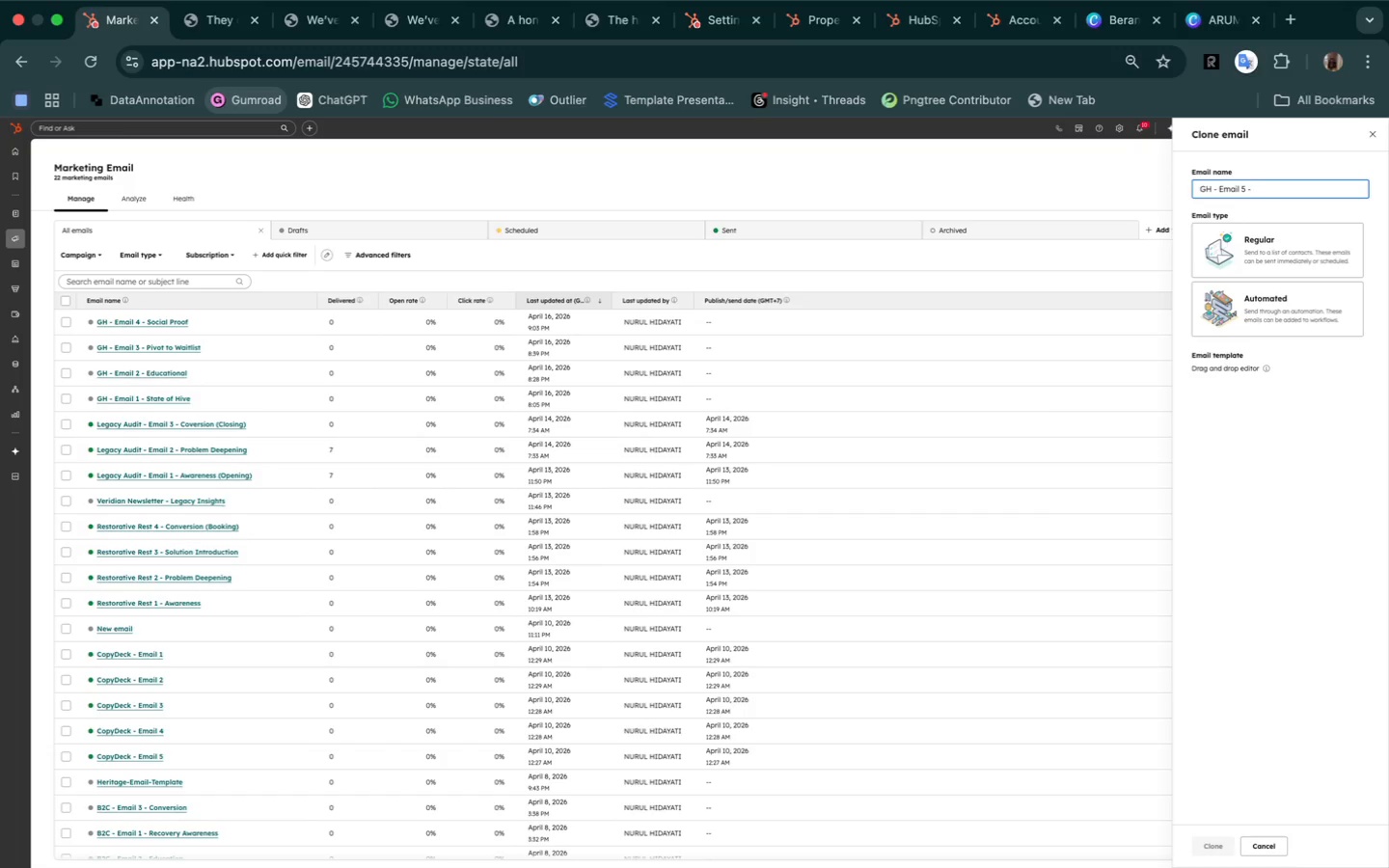 
key(Space)
 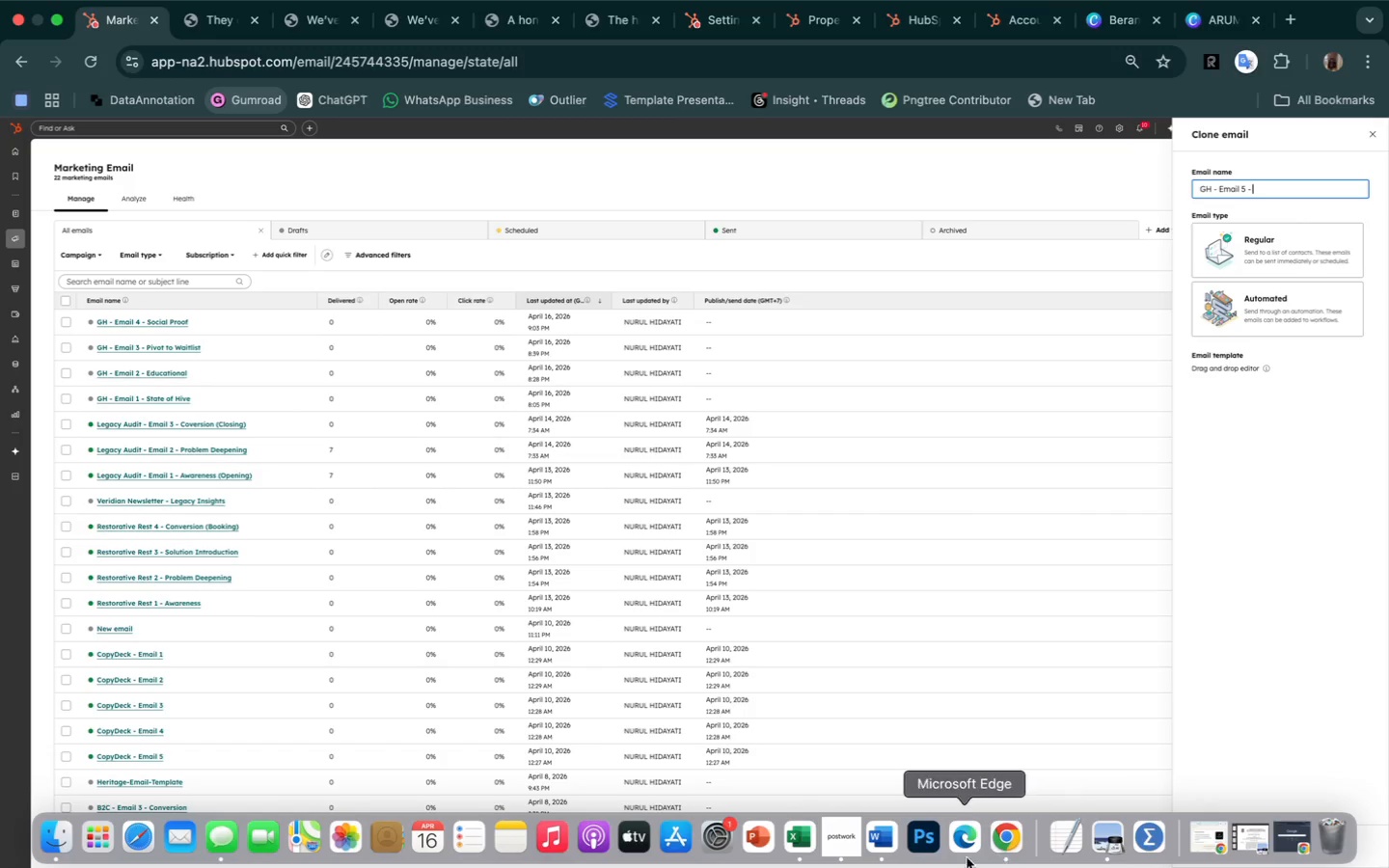 
left_click([881, 837])
 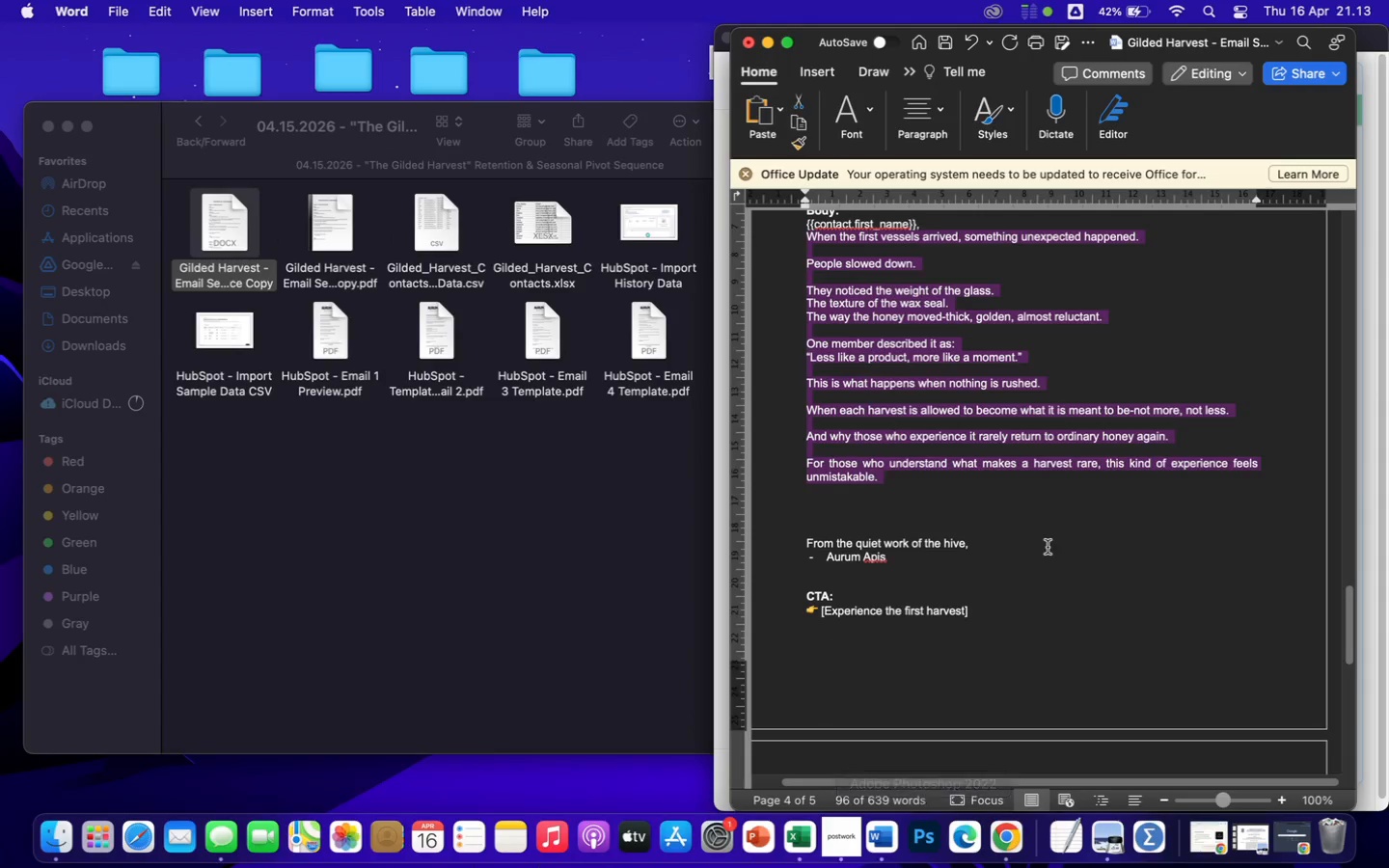 
left_click([1078, 562])
 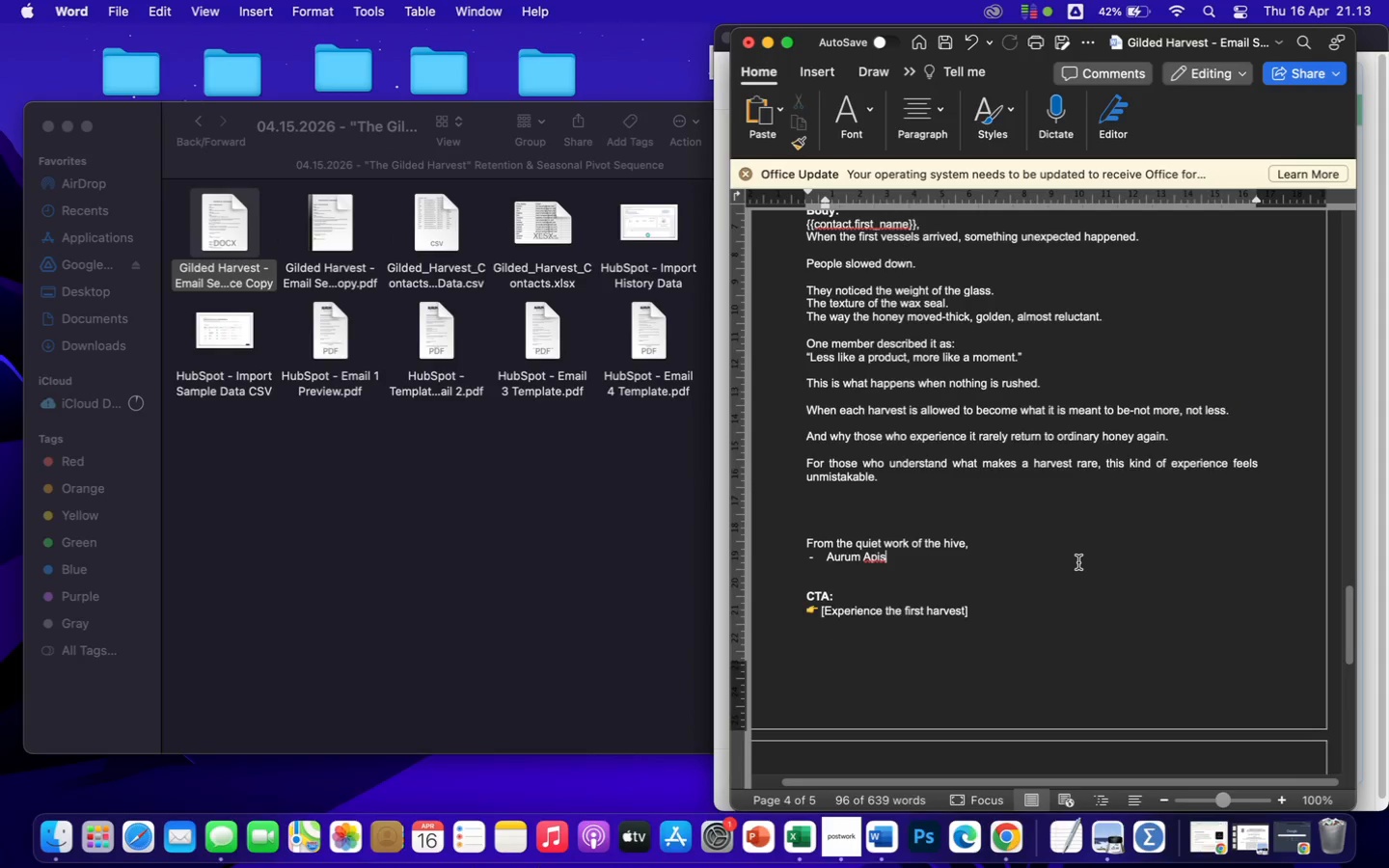 
scroll: coordinate [1078, 562], scroll_direction: down, amount: 78.0
 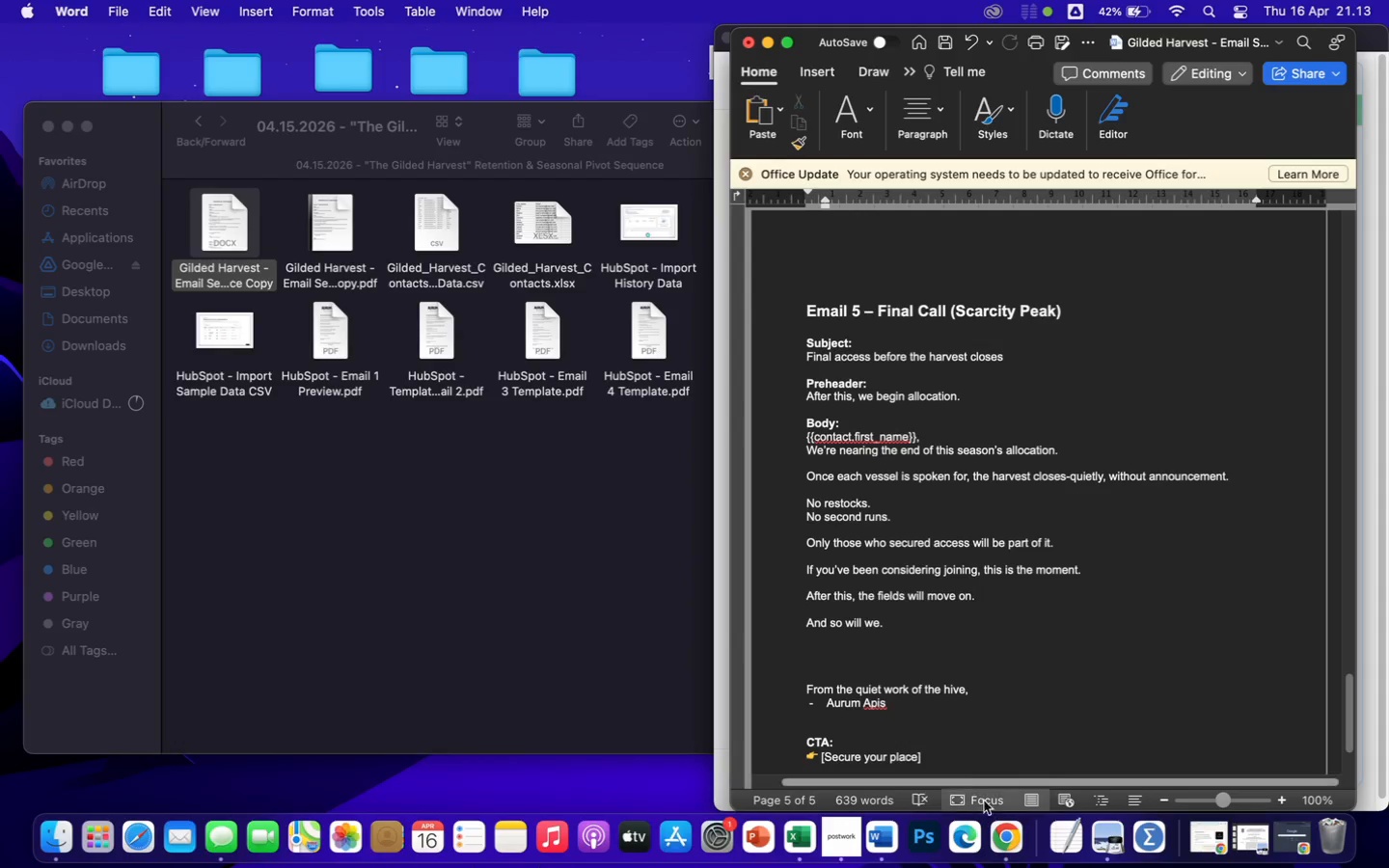 
left_click([1010, 835])
 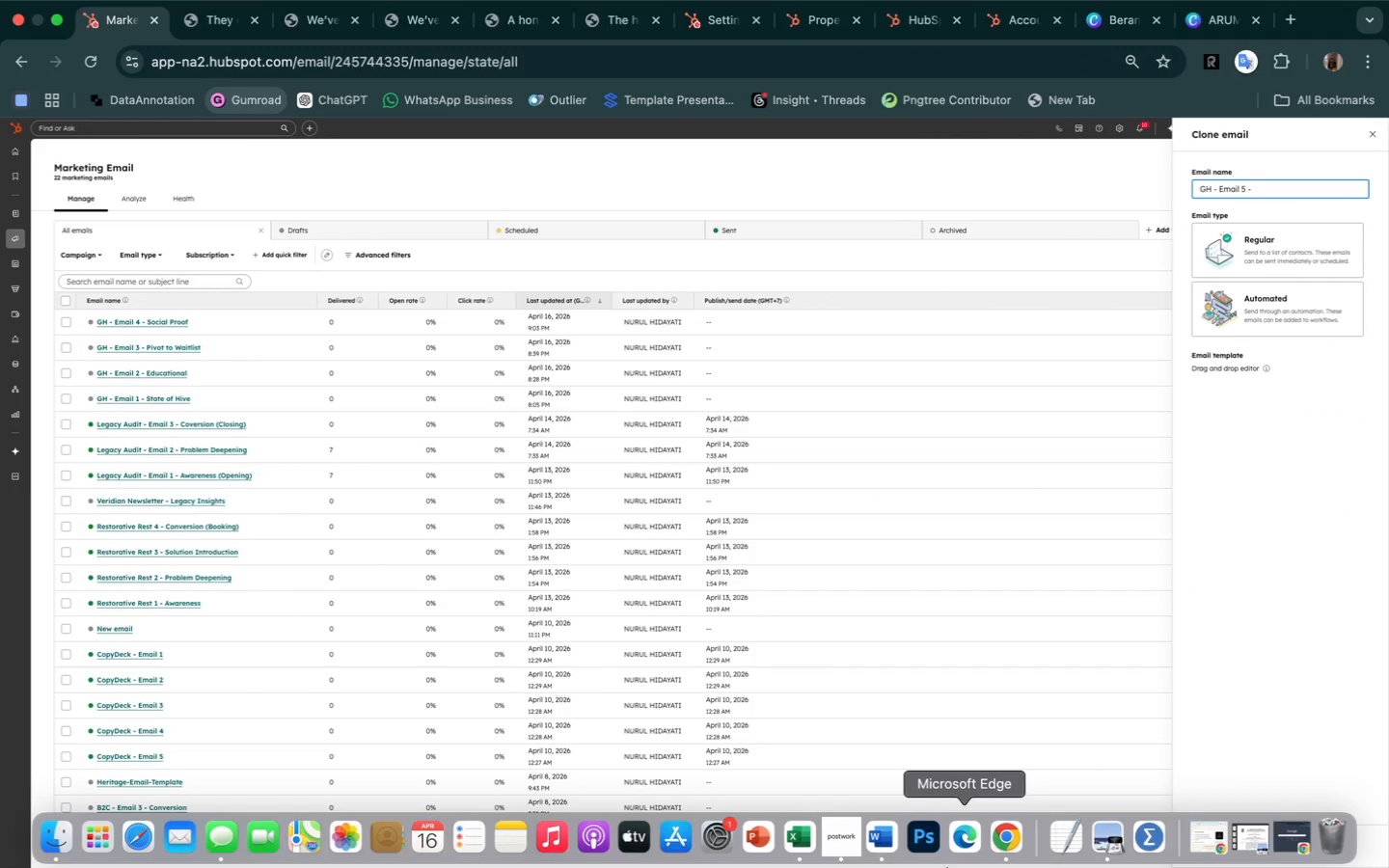 
wait(5.49)
 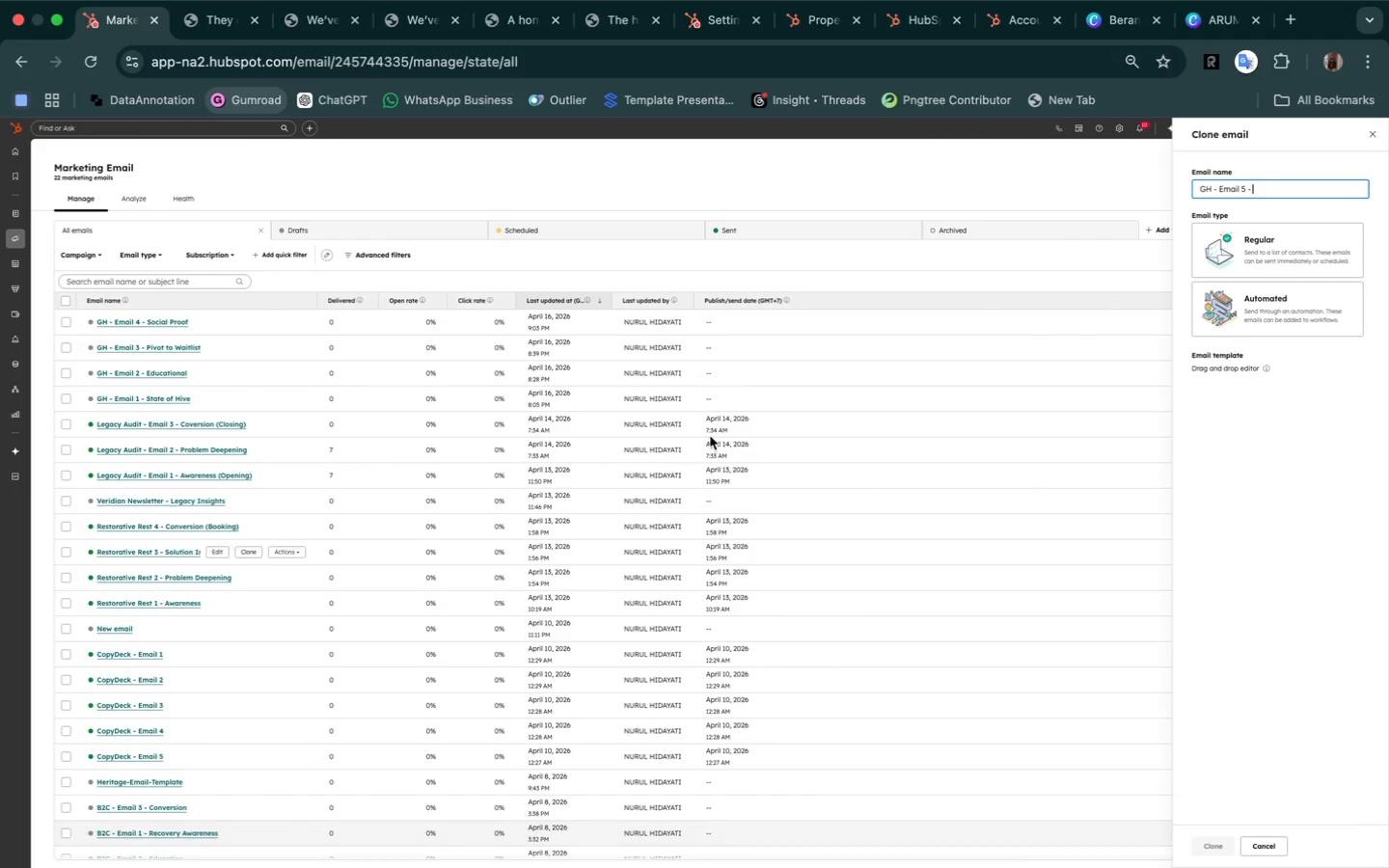 
left_click([885, 831])
 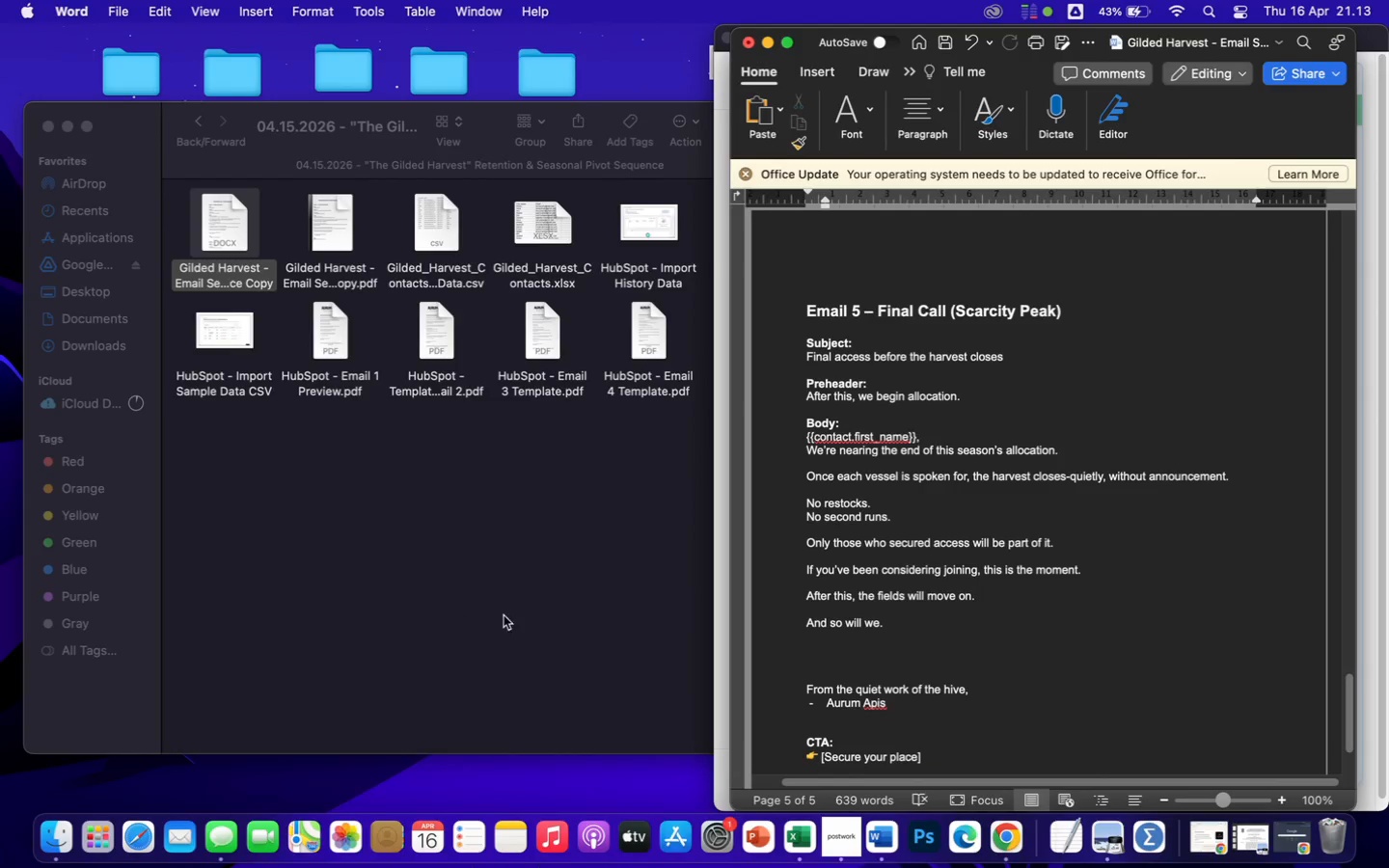 
wait(5.17)
 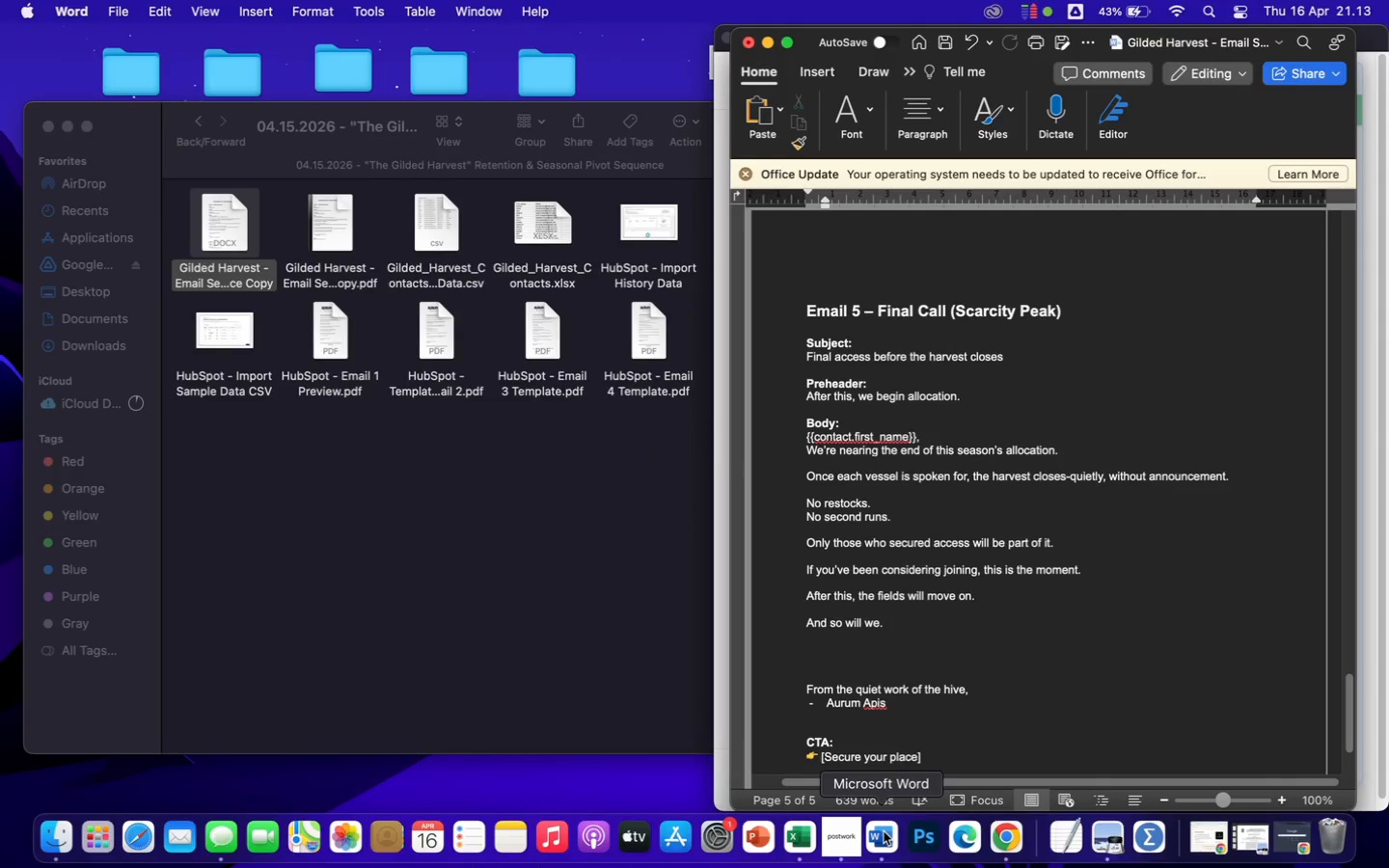 
left_click([1014, 840])
 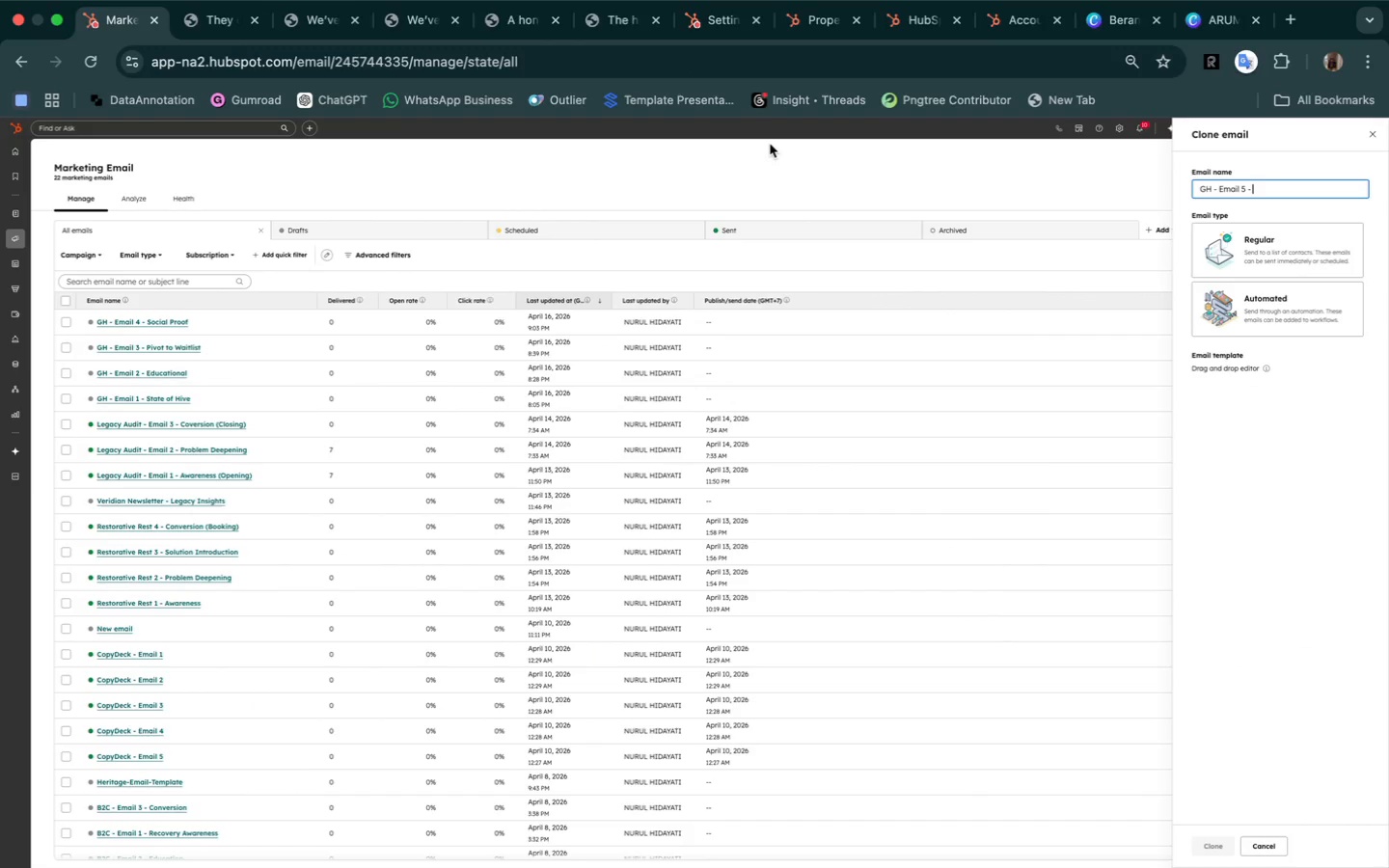 
type(Final Call)
 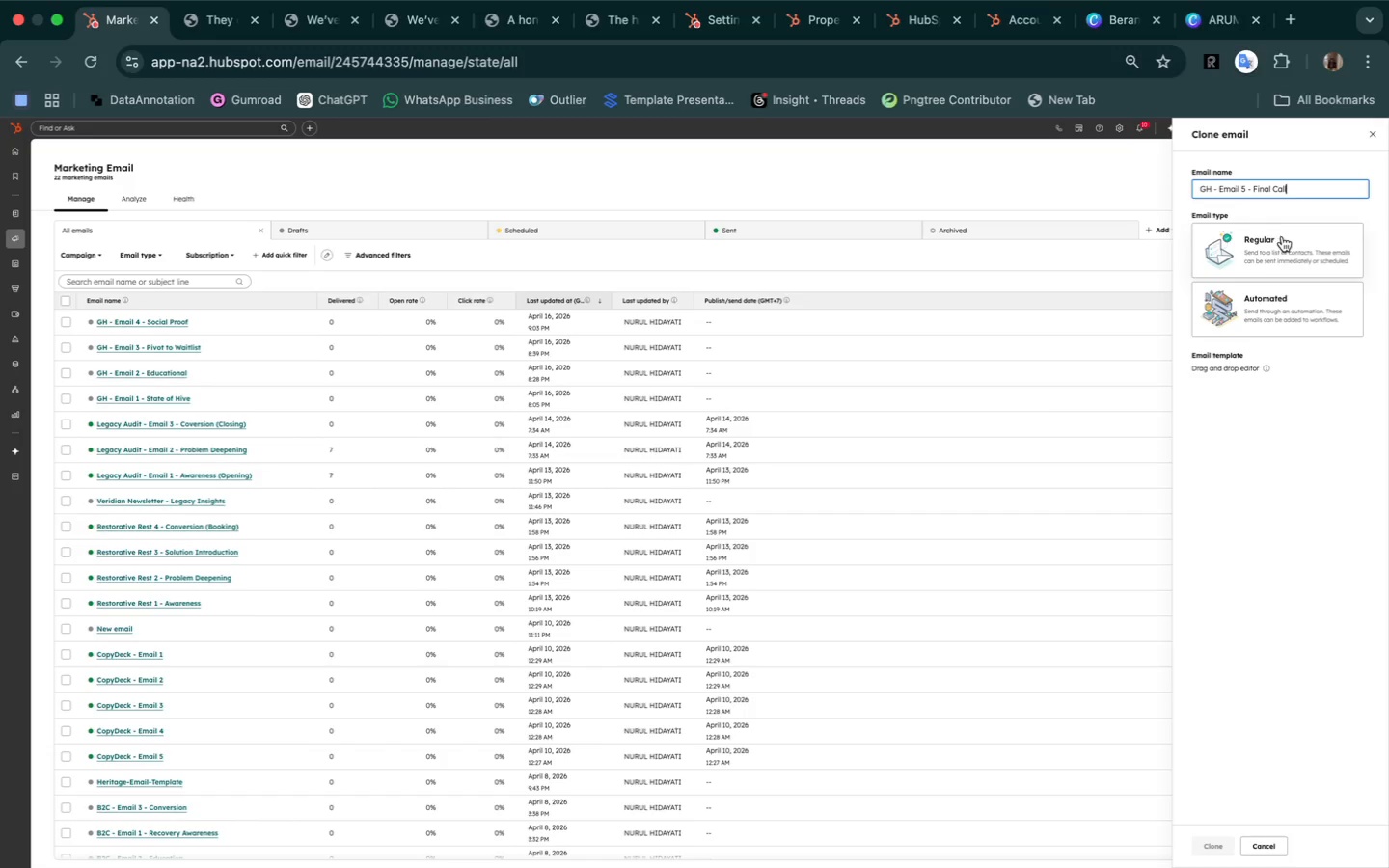 
left_click([1286, 258])
 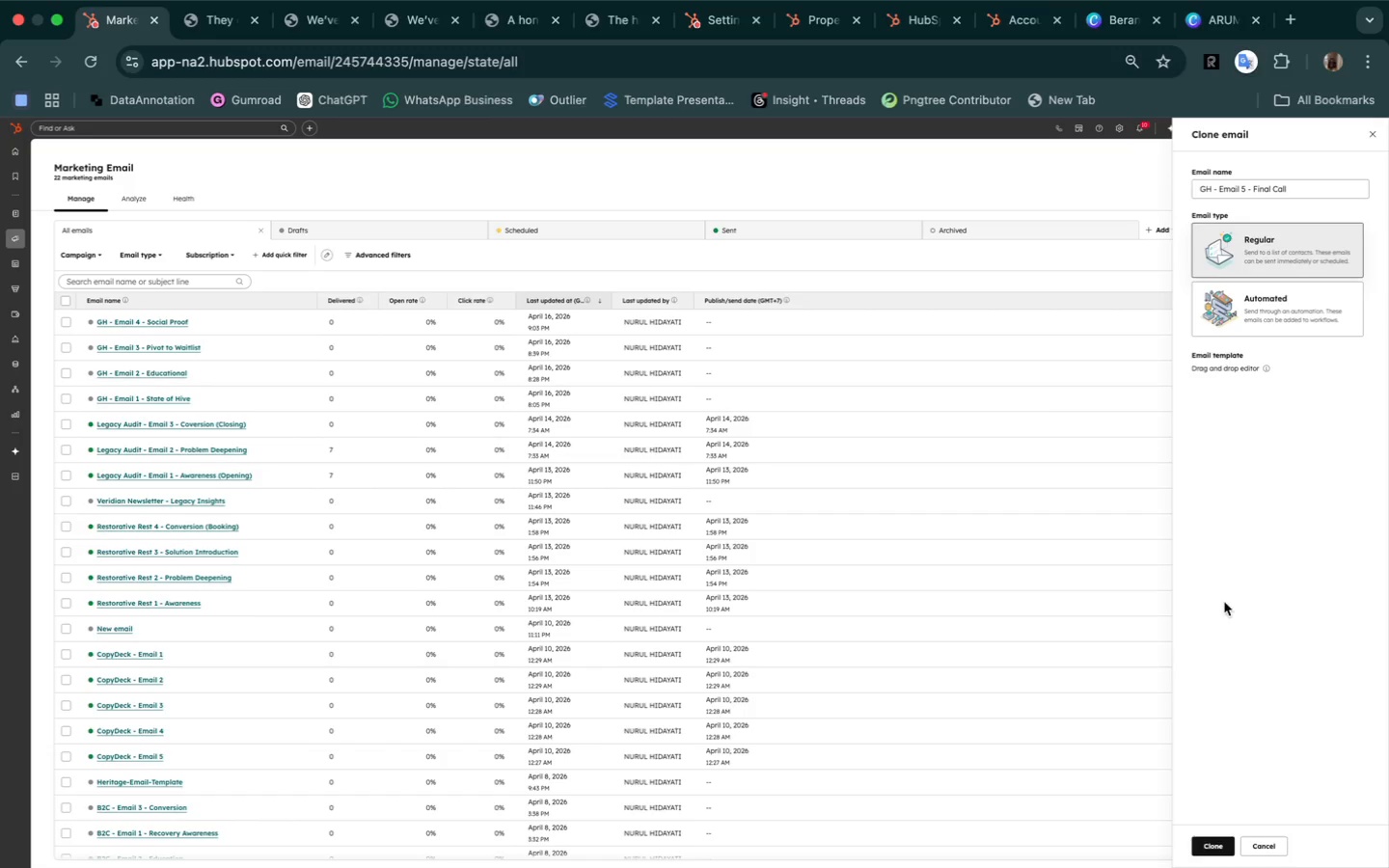 
wait(5.32)
 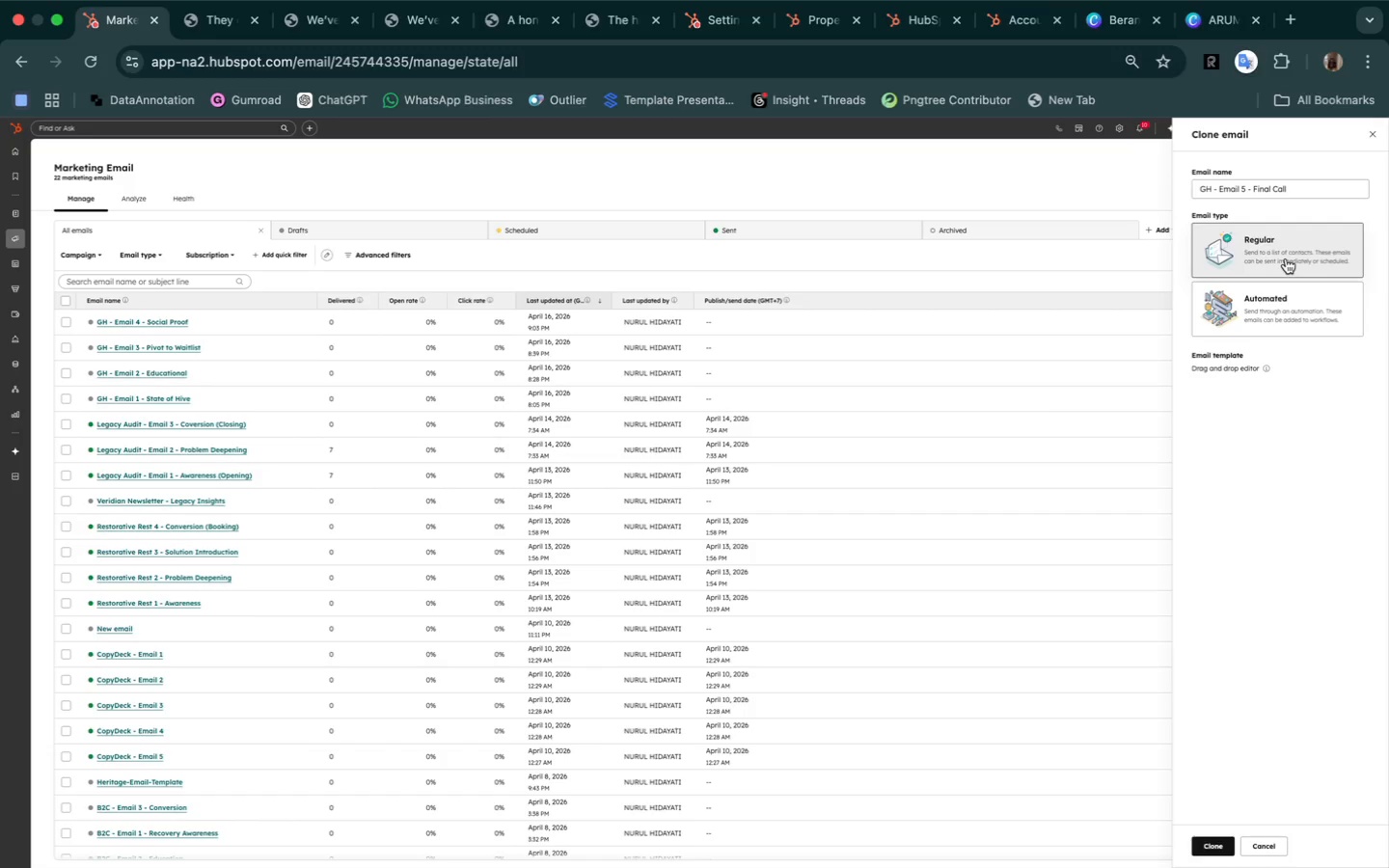 
left_click([1211, 846])
 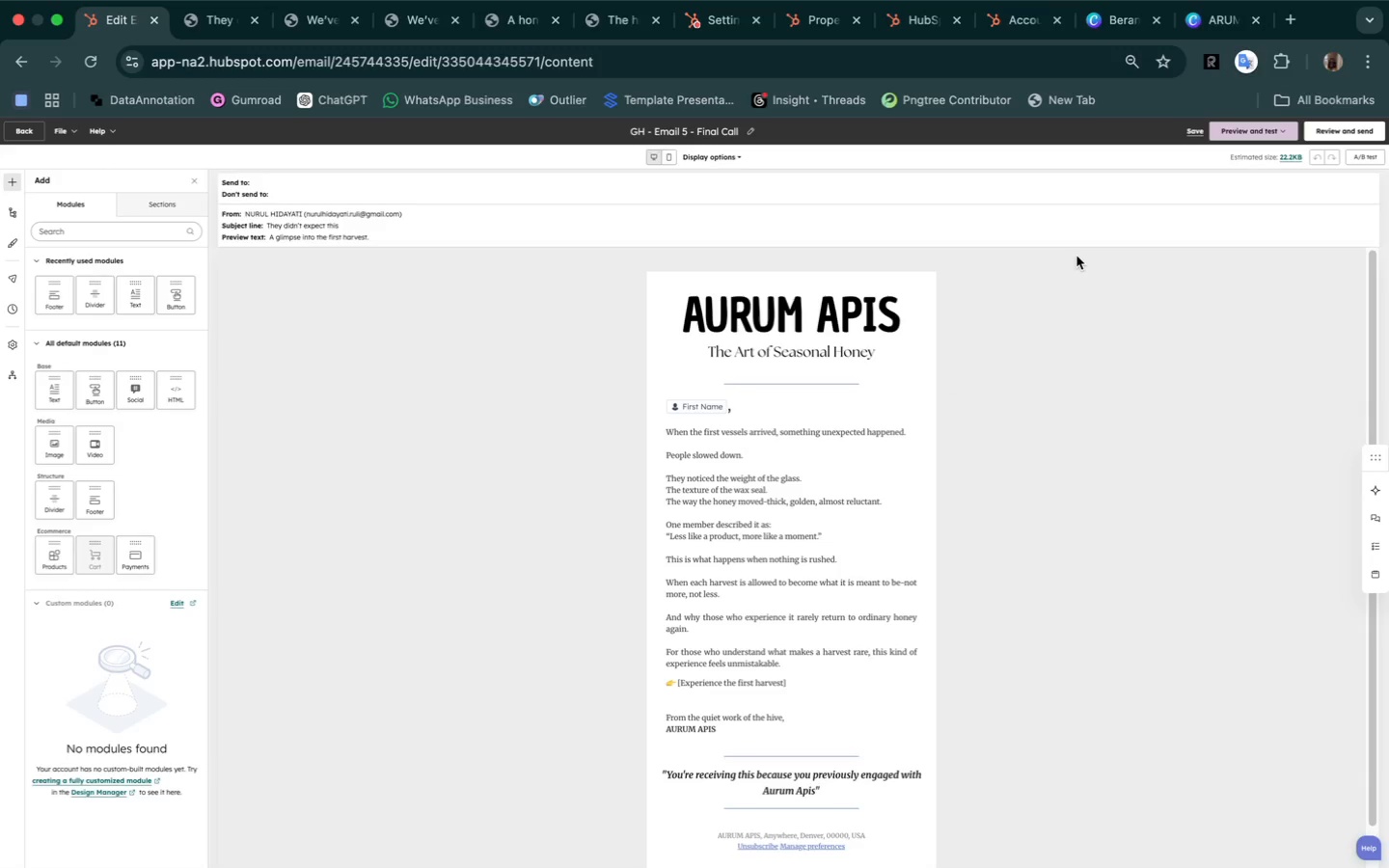 
wait(22.88)
 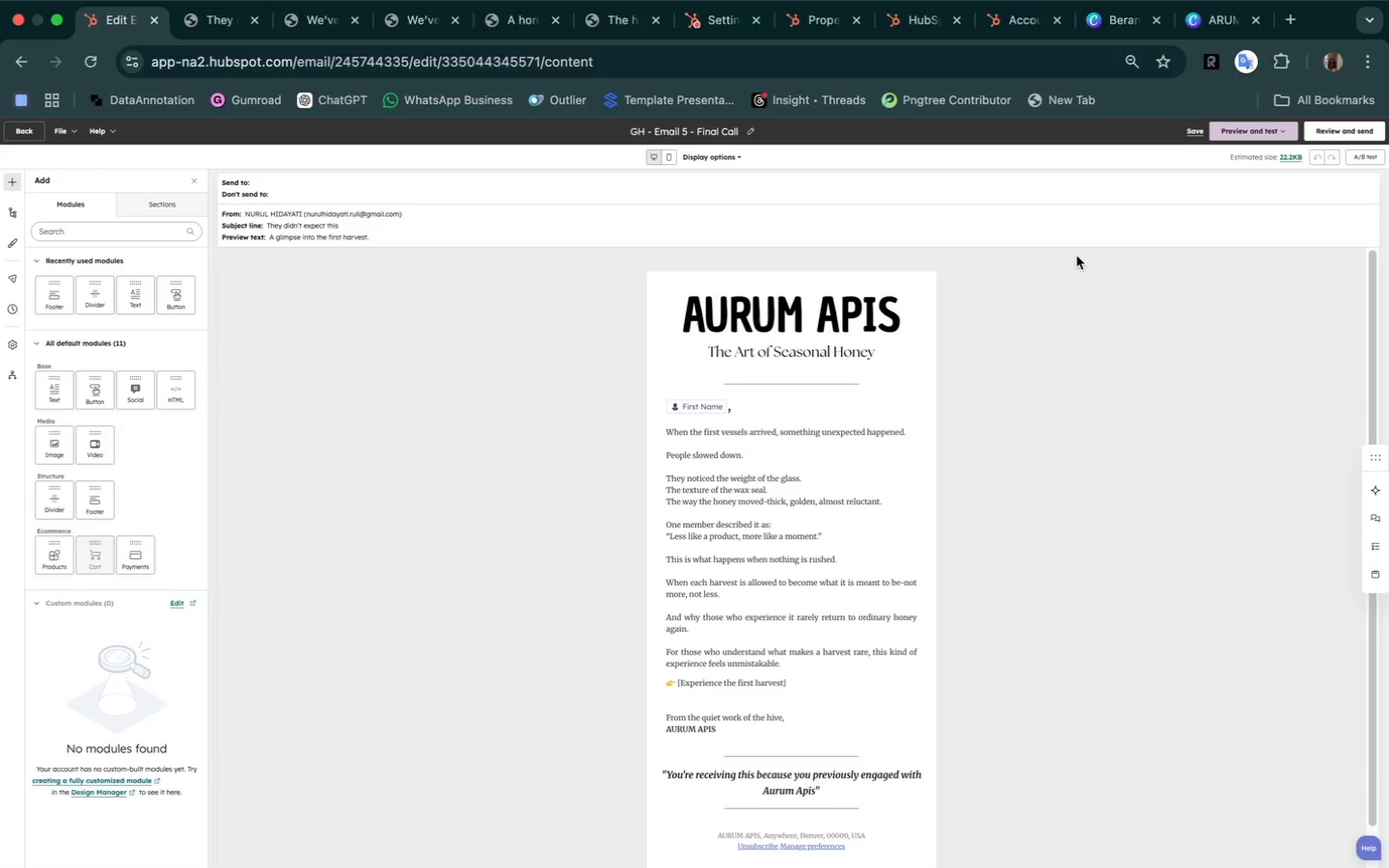 
left_click([1363, 66])
 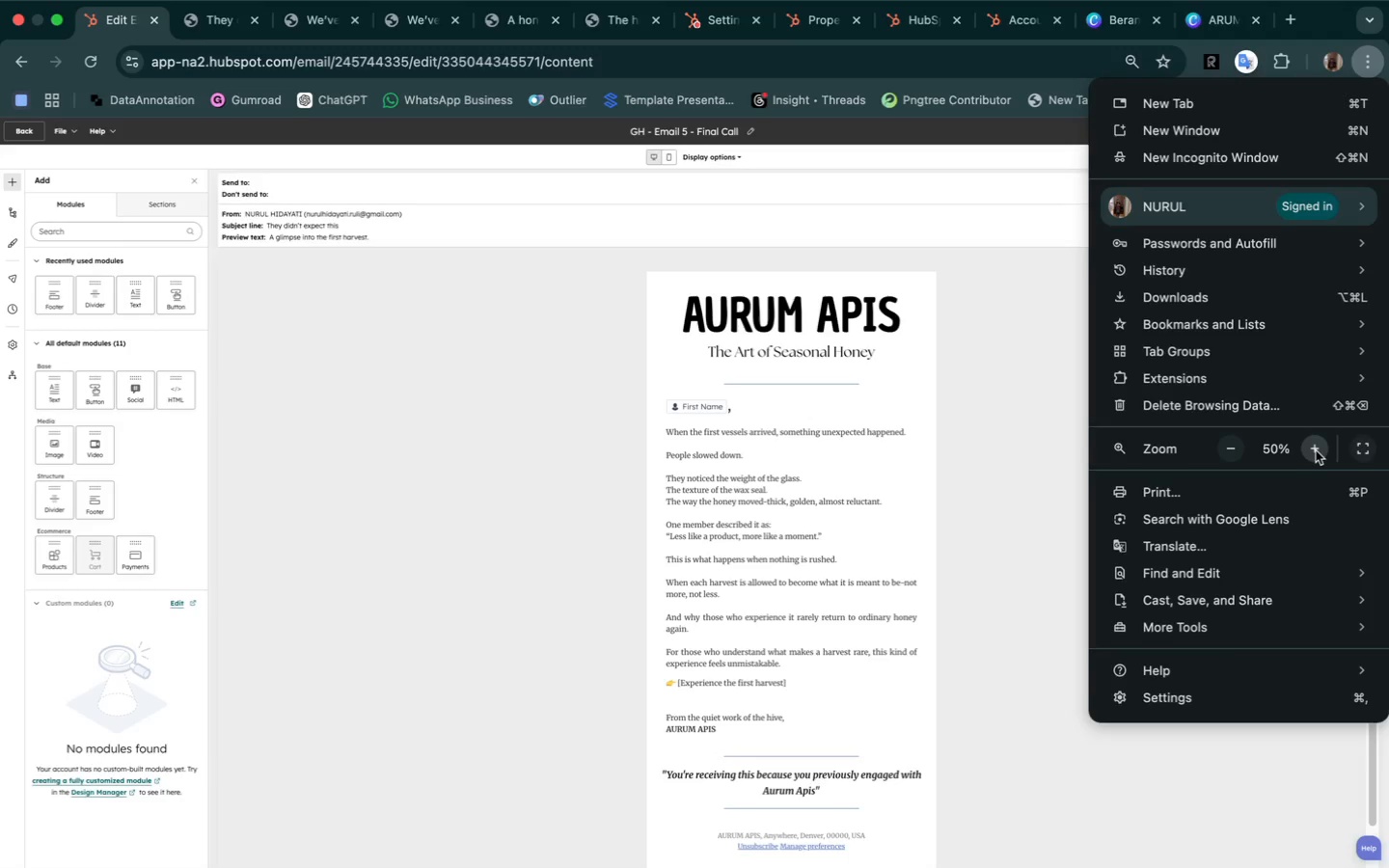 
double_click([1317, 451])
 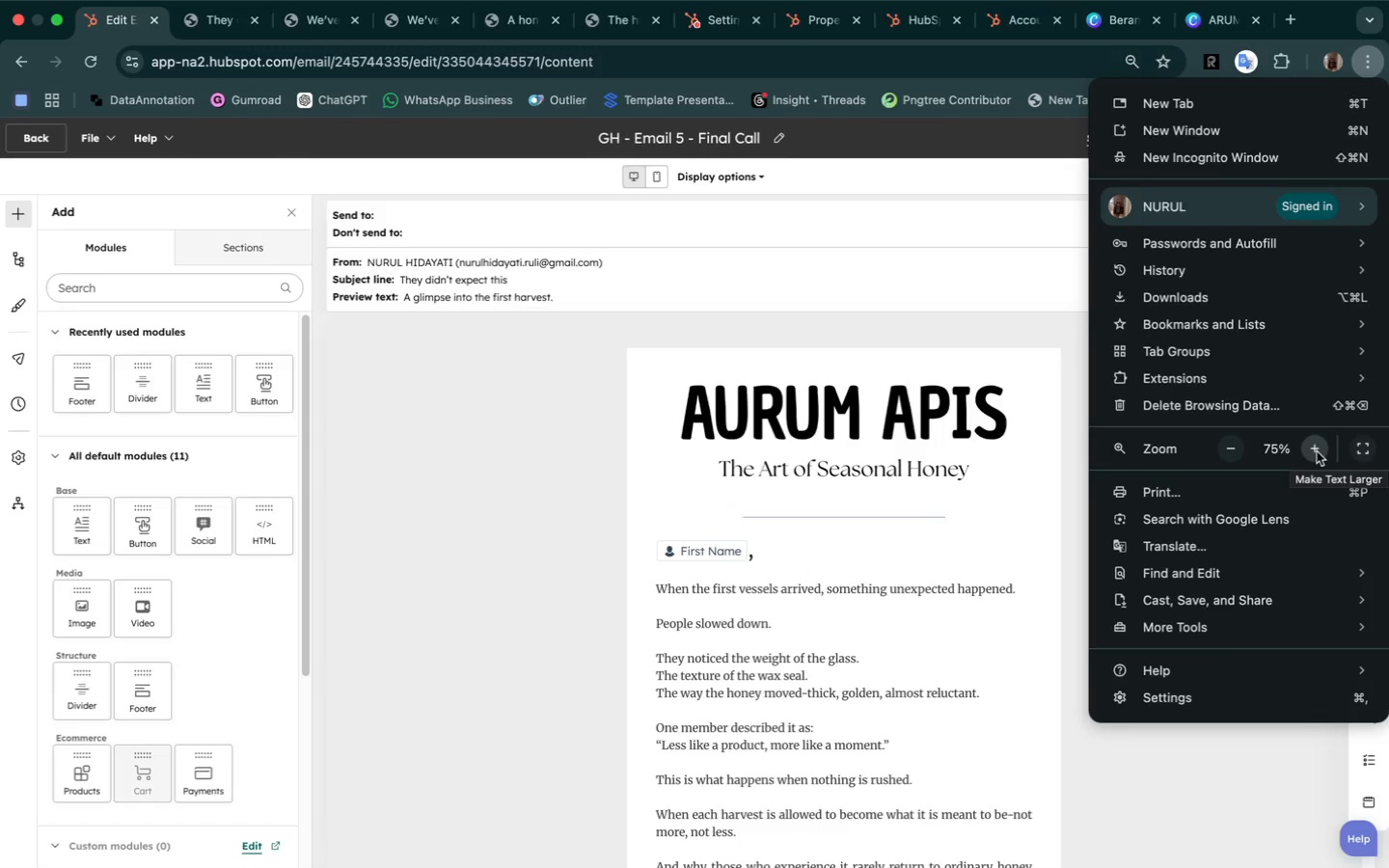 
left_click([1317, 452])
 